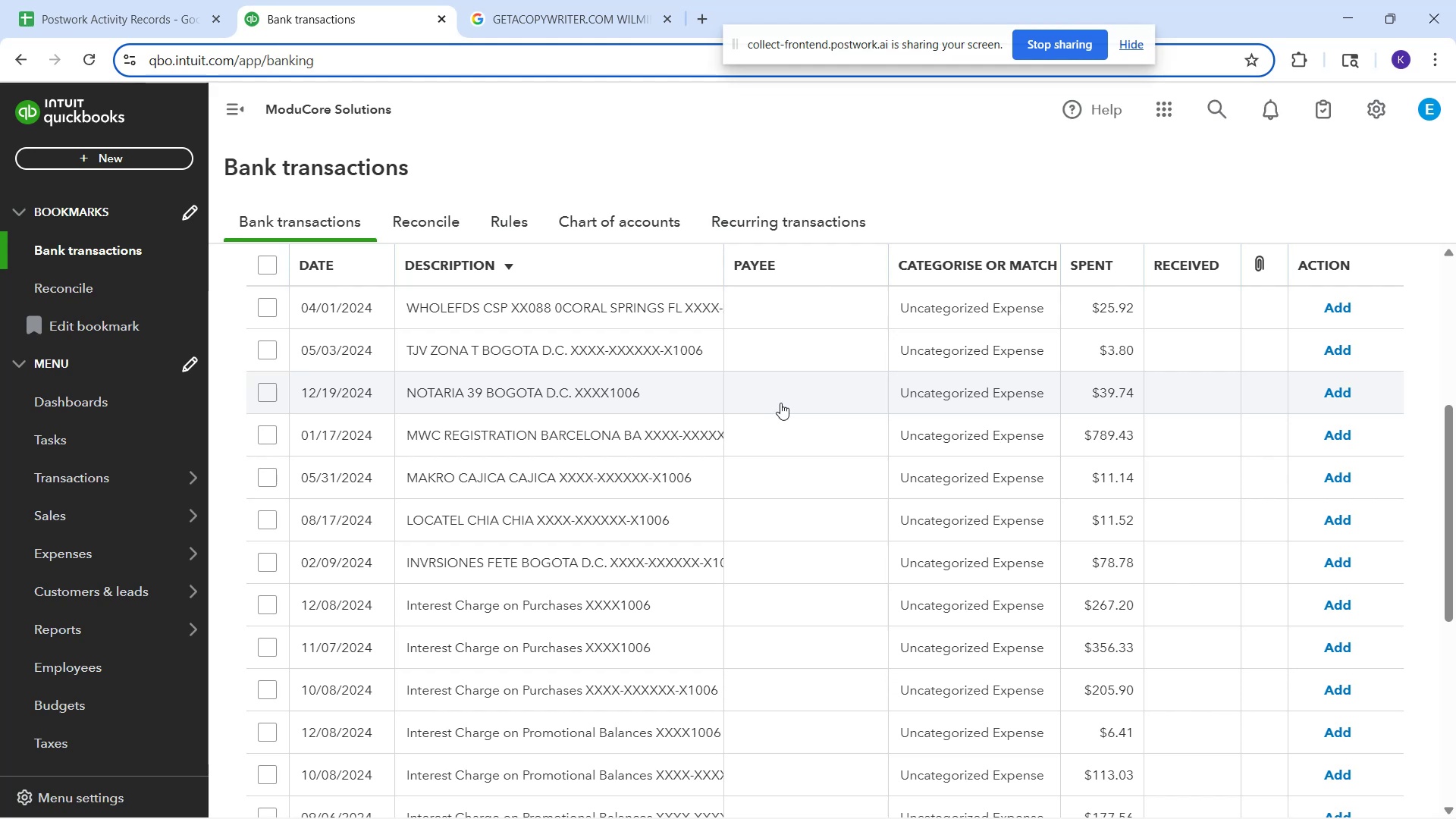 
left_click([683, 400])
 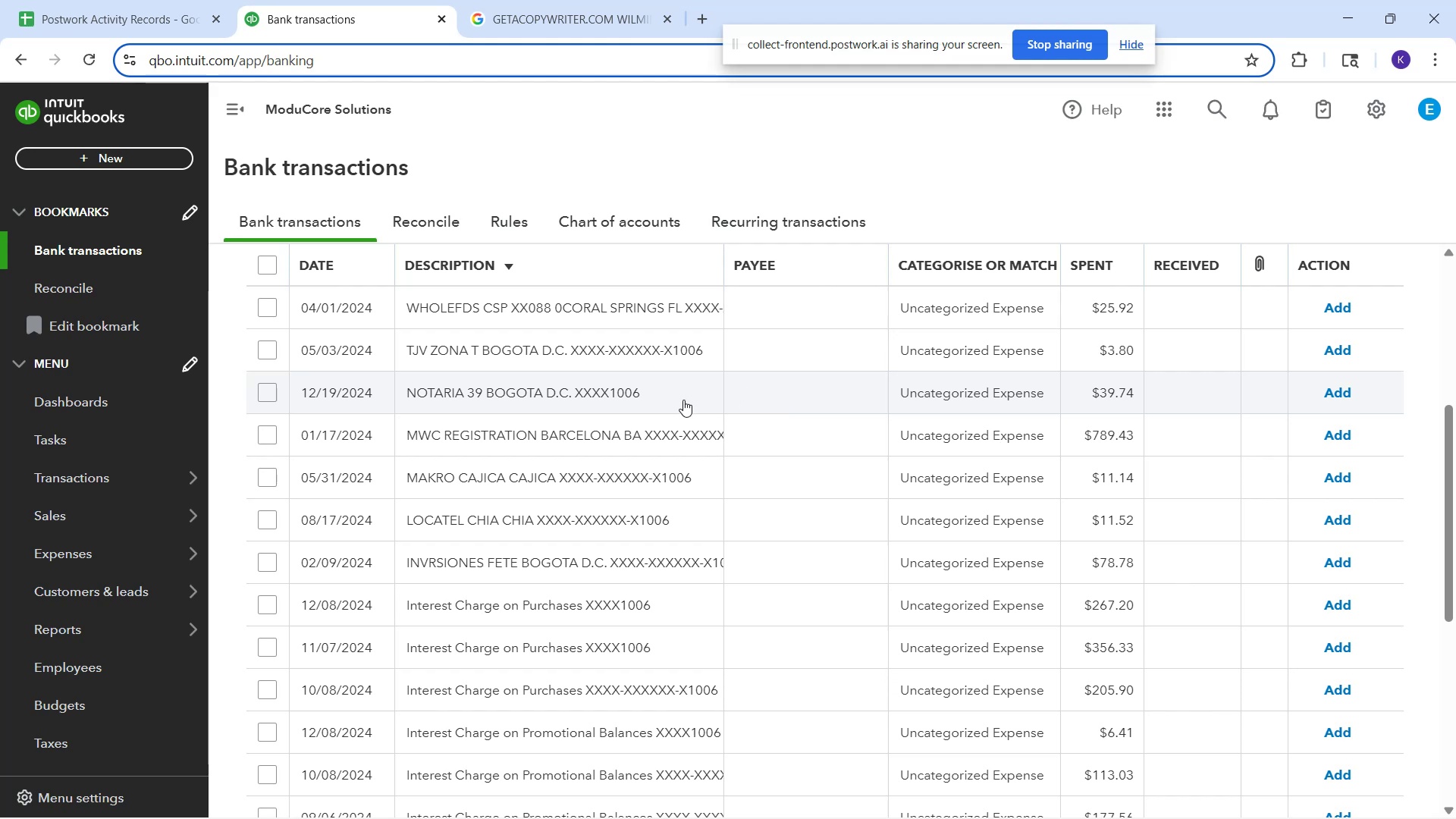 
mouse_move([696, 405])
 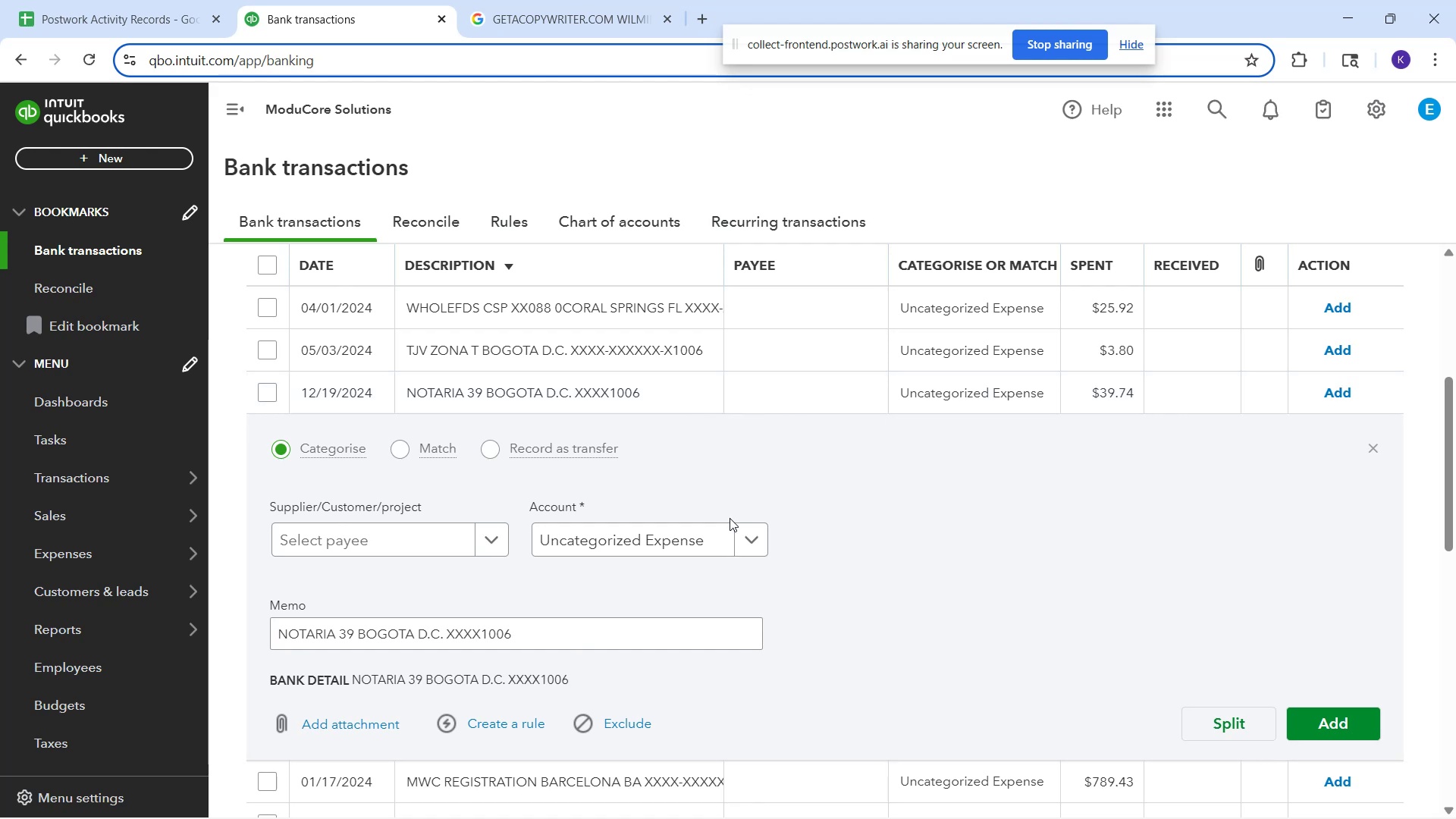 
left_click([720, 529])
 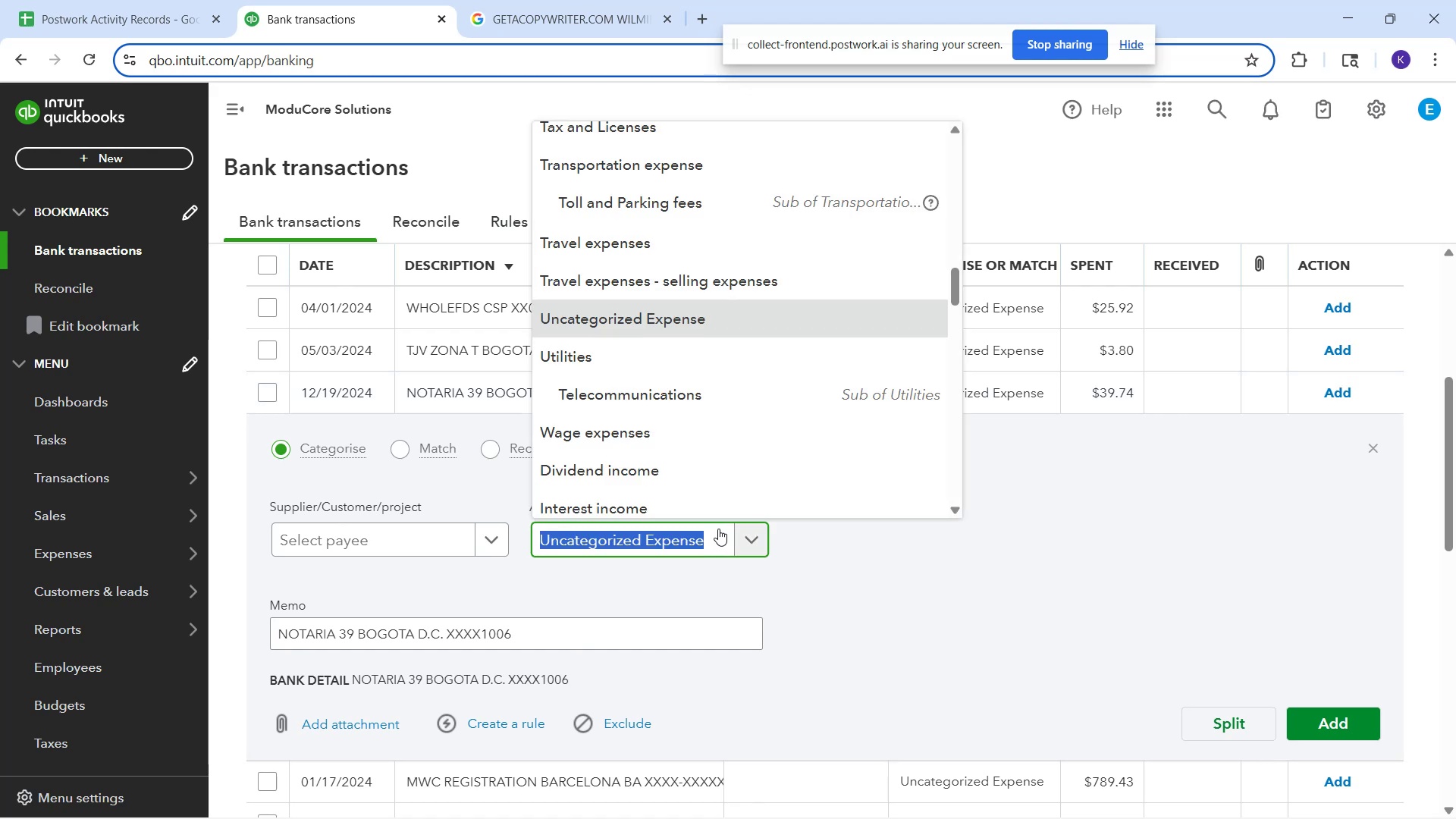 
type(leg)
 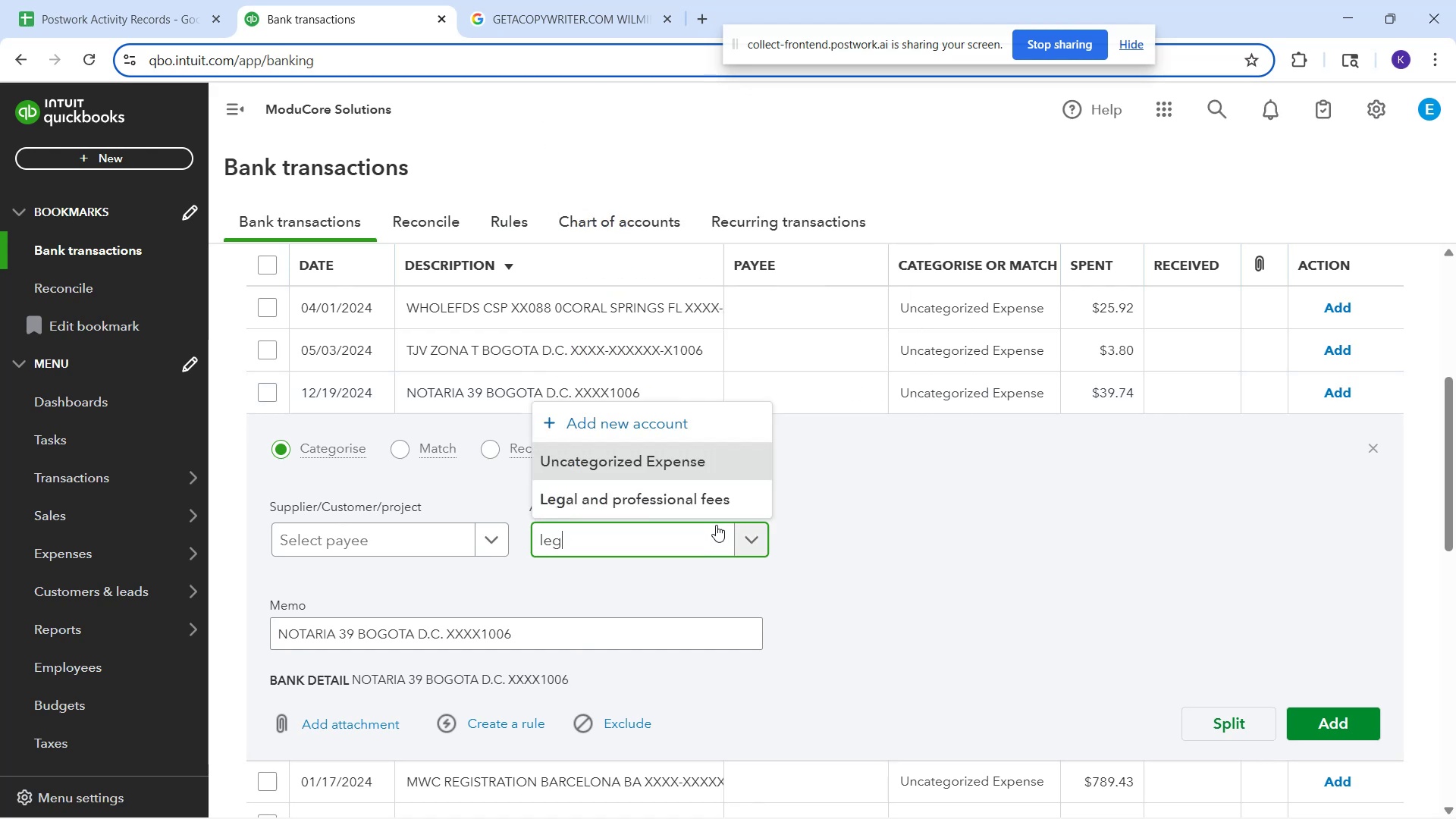 
left_click([703, 498])
 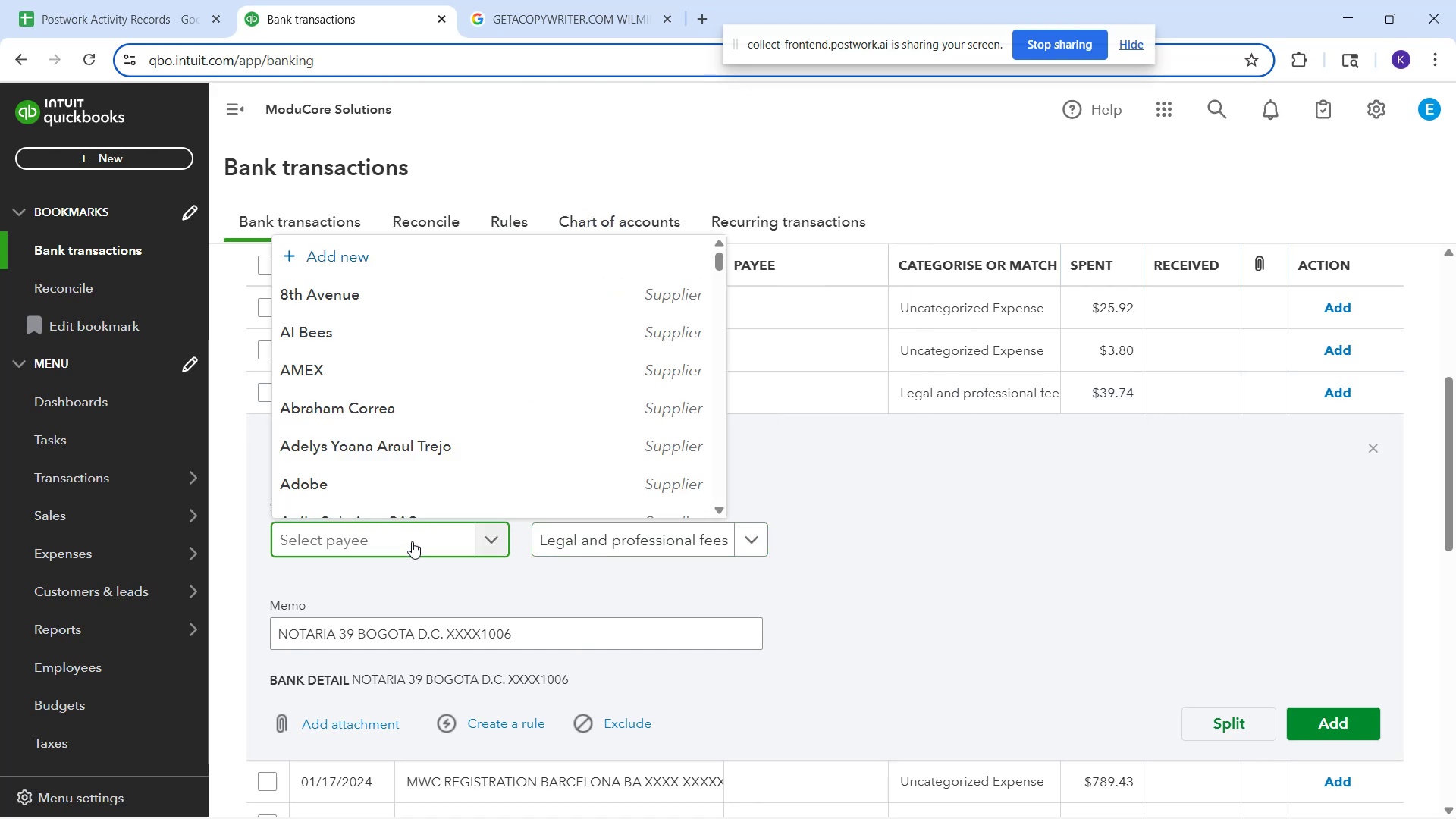 
type(M)
key(Backspace)
type(Notaria)
 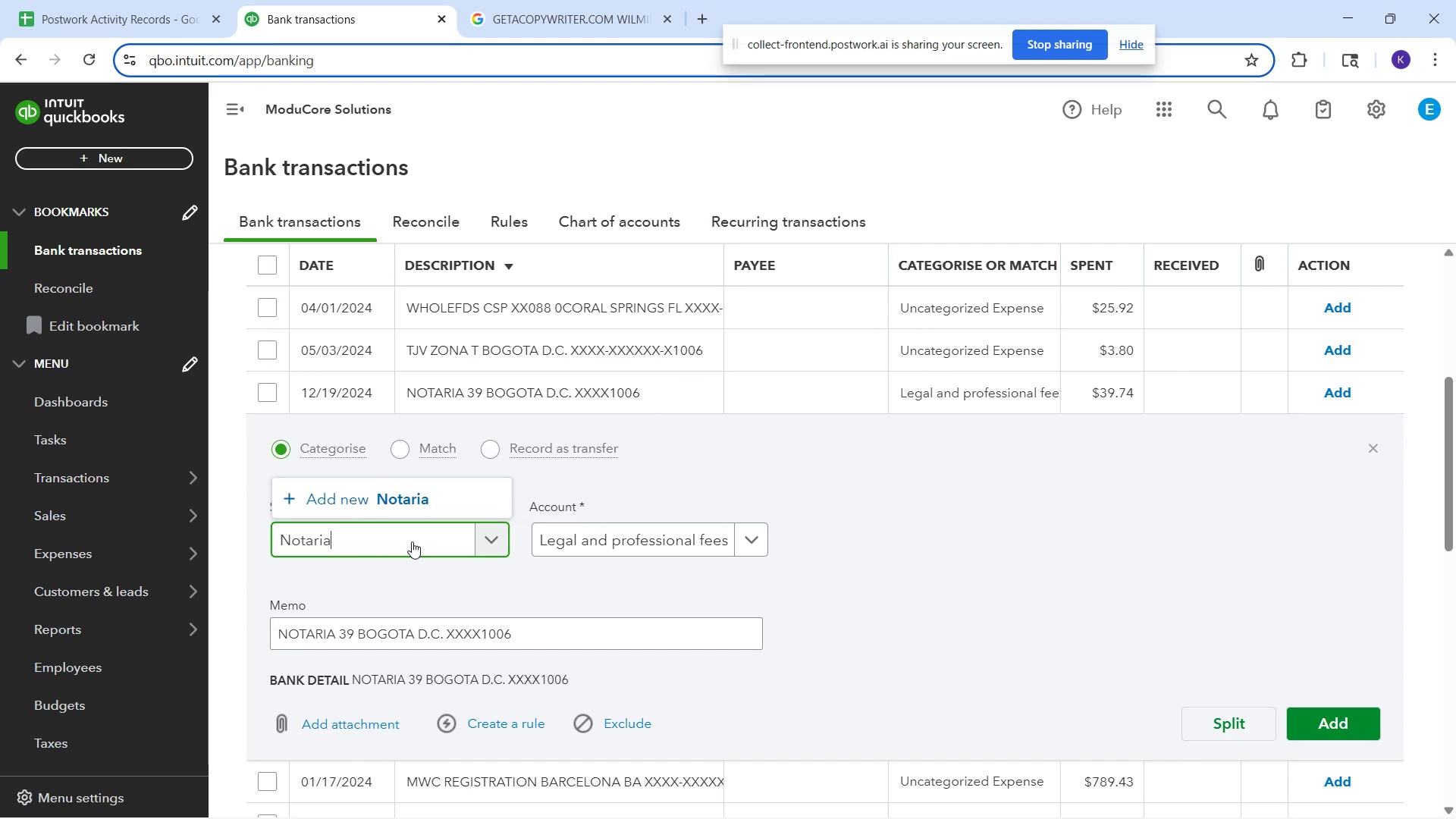 
left_click([408, 497])
 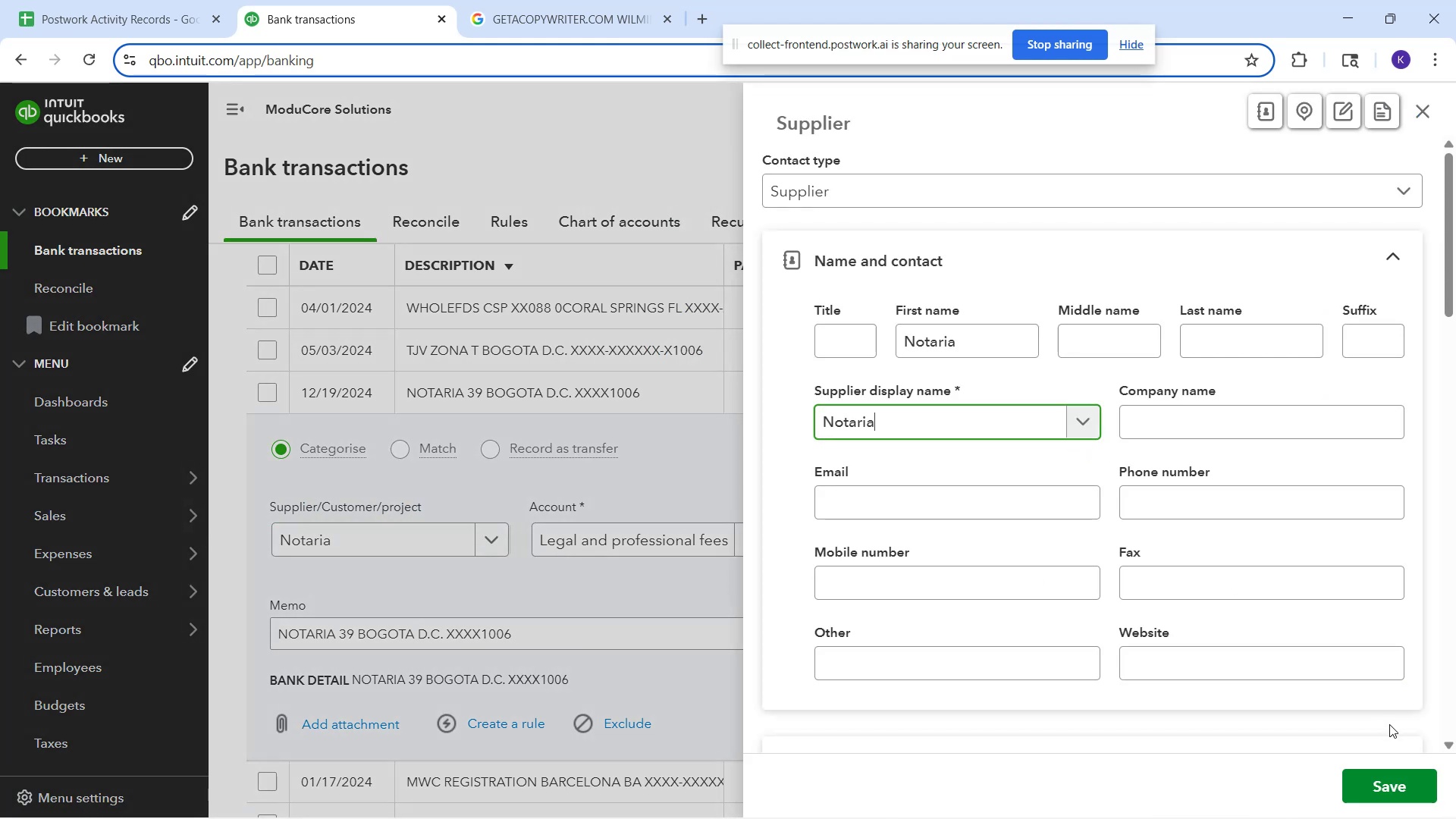 
left_click([1407, 779])
 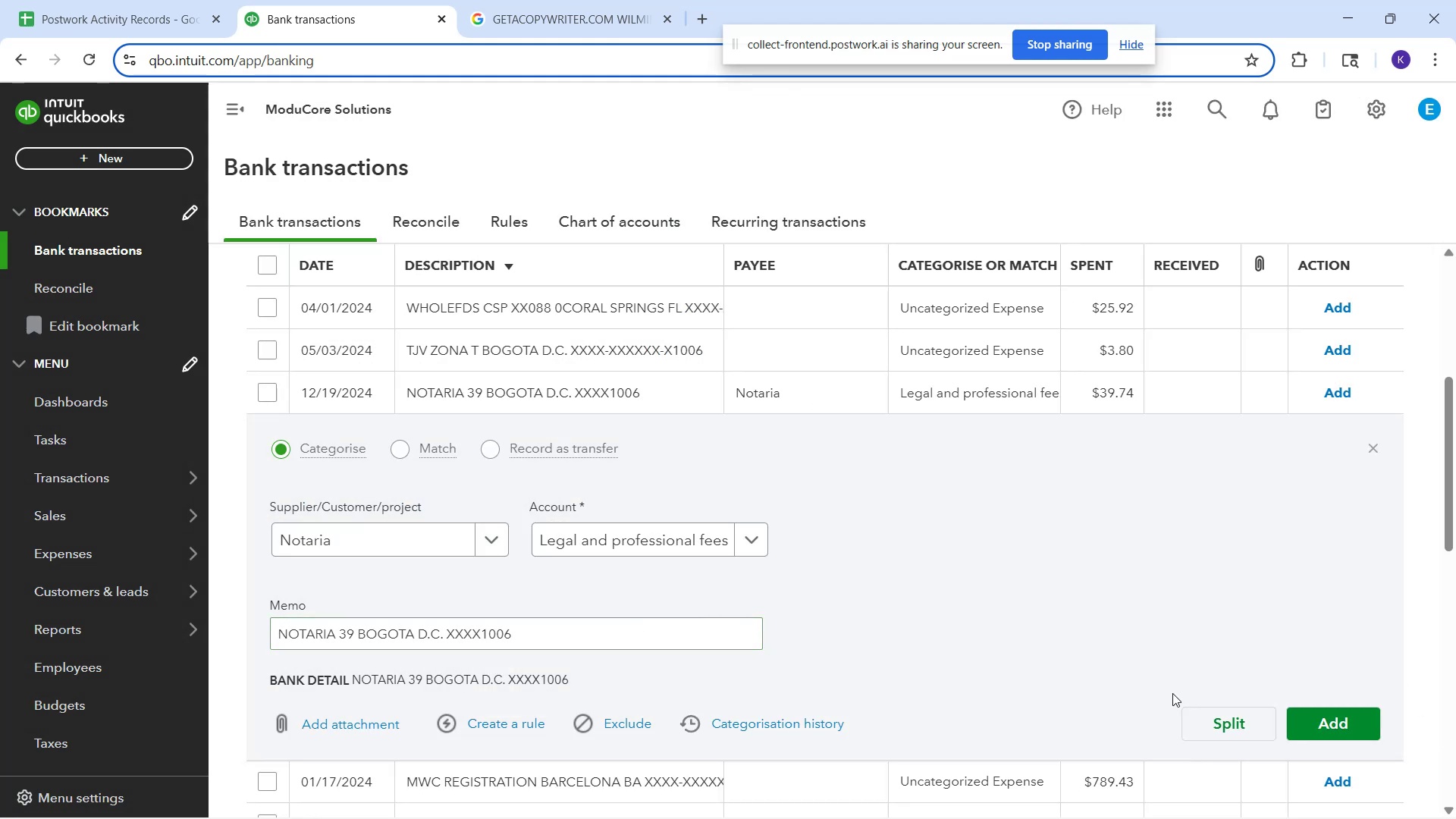 
left_click([1354, 723])
 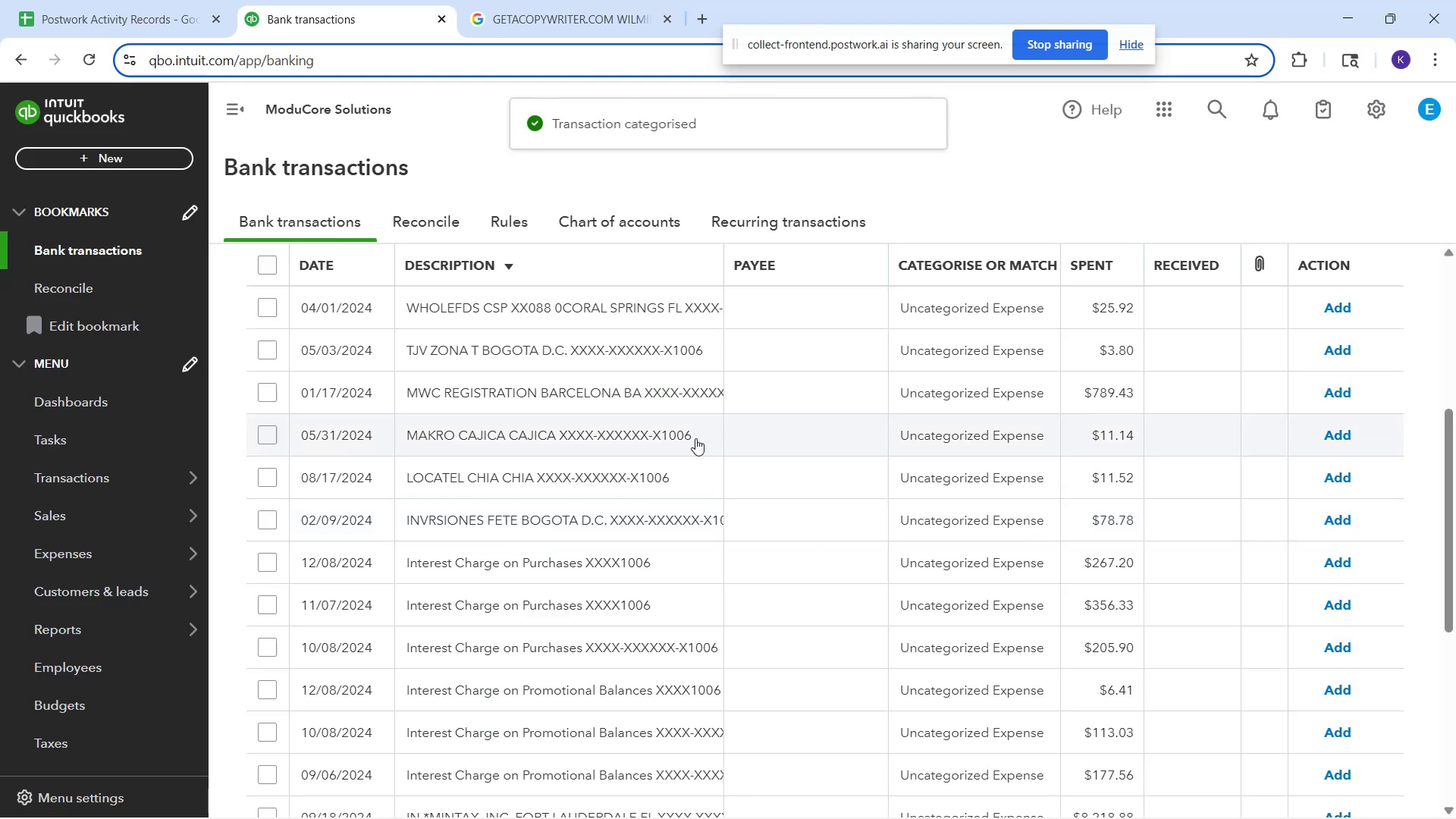 
left_click([595, 407])
 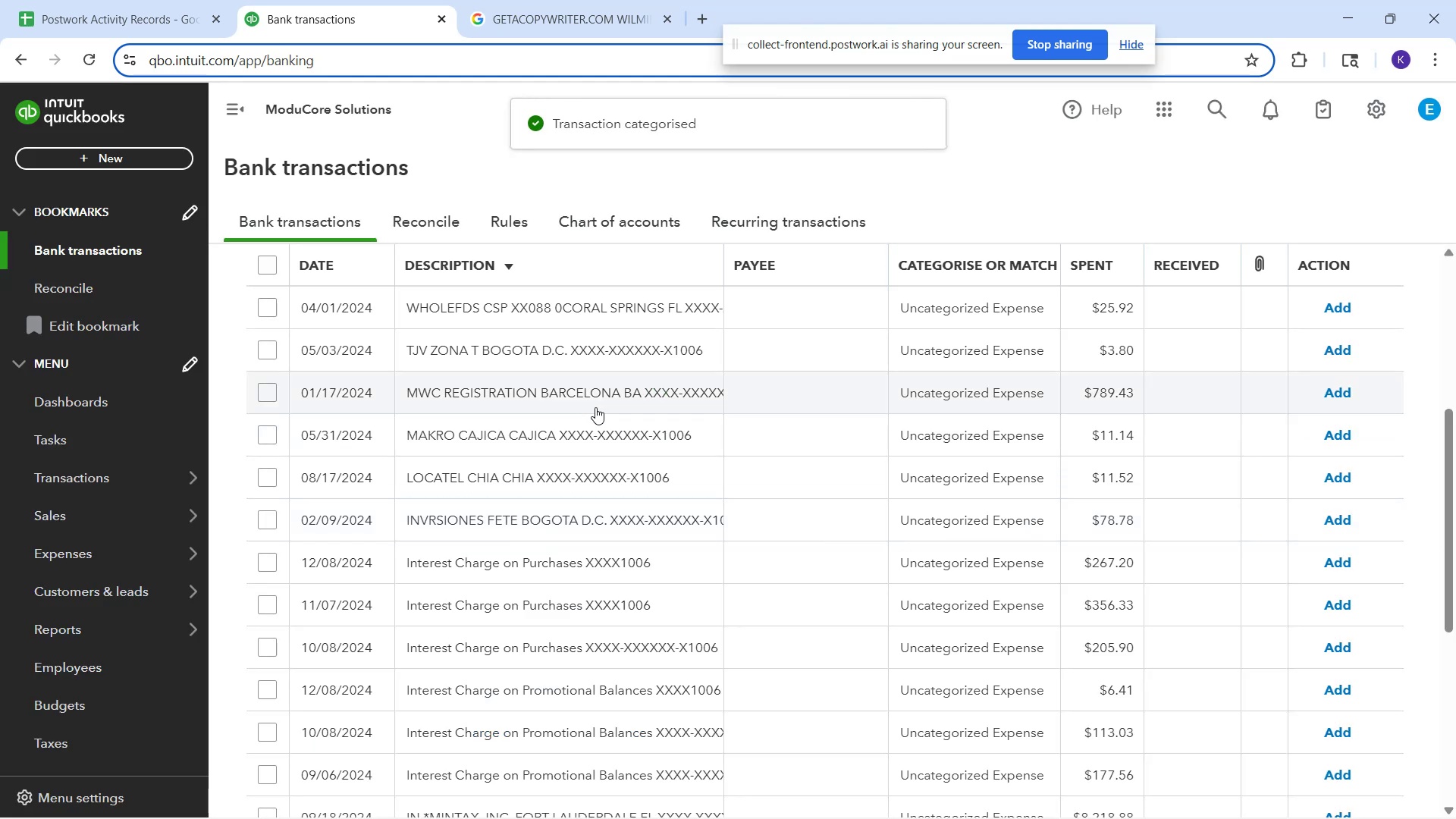 
mouse_move([630, 416])
 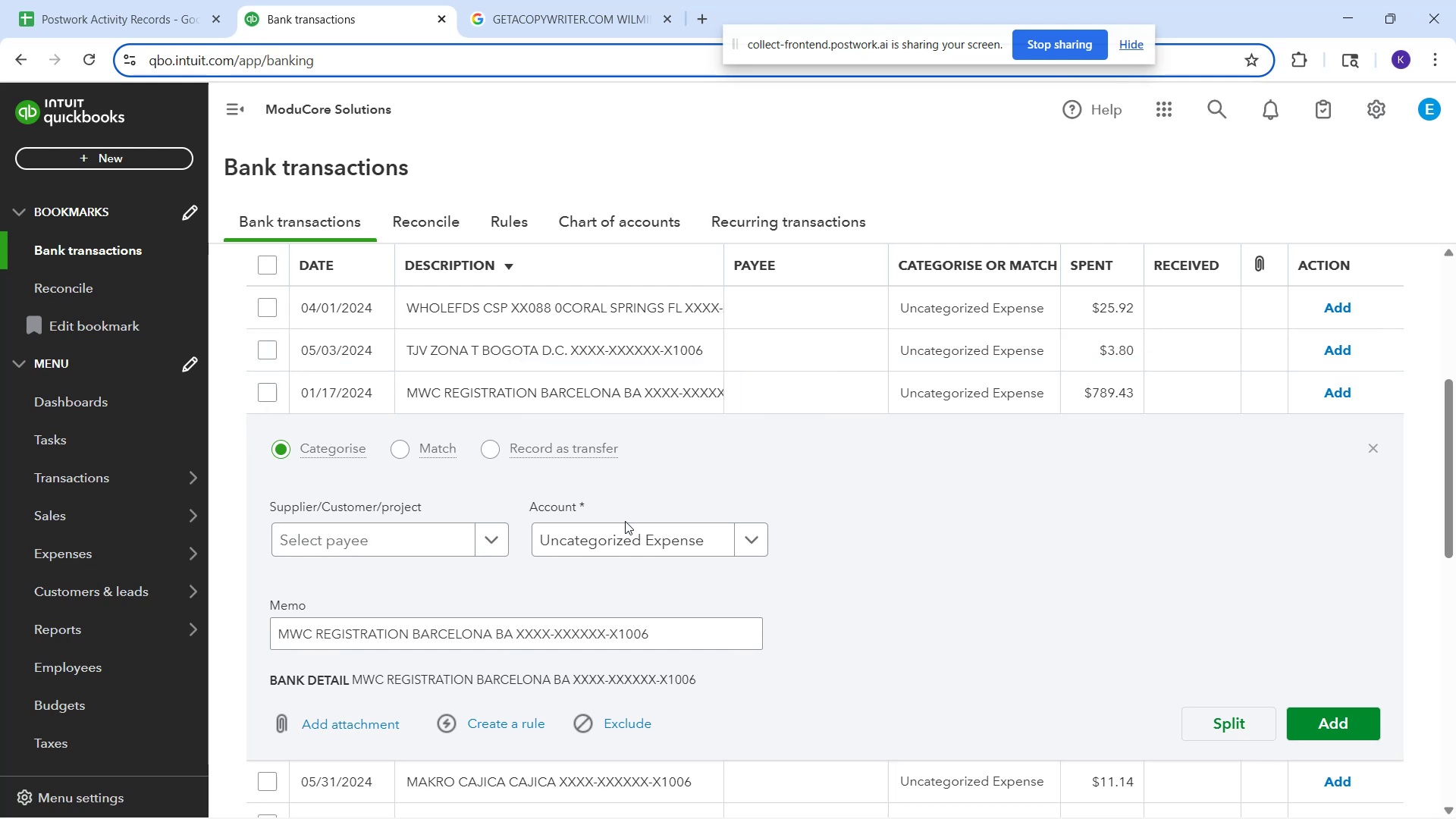 
wait(7.69)
 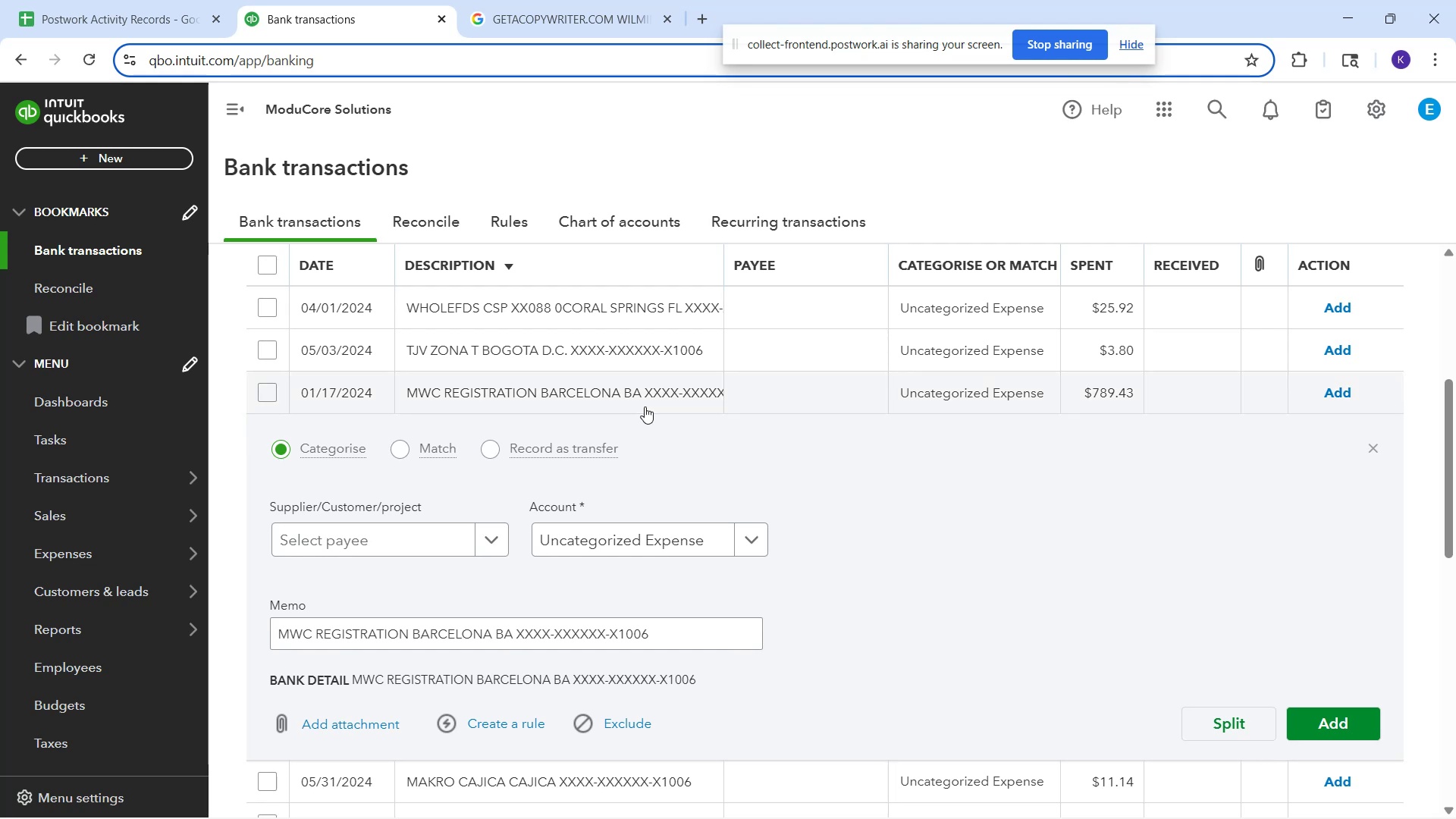 
left_click([630, 537])
 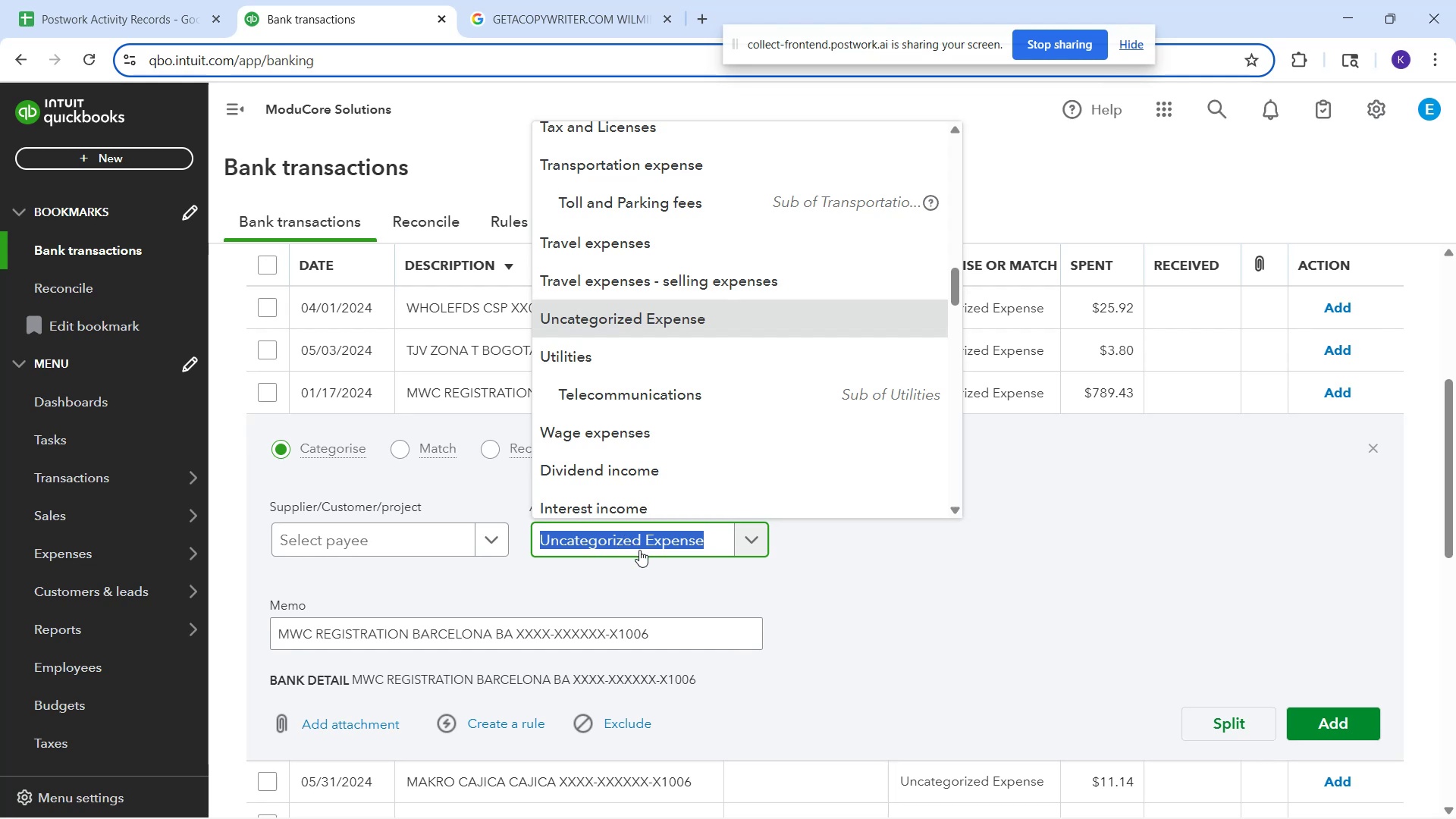 
wait(6.99)
 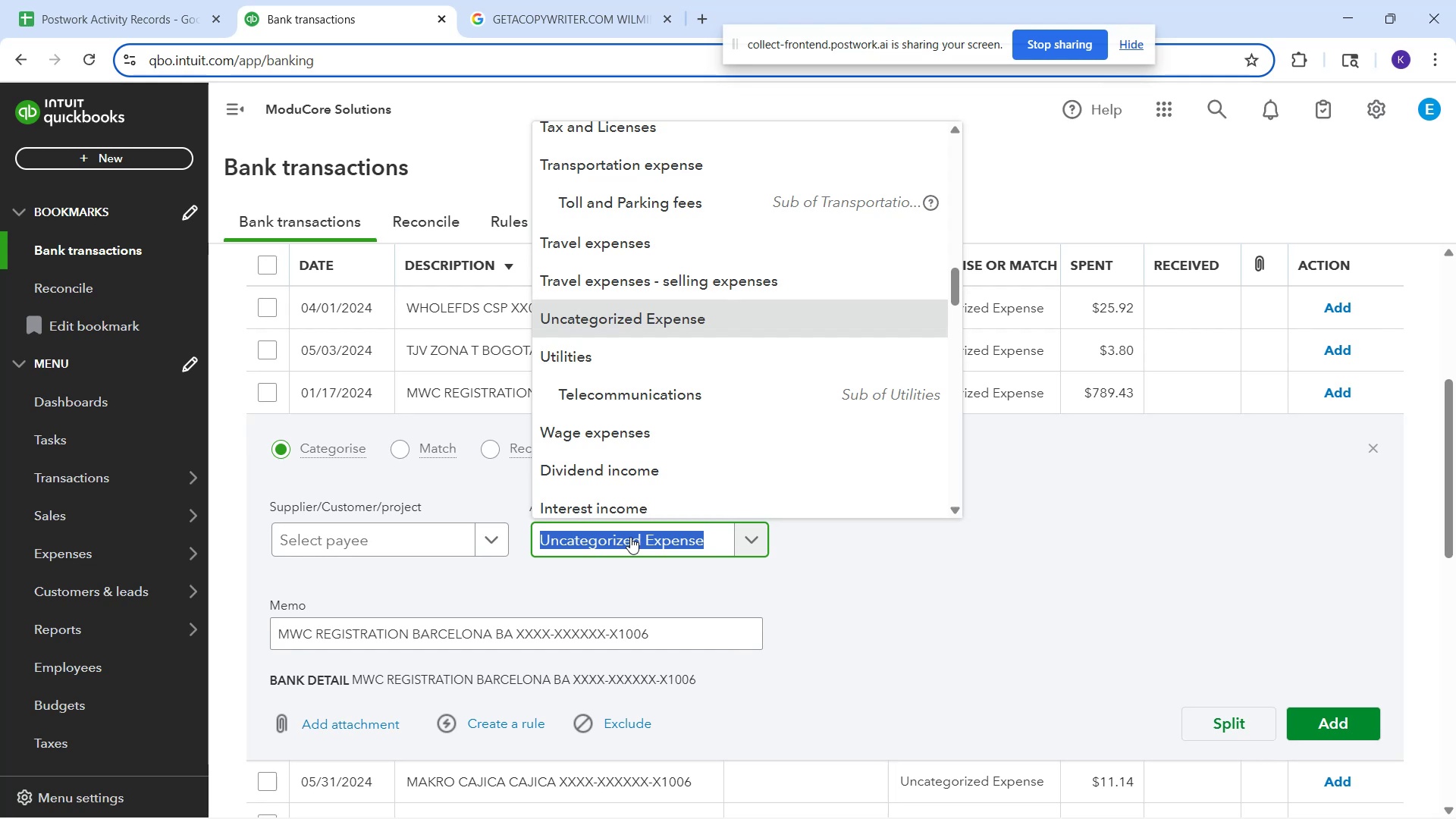 
type(tra)
 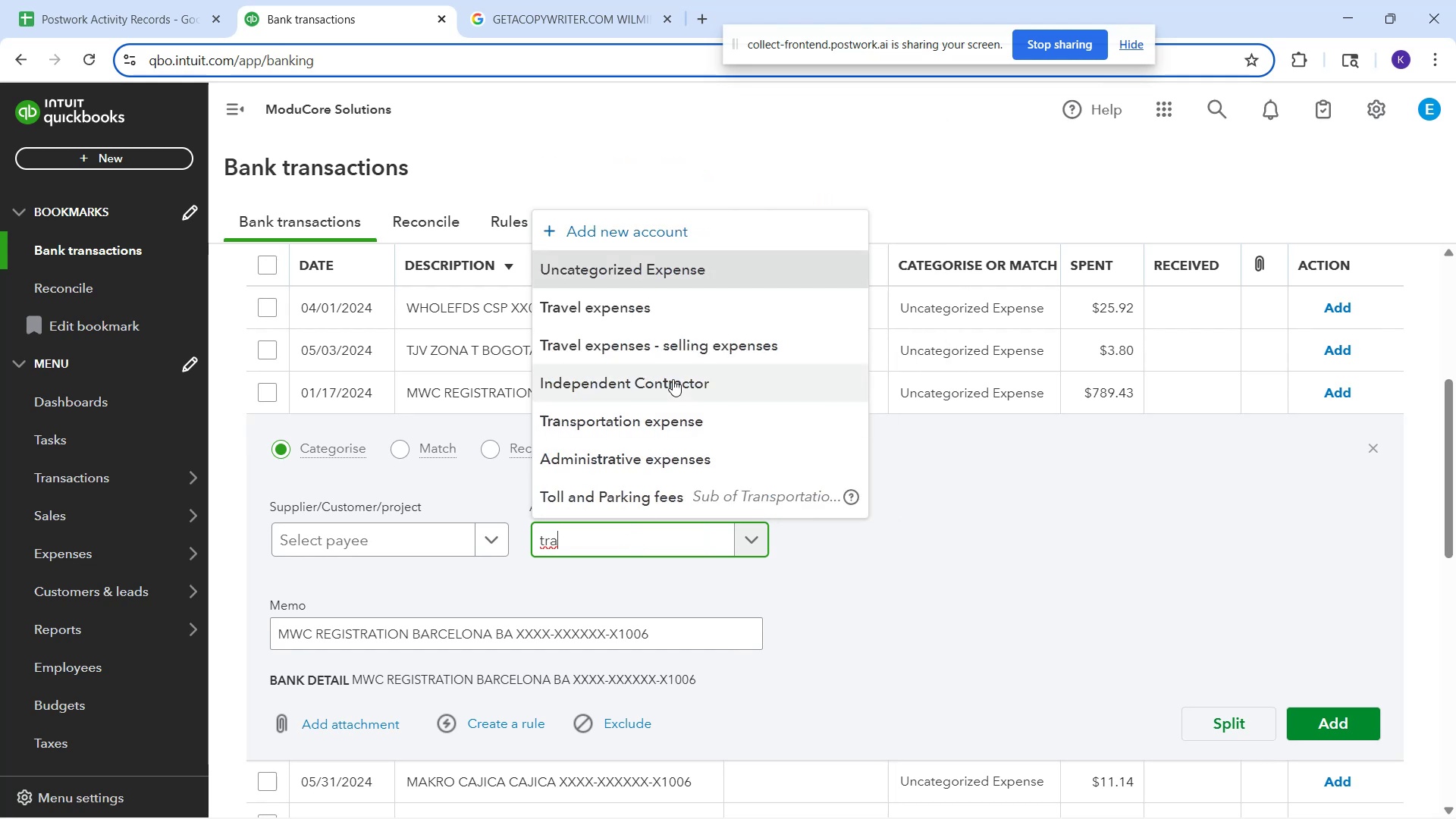 
left_click([688, 303])
 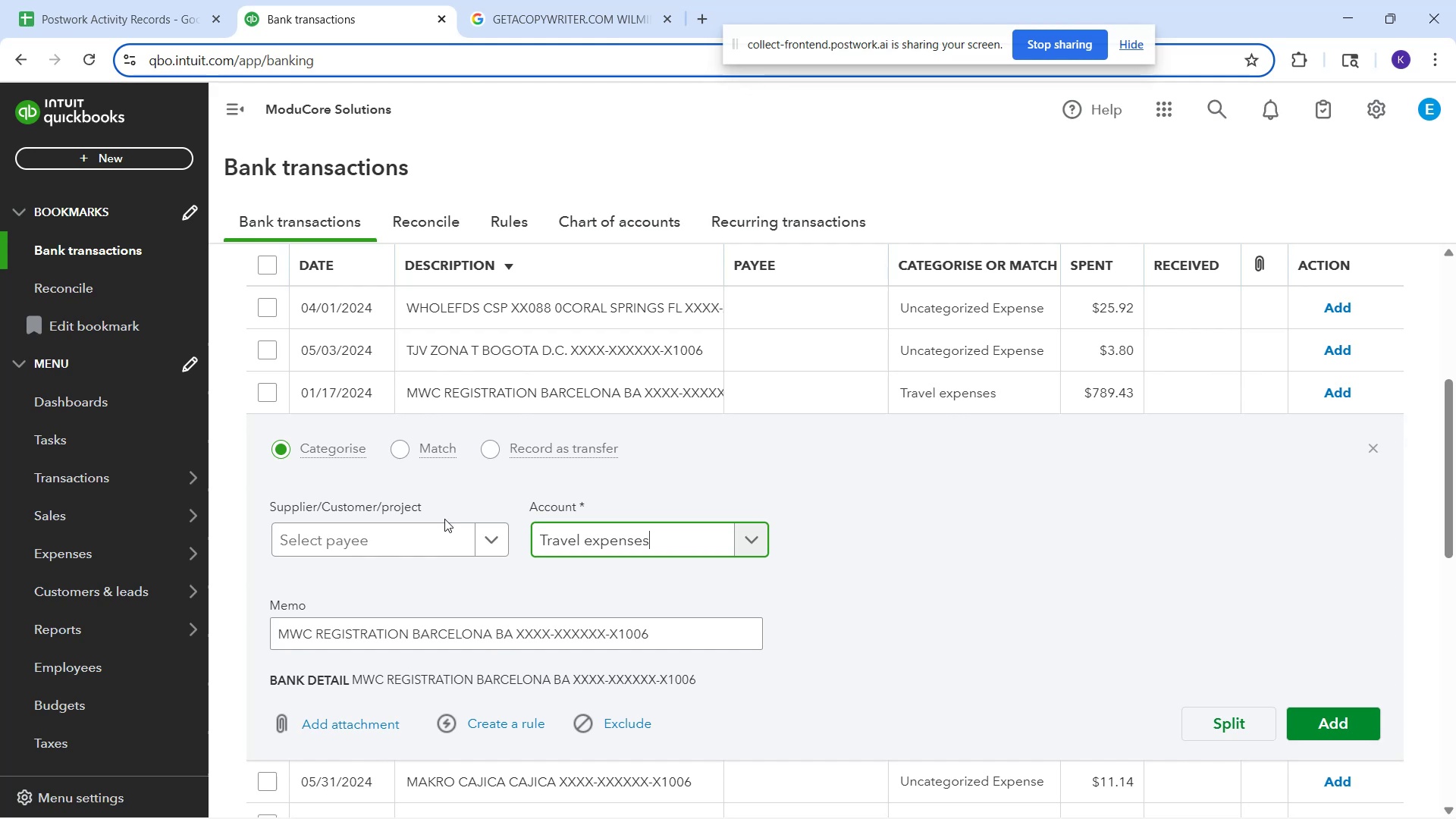 
left_click([440, 528])
 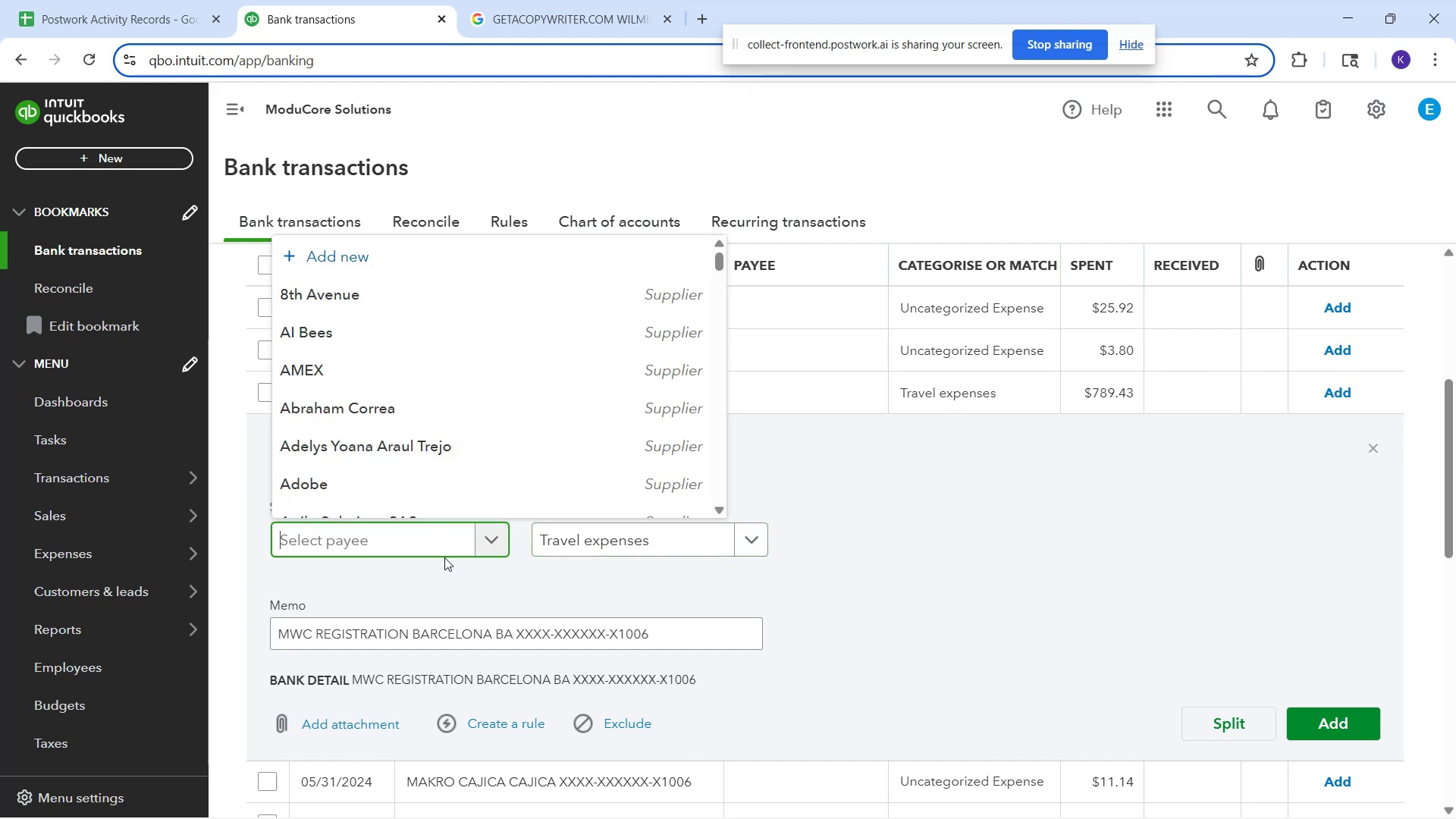 
type(MWC)
 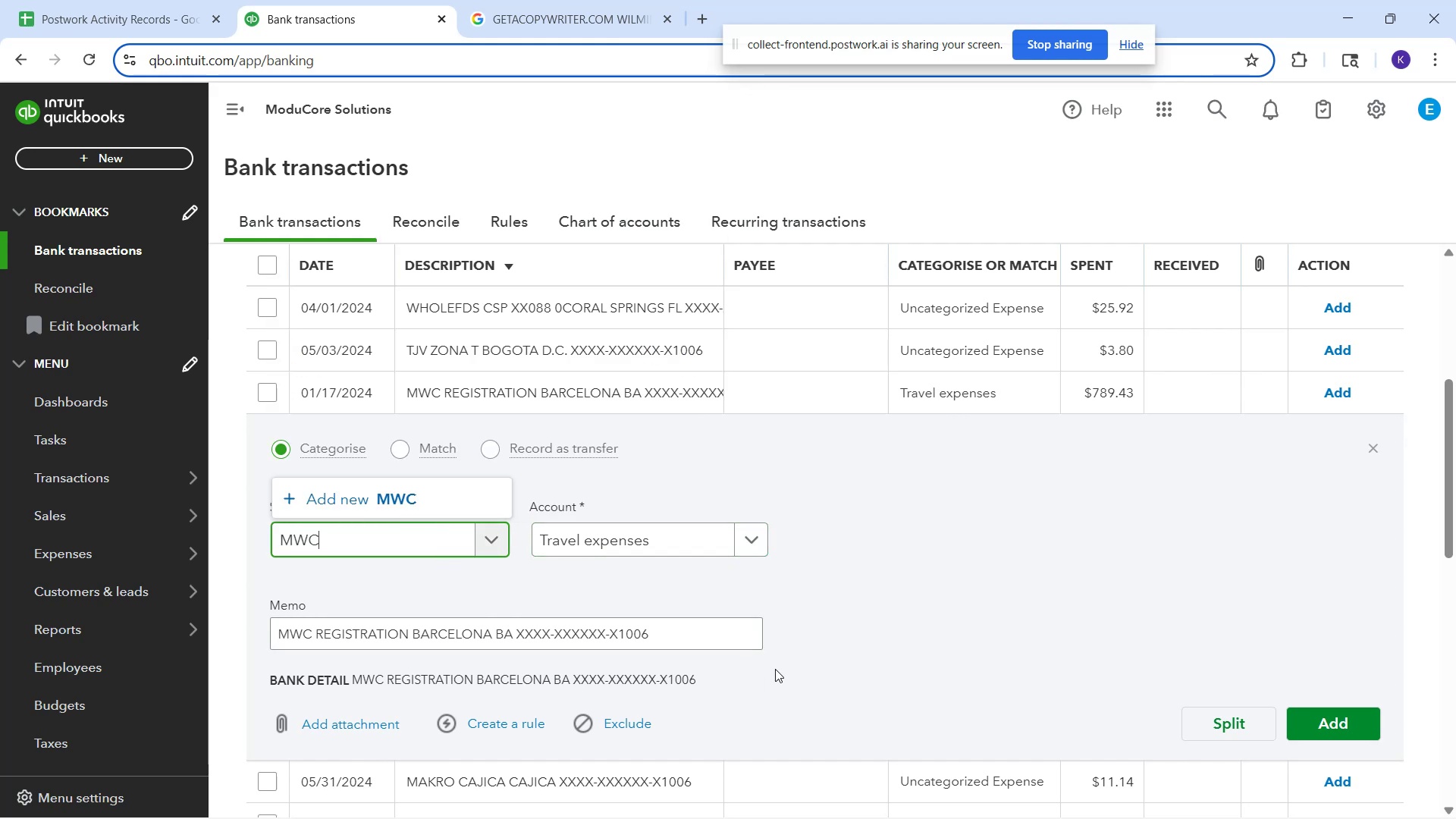 
left_click([394, 510])
 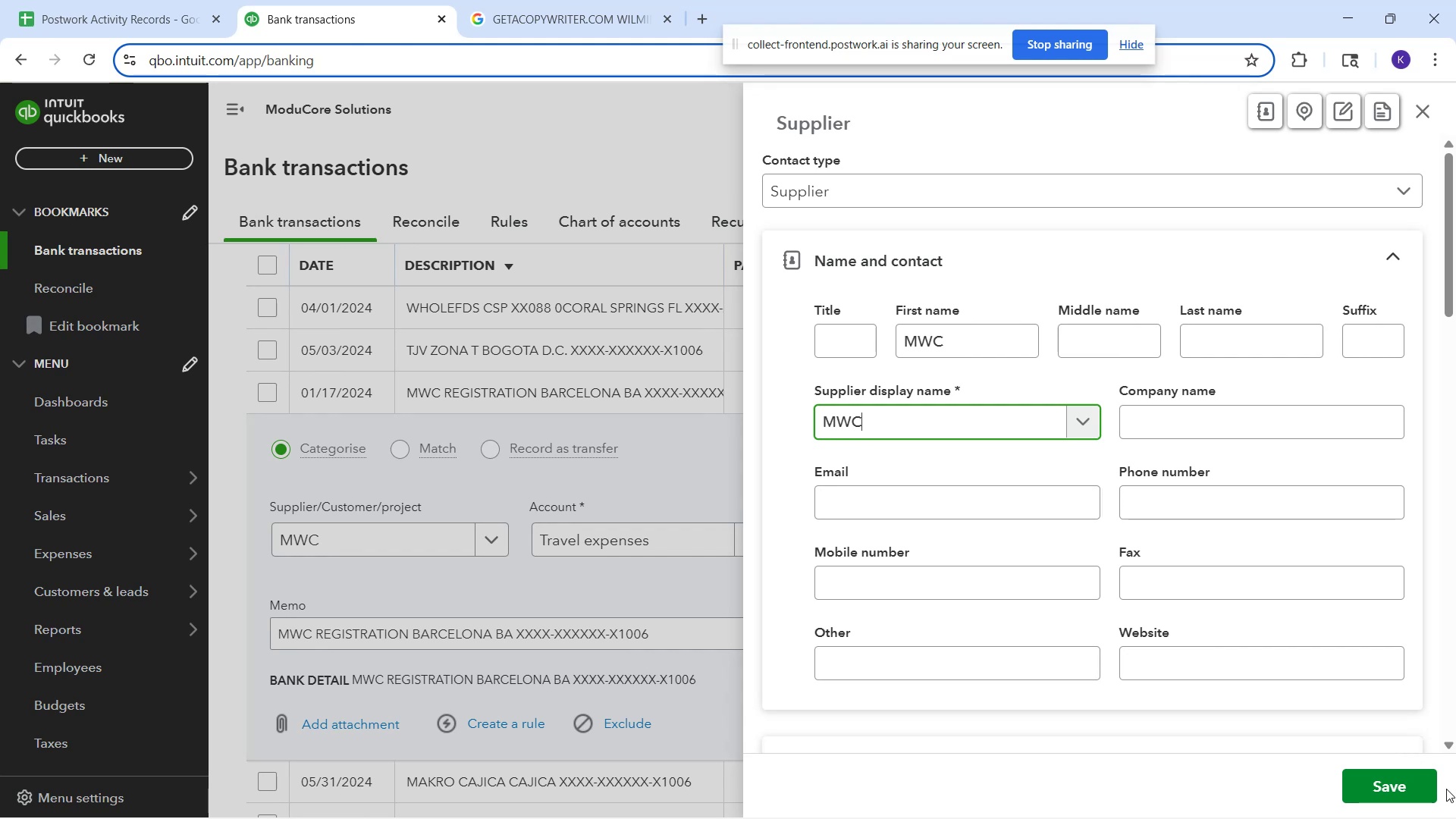 
left_click([1426, 786])
 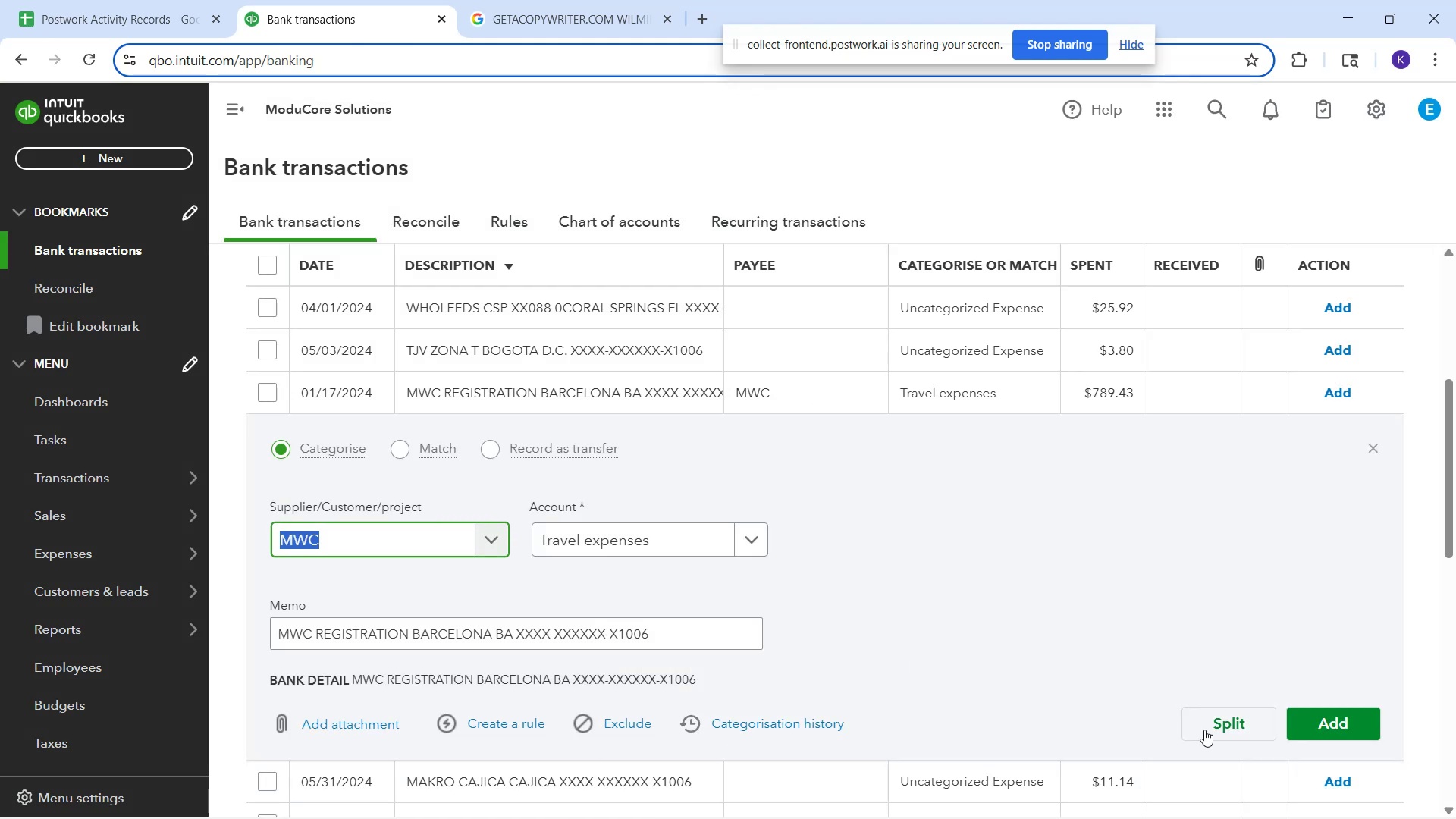 
left_click([1325, 714])
 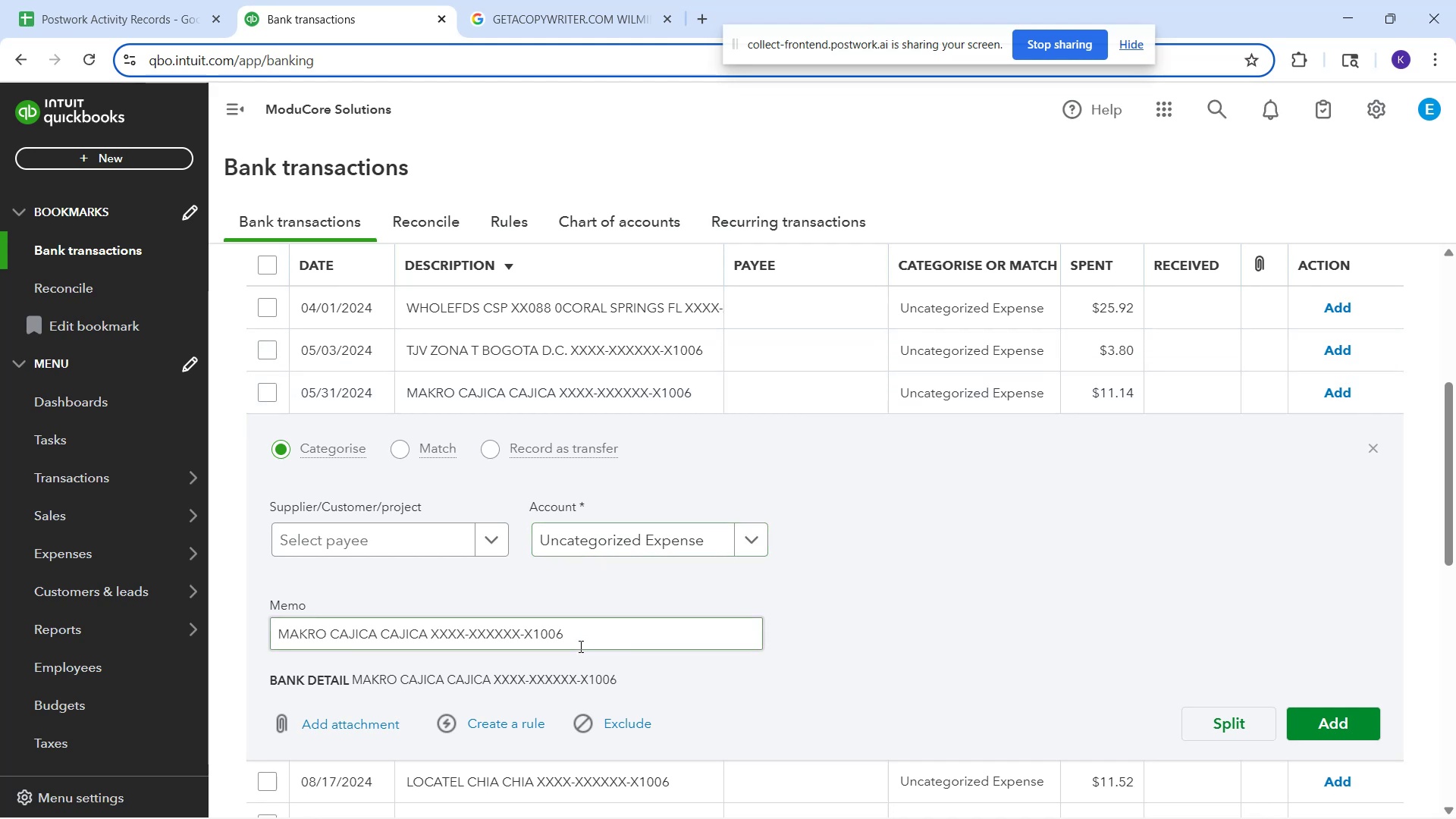 
wait(27.87)
 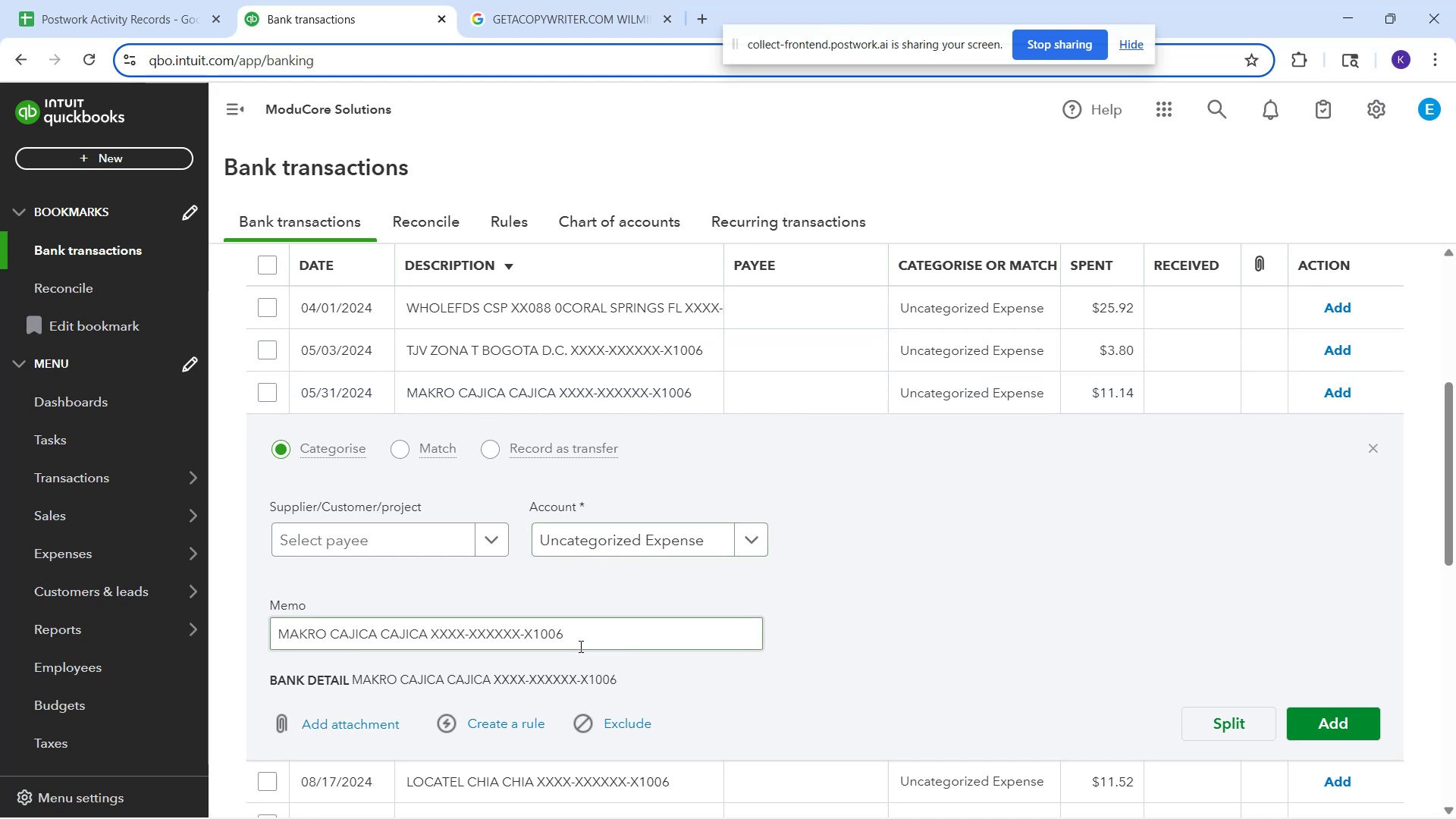 
left_click([581, 546])
 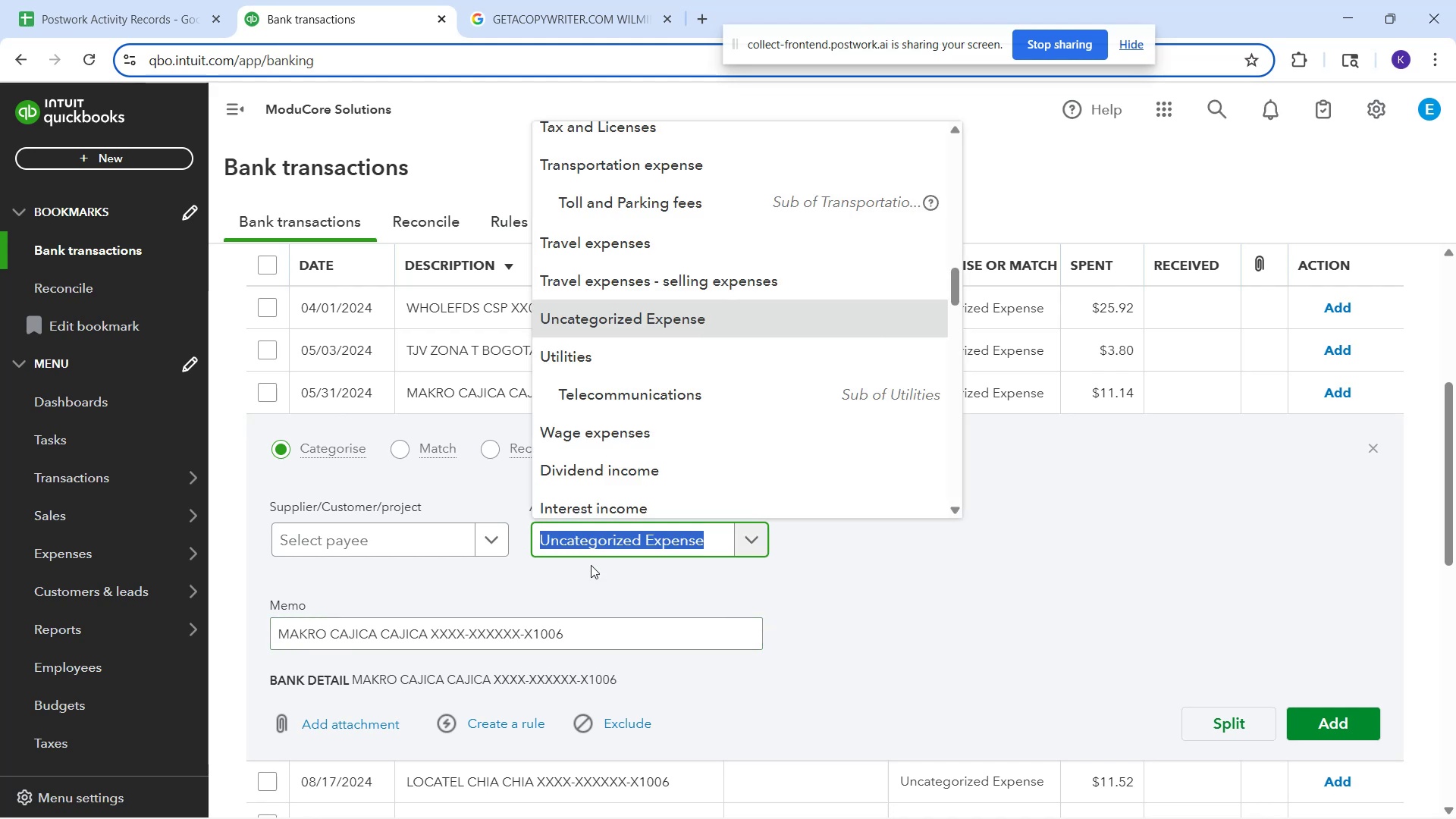 
type(og)
key(Backspace)
type(ff)
 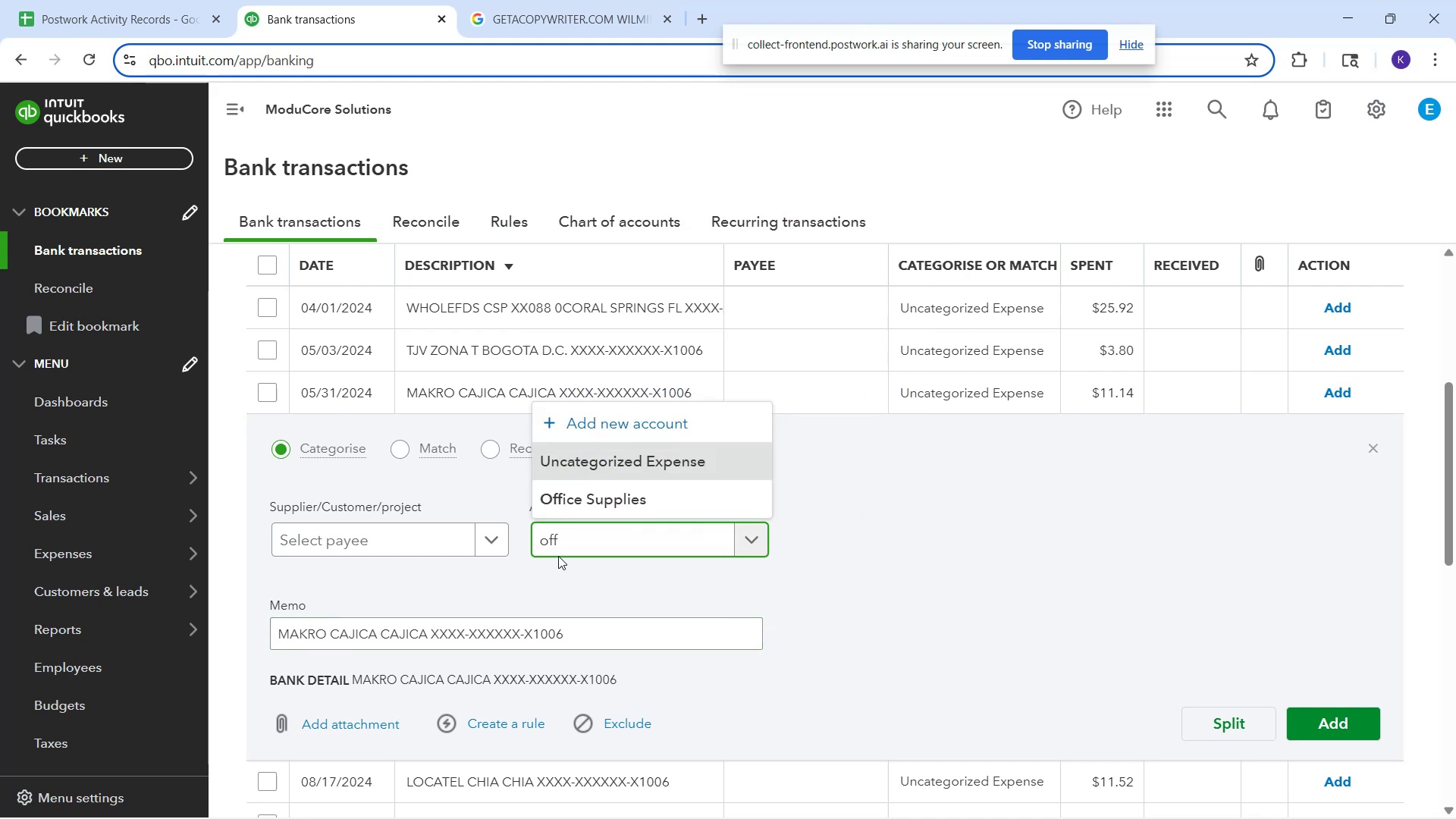 
left_click([567, 516])
 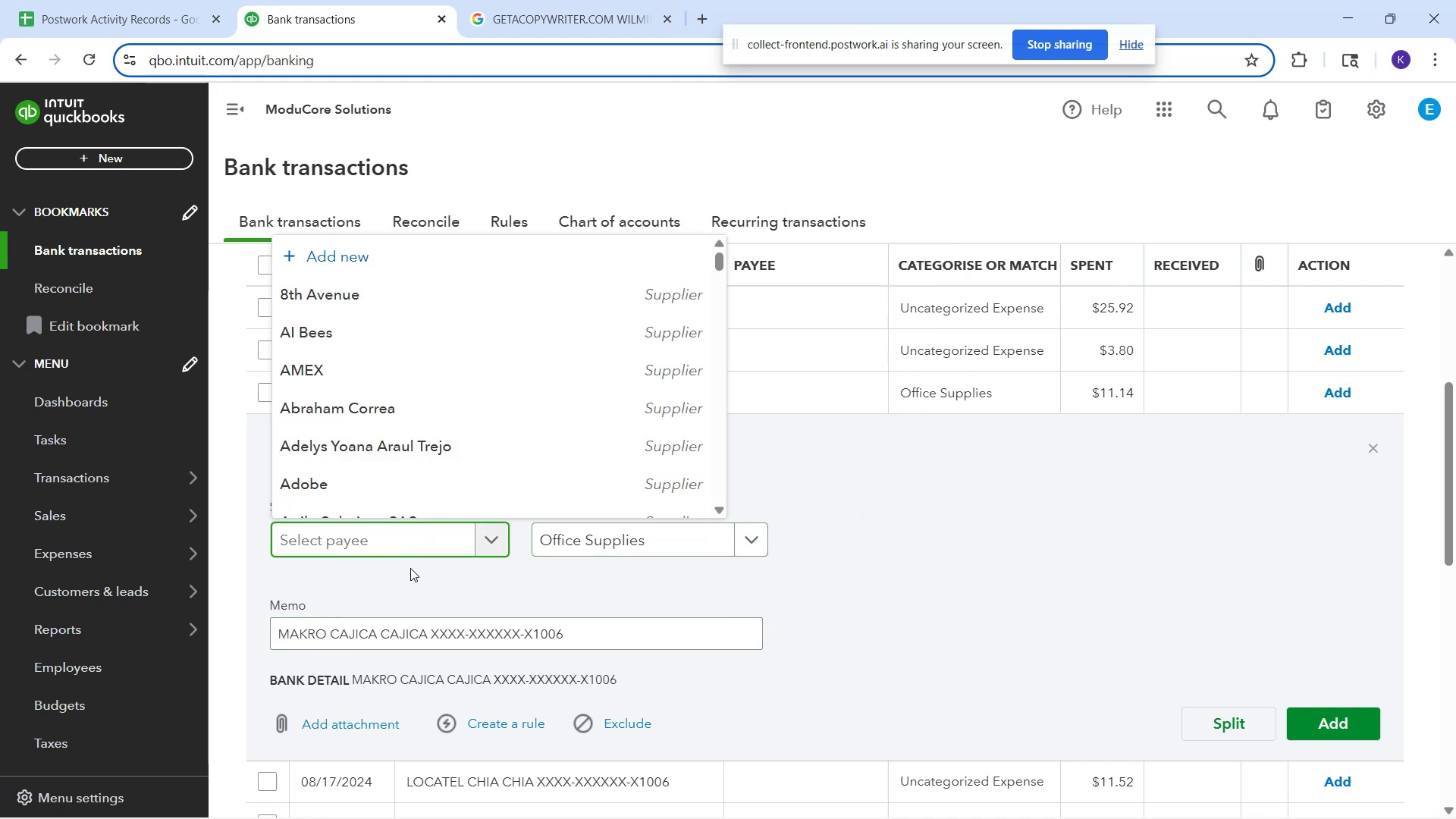 
type(MAkro)
key(Backspace)
 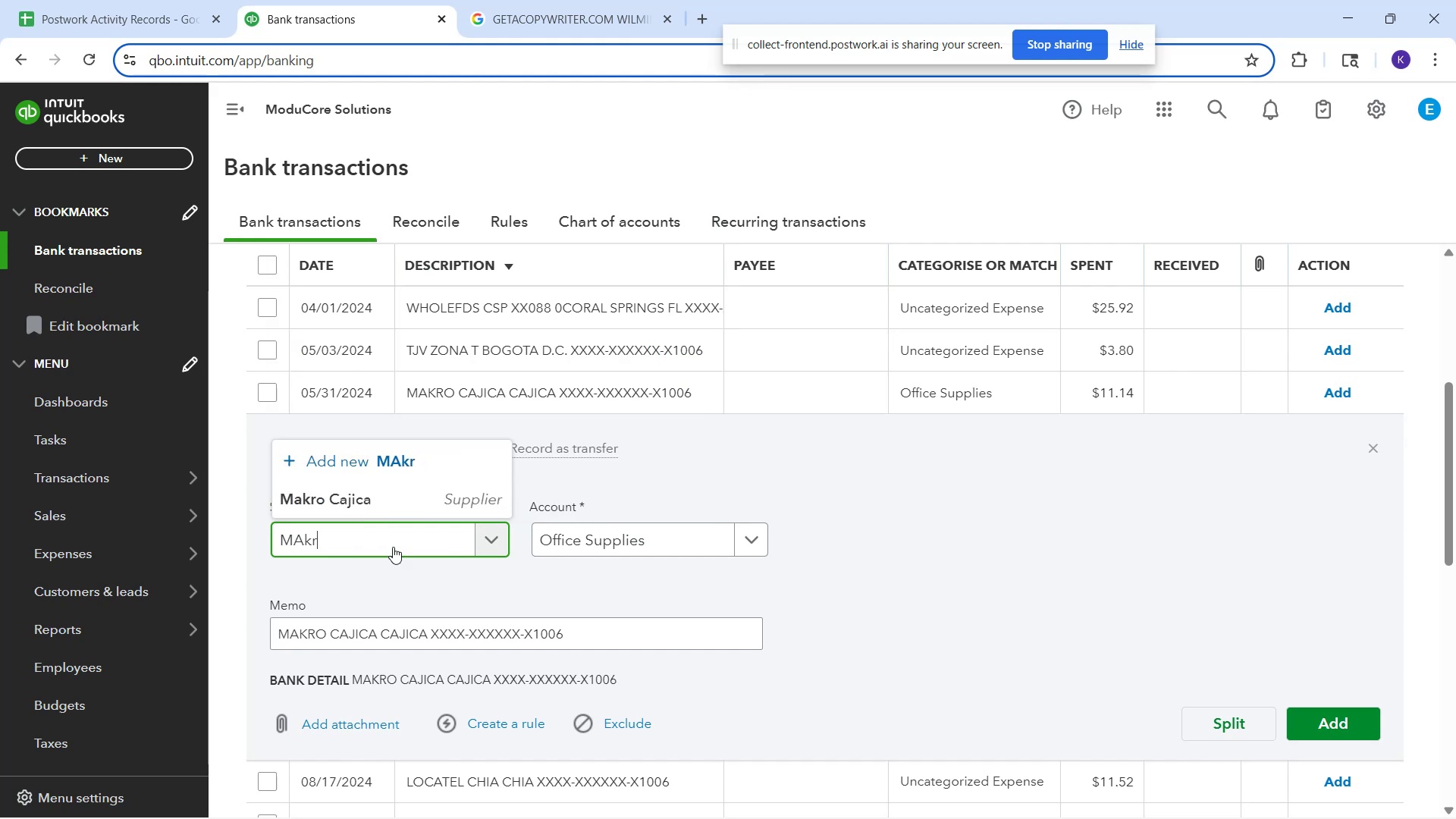 
left_click([394, 507])
 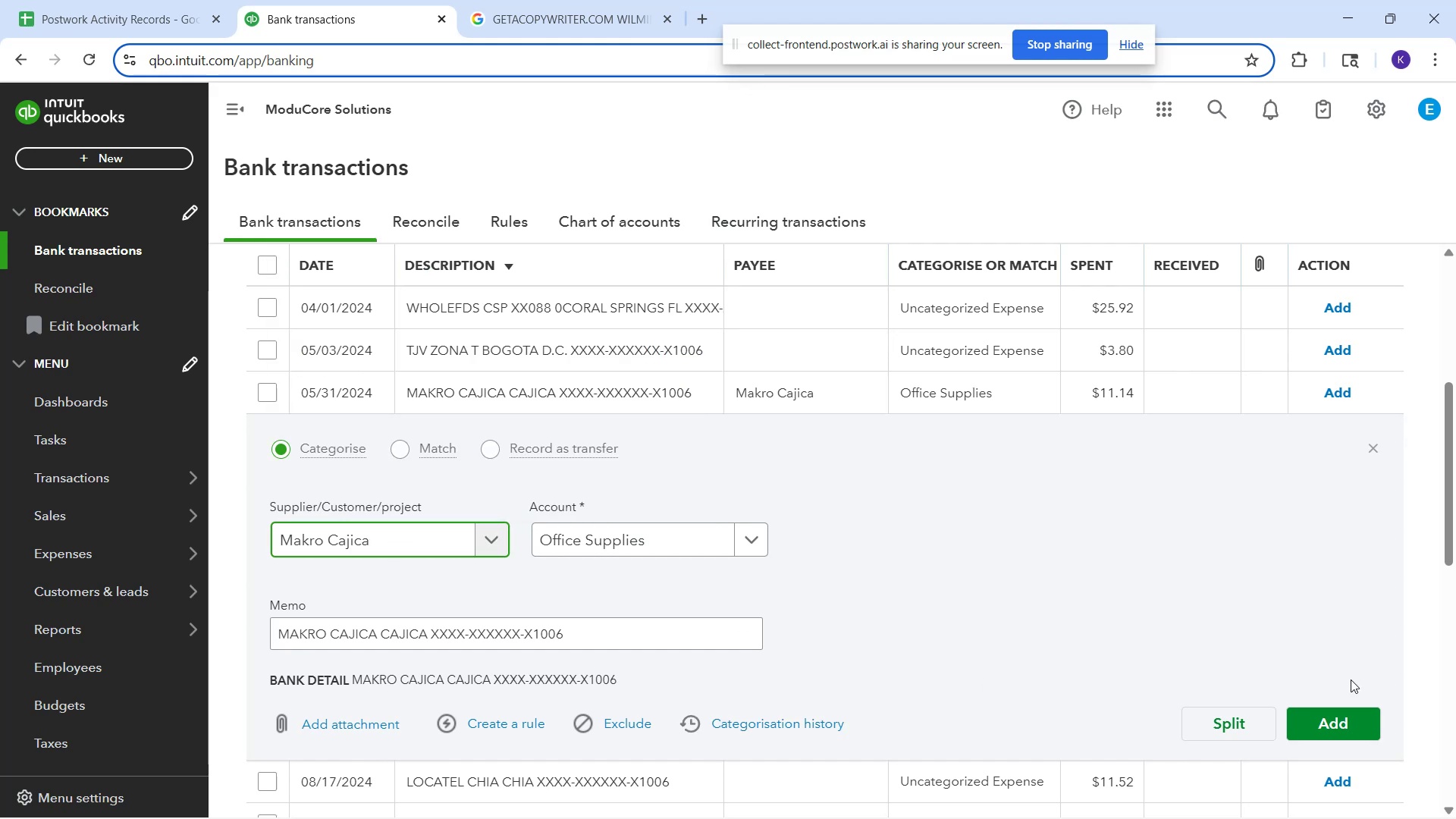 
left_click([1354, 714])
 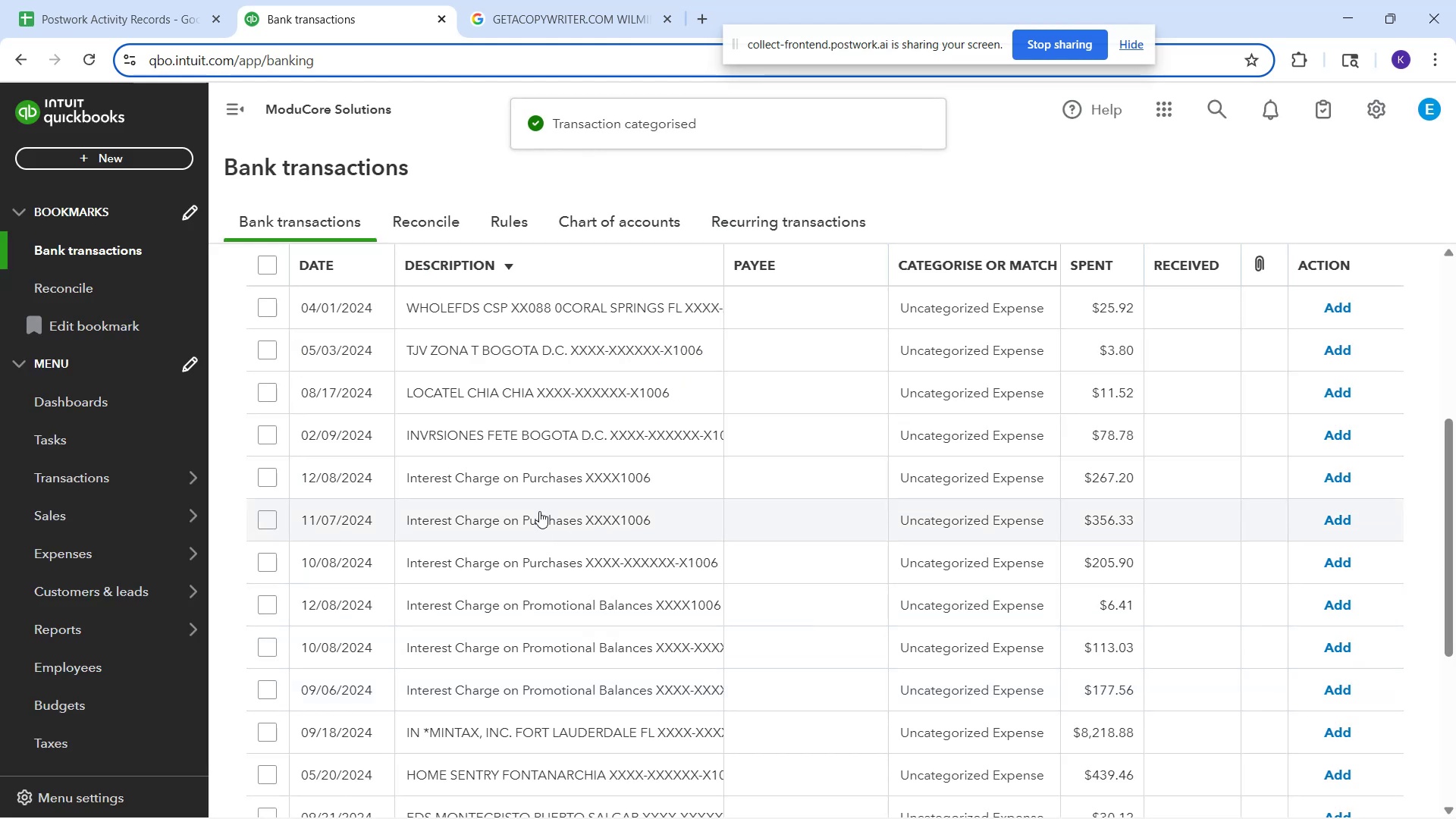 
left_click([479, 392])
 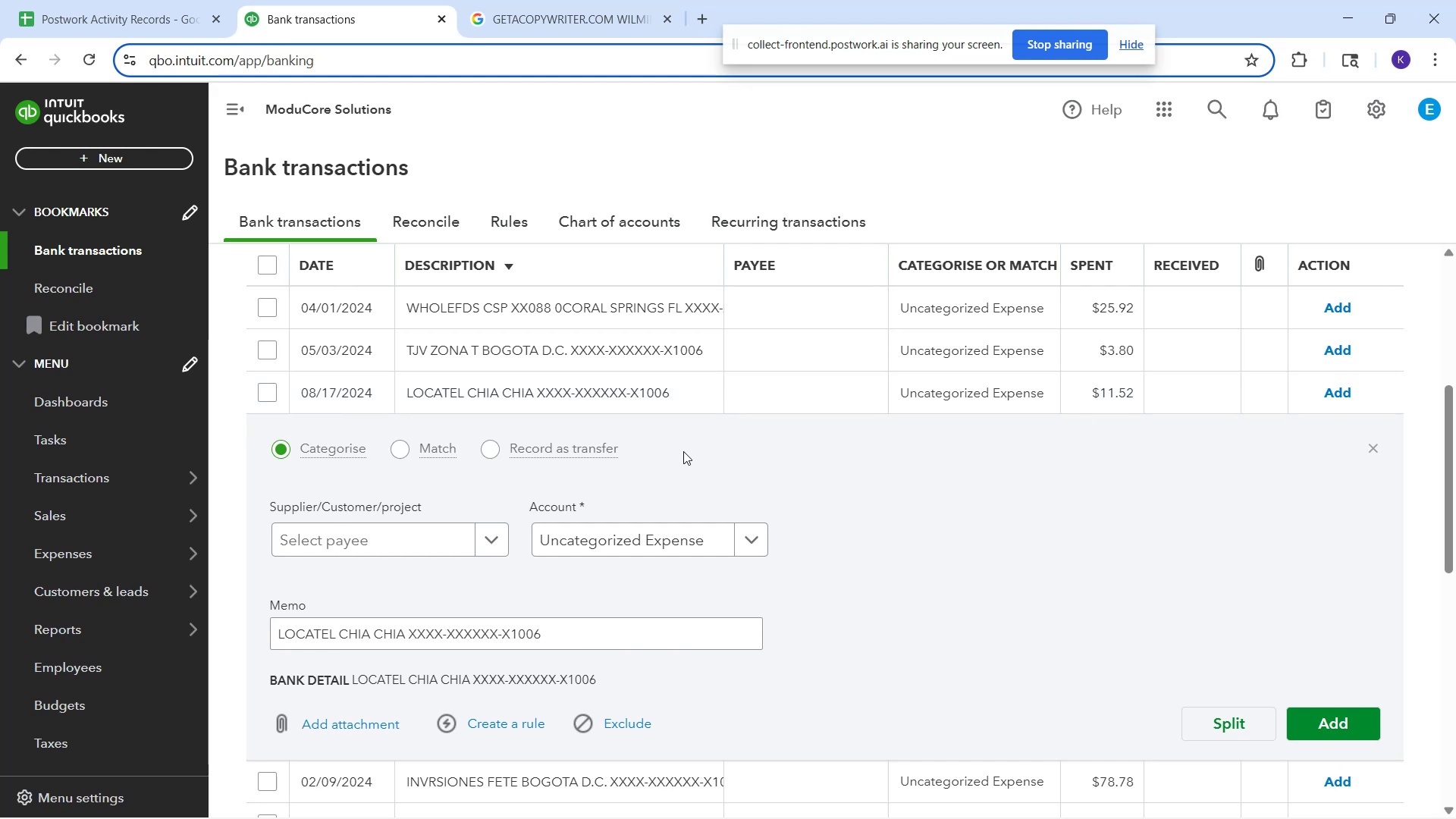 
wait(23.29)
 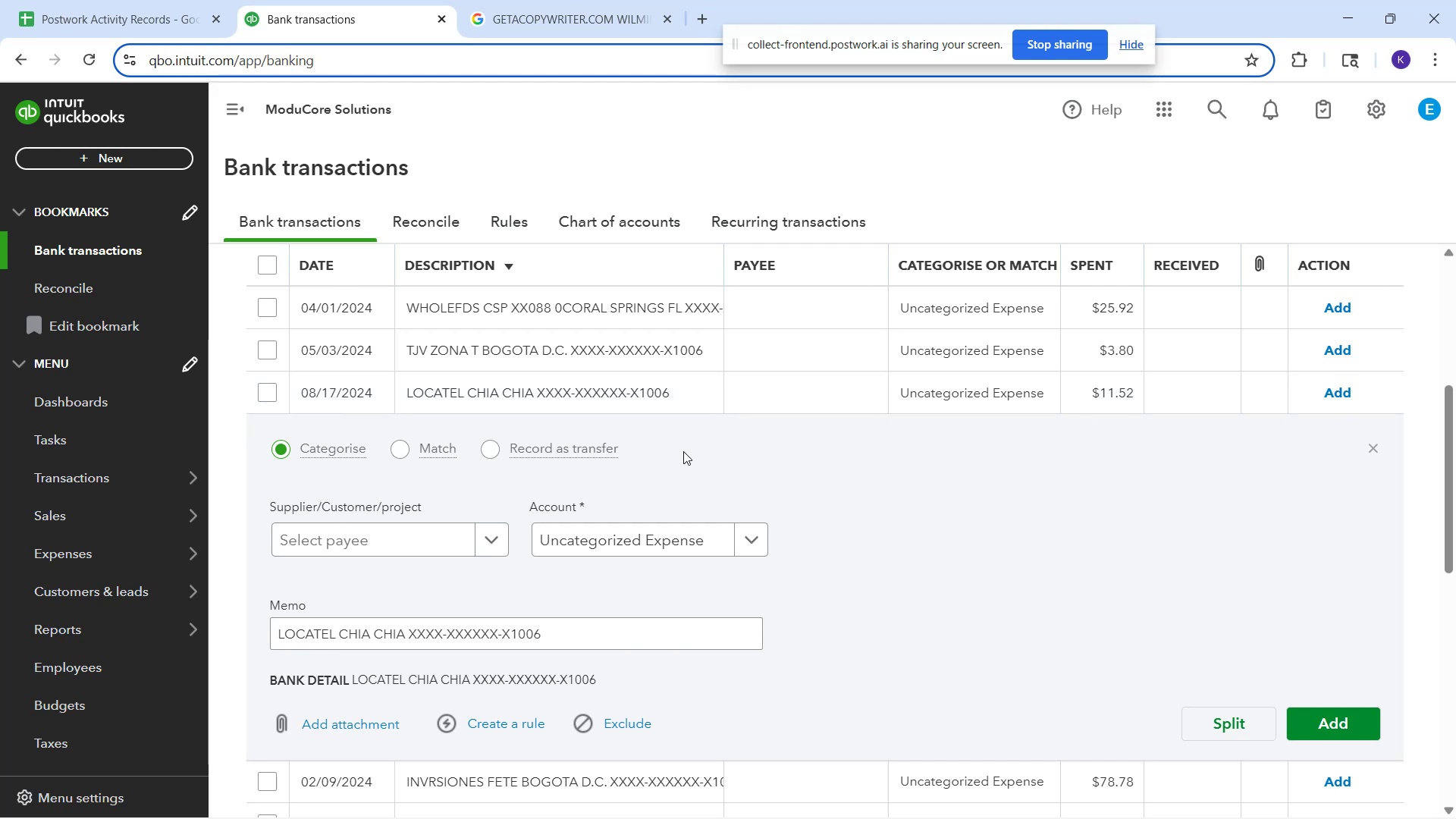 
double_click([615, 545])
 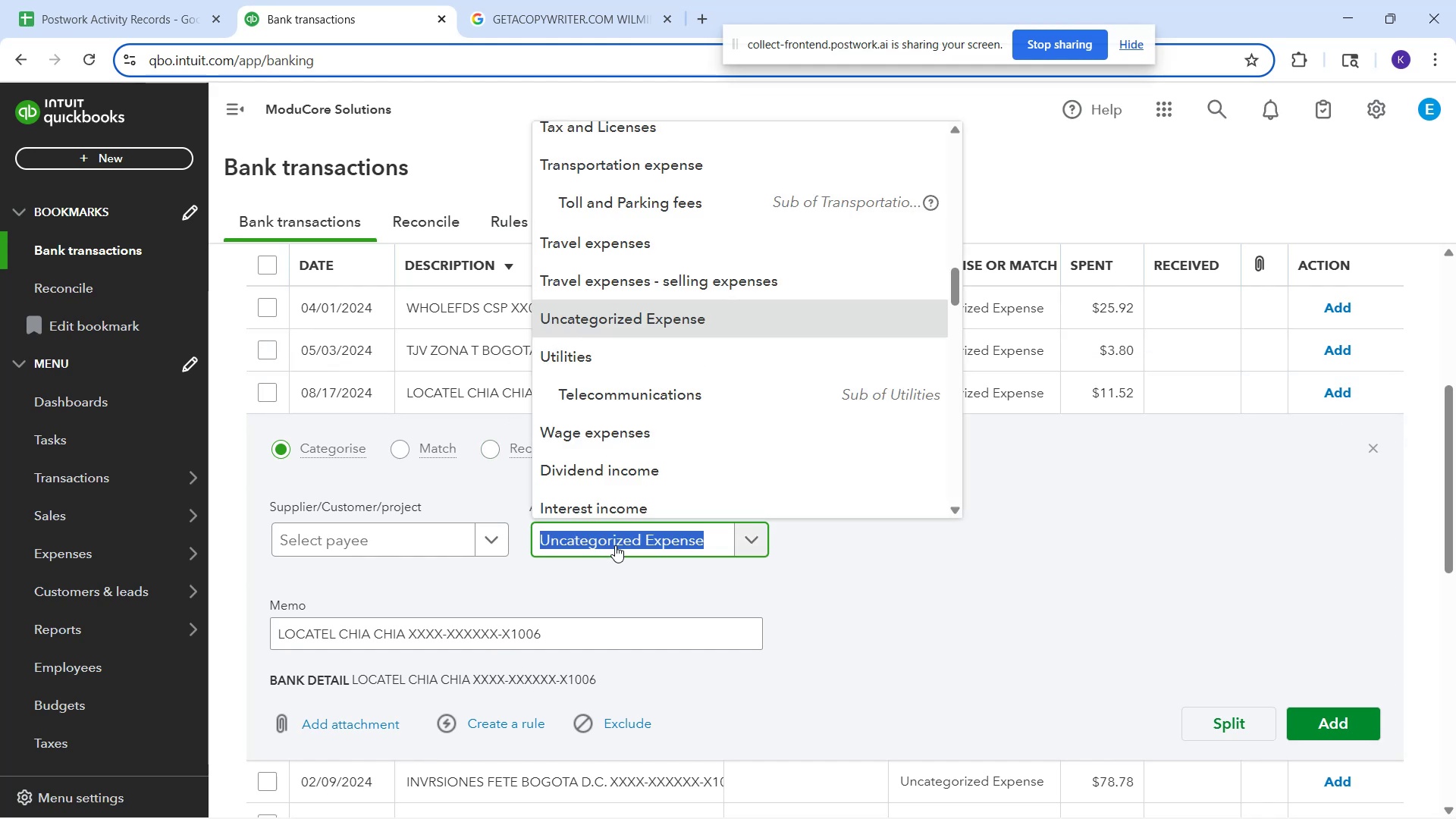 
type(he)
key(Backspace)
key(Backspace)
type(suo[NumLock])
key(Backspace)
type(ppl)
 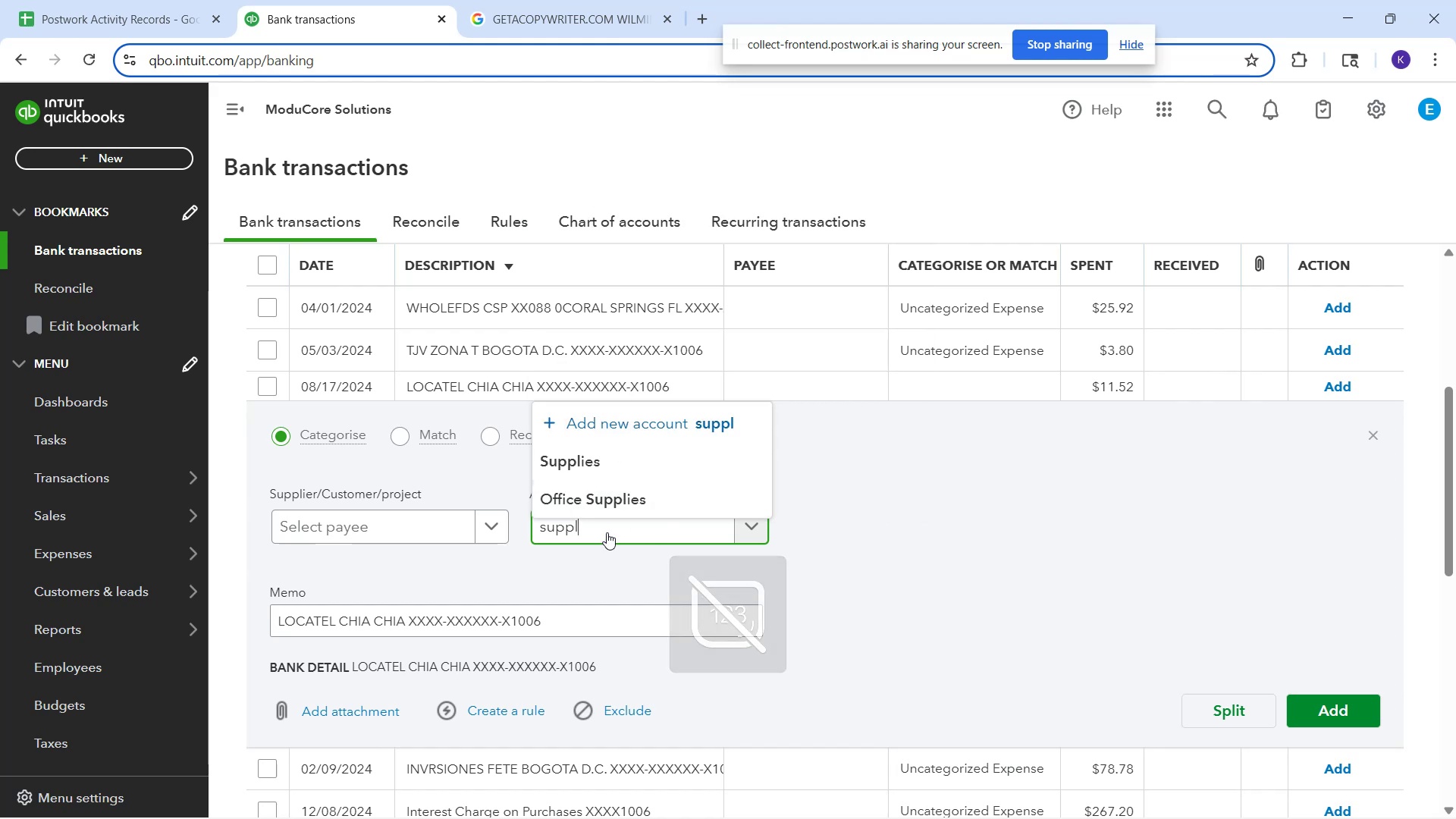 
left_click([625, 462])
 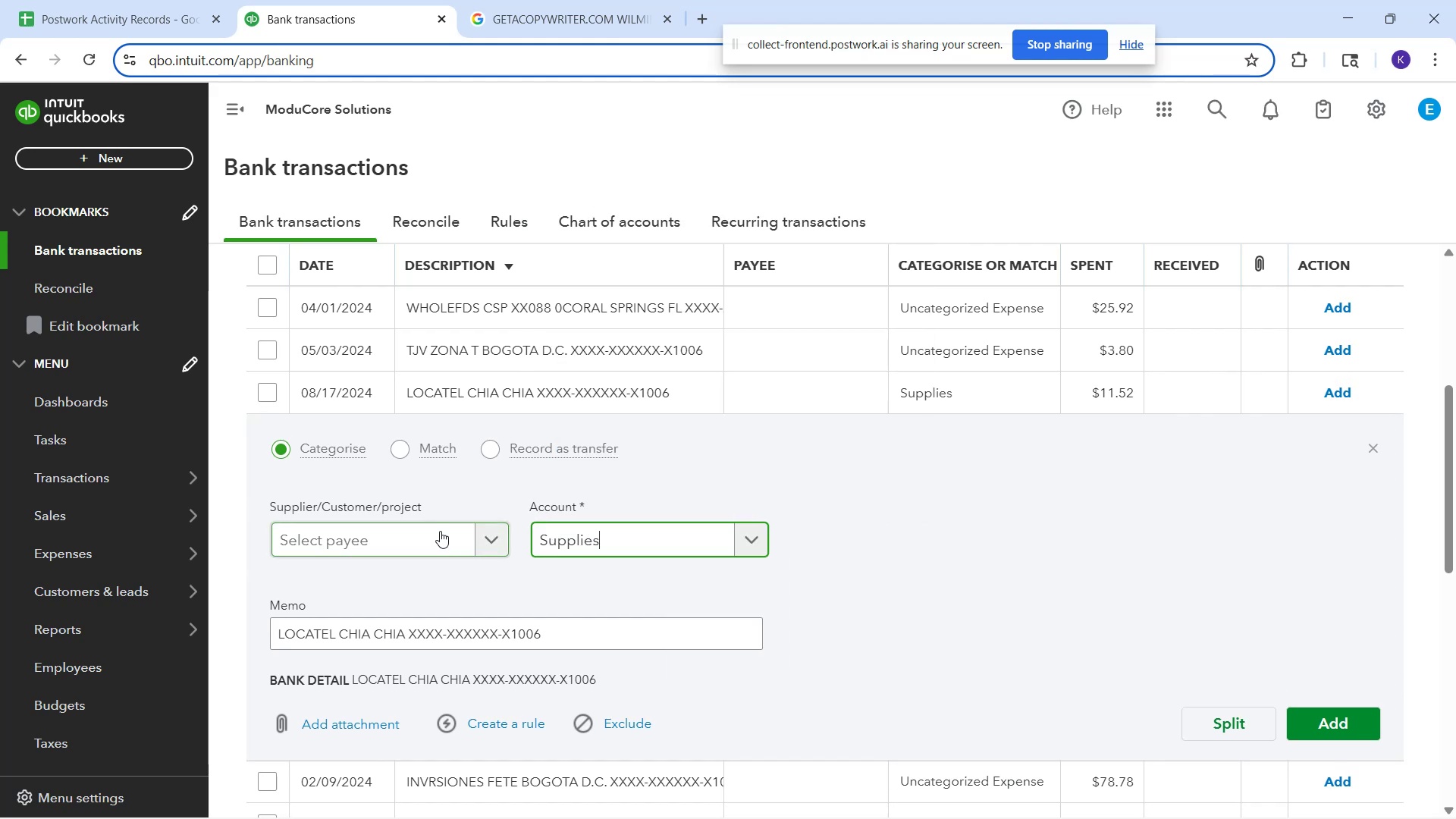 
left_click([432, 526])
 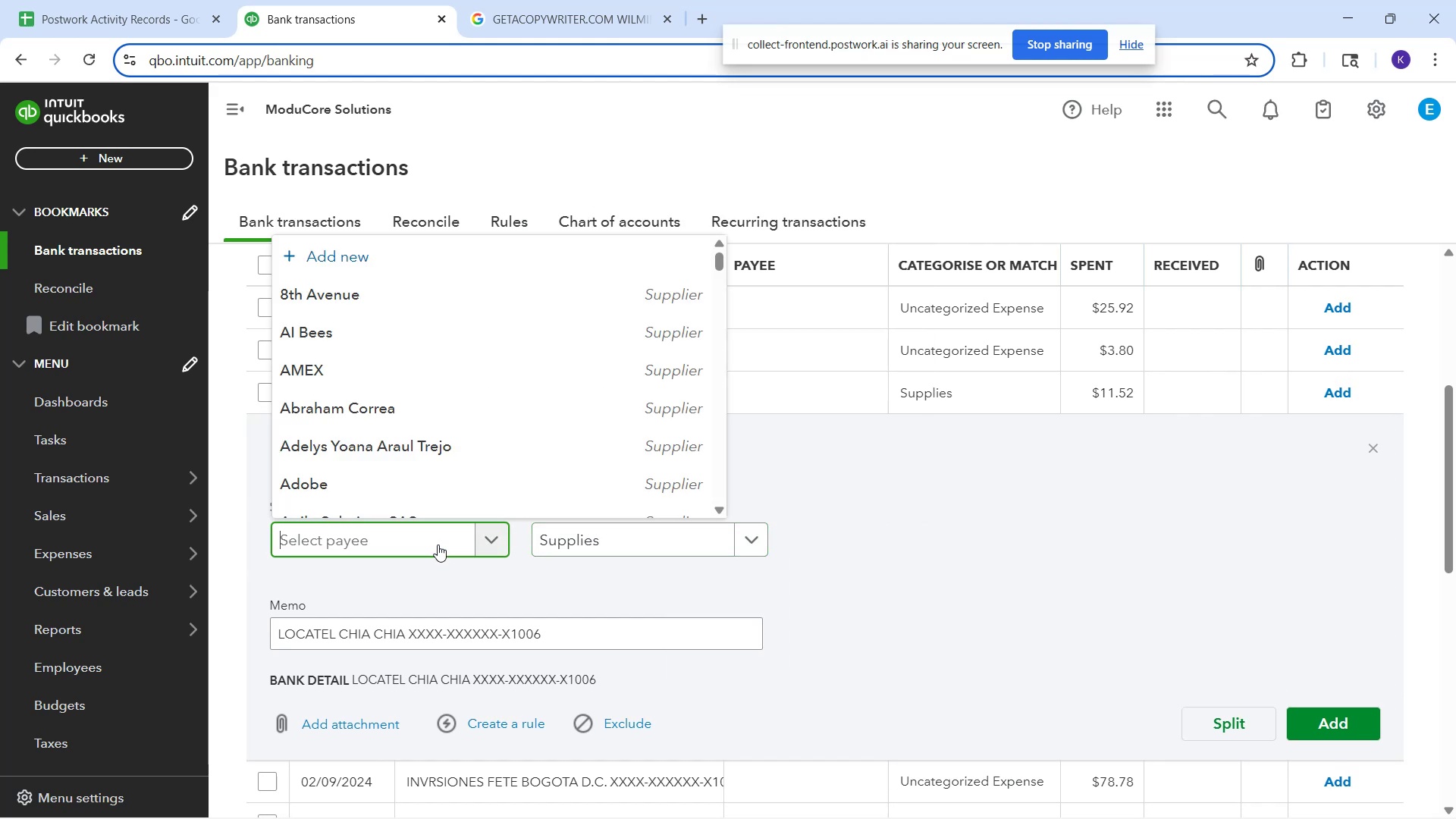 
type(Locae)
key(Backspace)
type(tel Chia)
key(Backspace)
key(Backspace)
key(Backspace)
key(Backspace)
 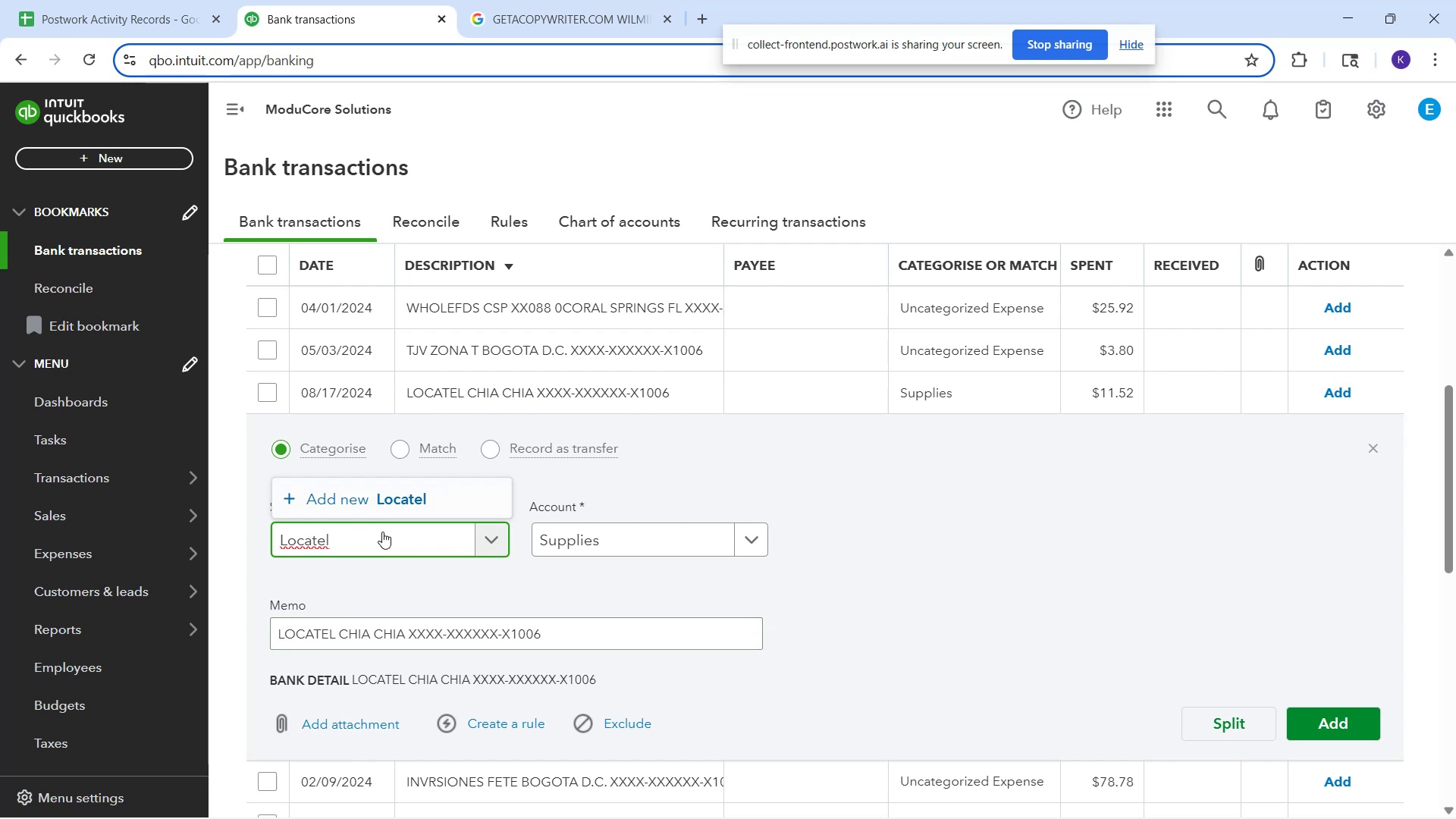 
left_click_drag(start_coordinate=[378, 507], to_coordinate=[373, 504])
 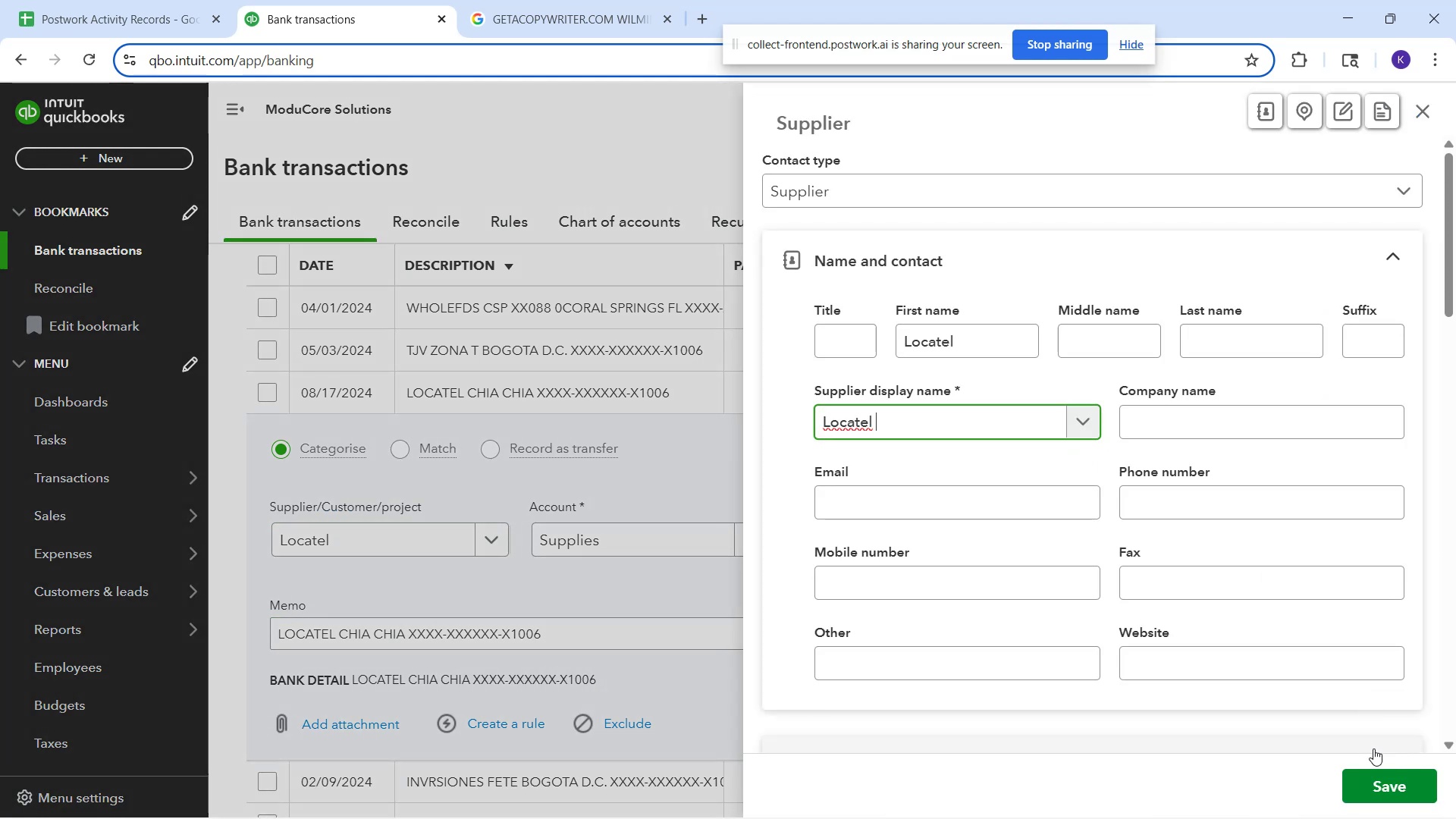 
left_click([1381, 785])
 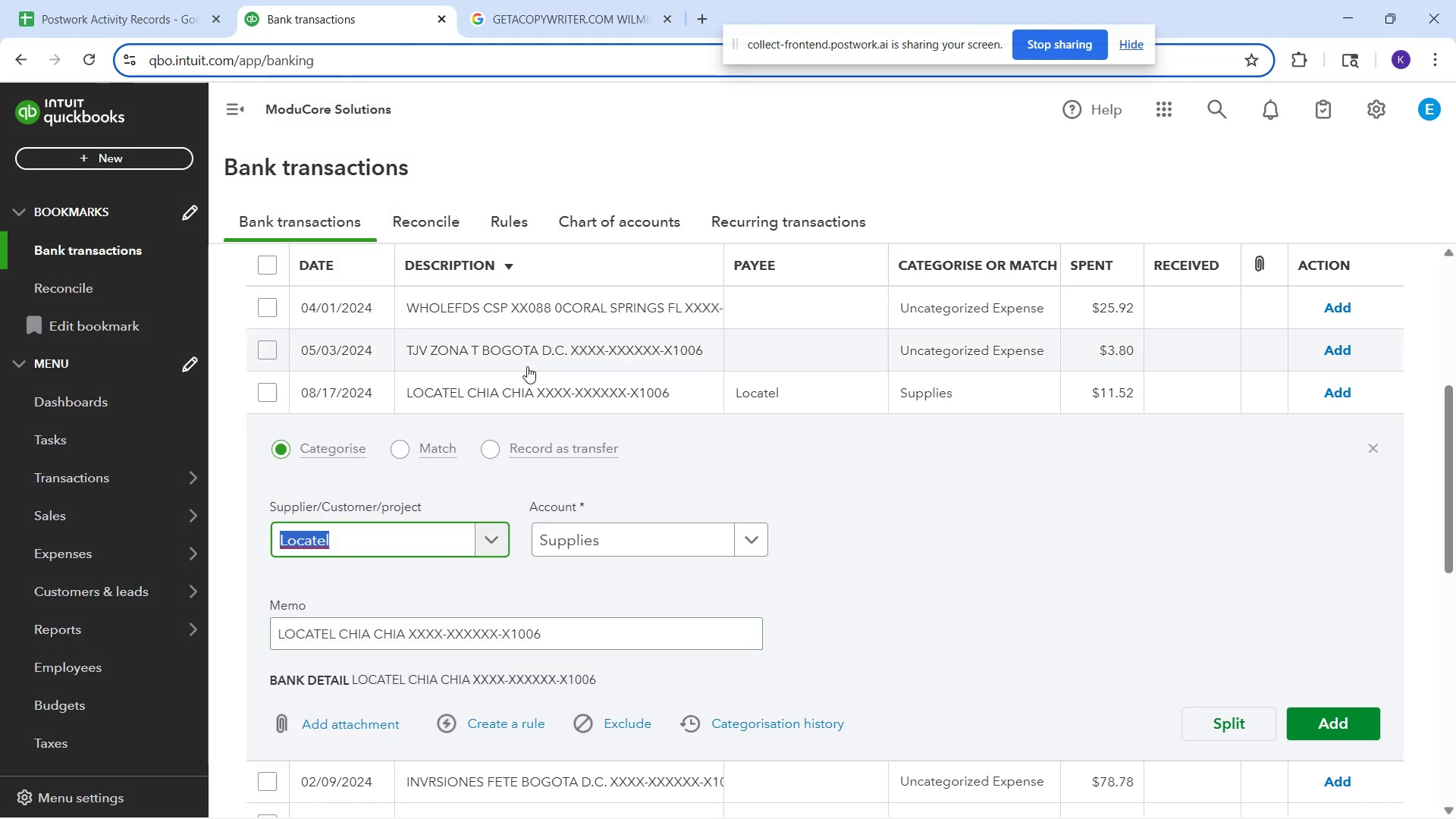 
wait(11.98)
 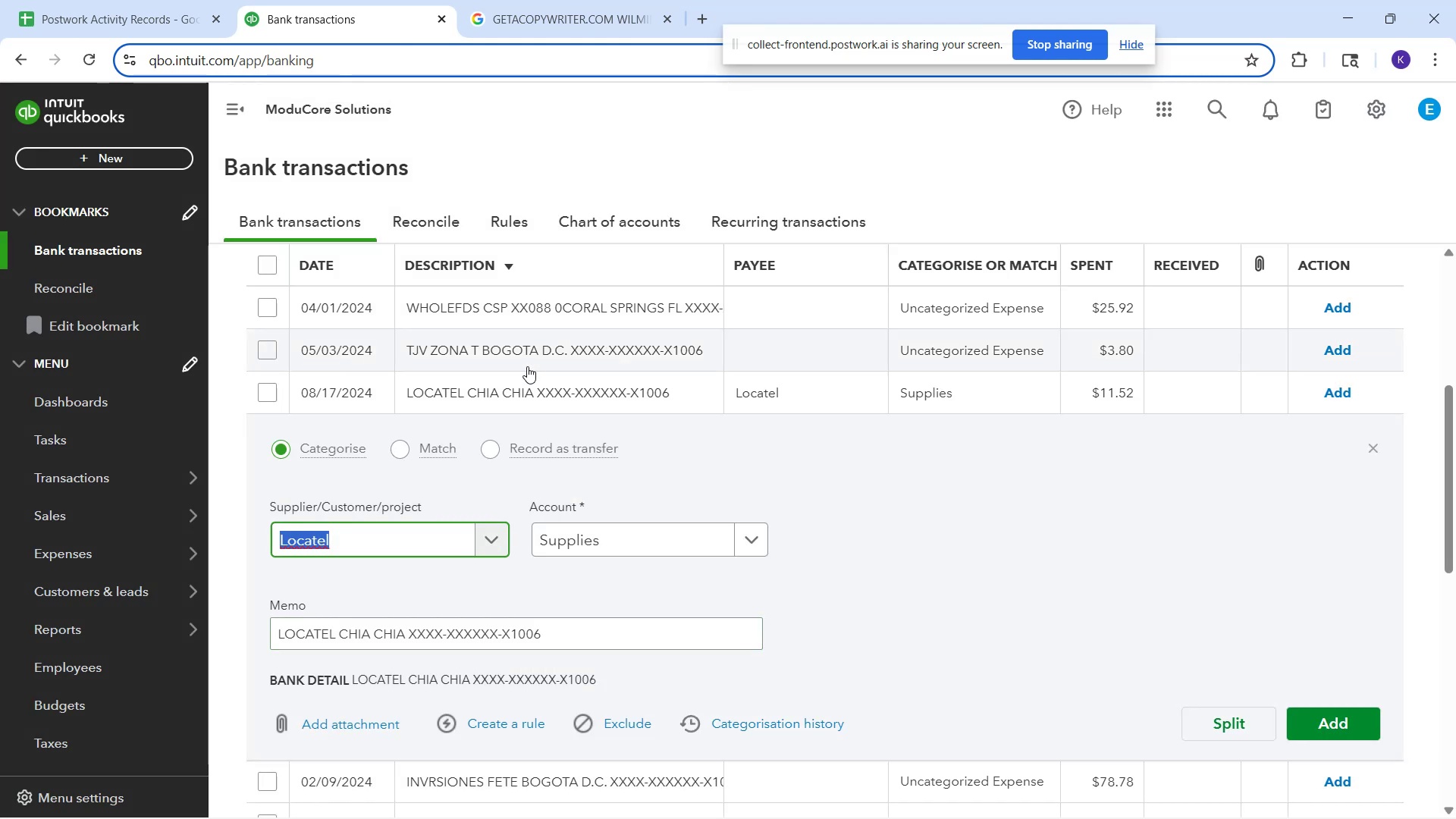 
left_click([1341, 727])
 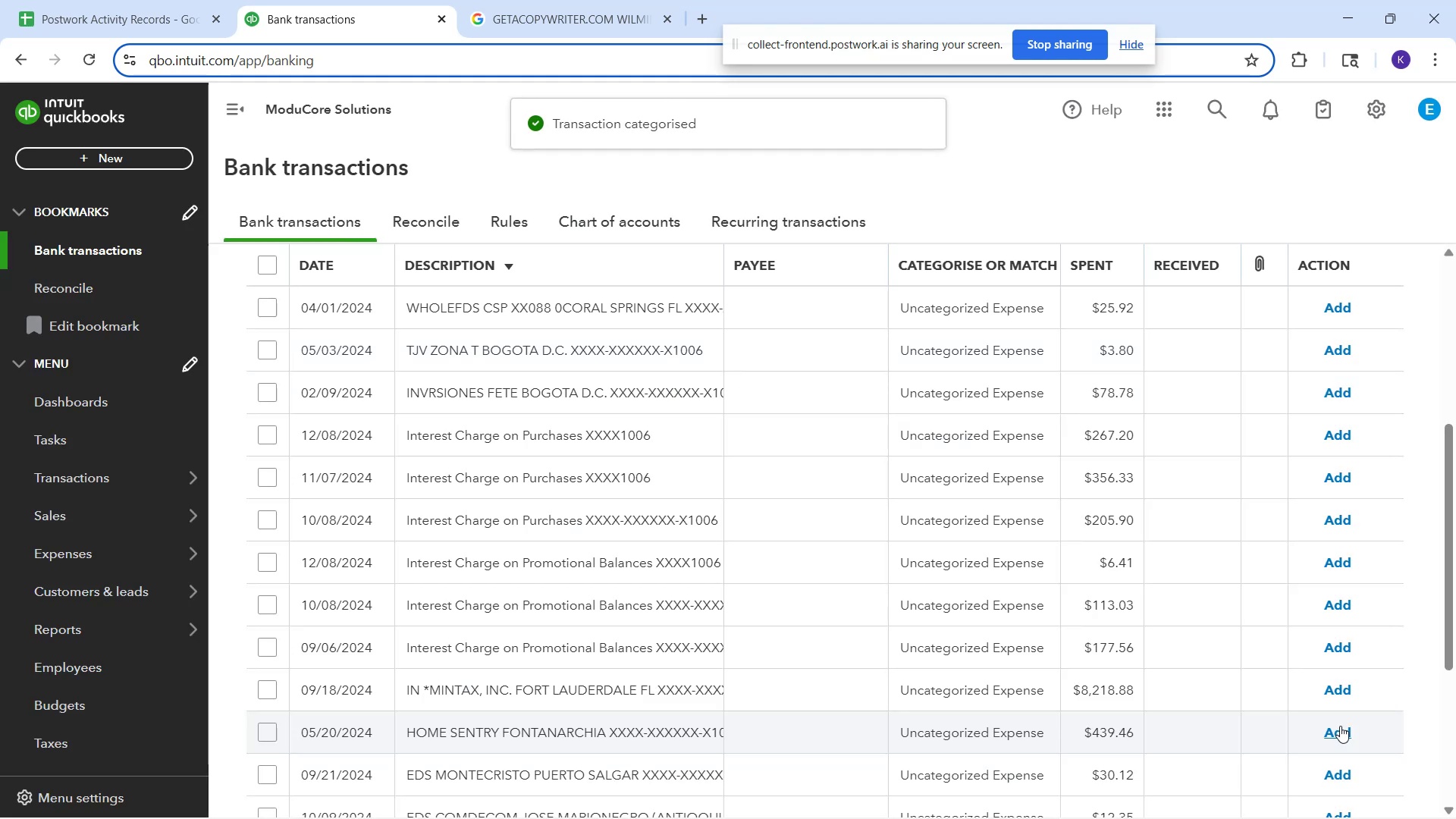 
wait(6.64)
 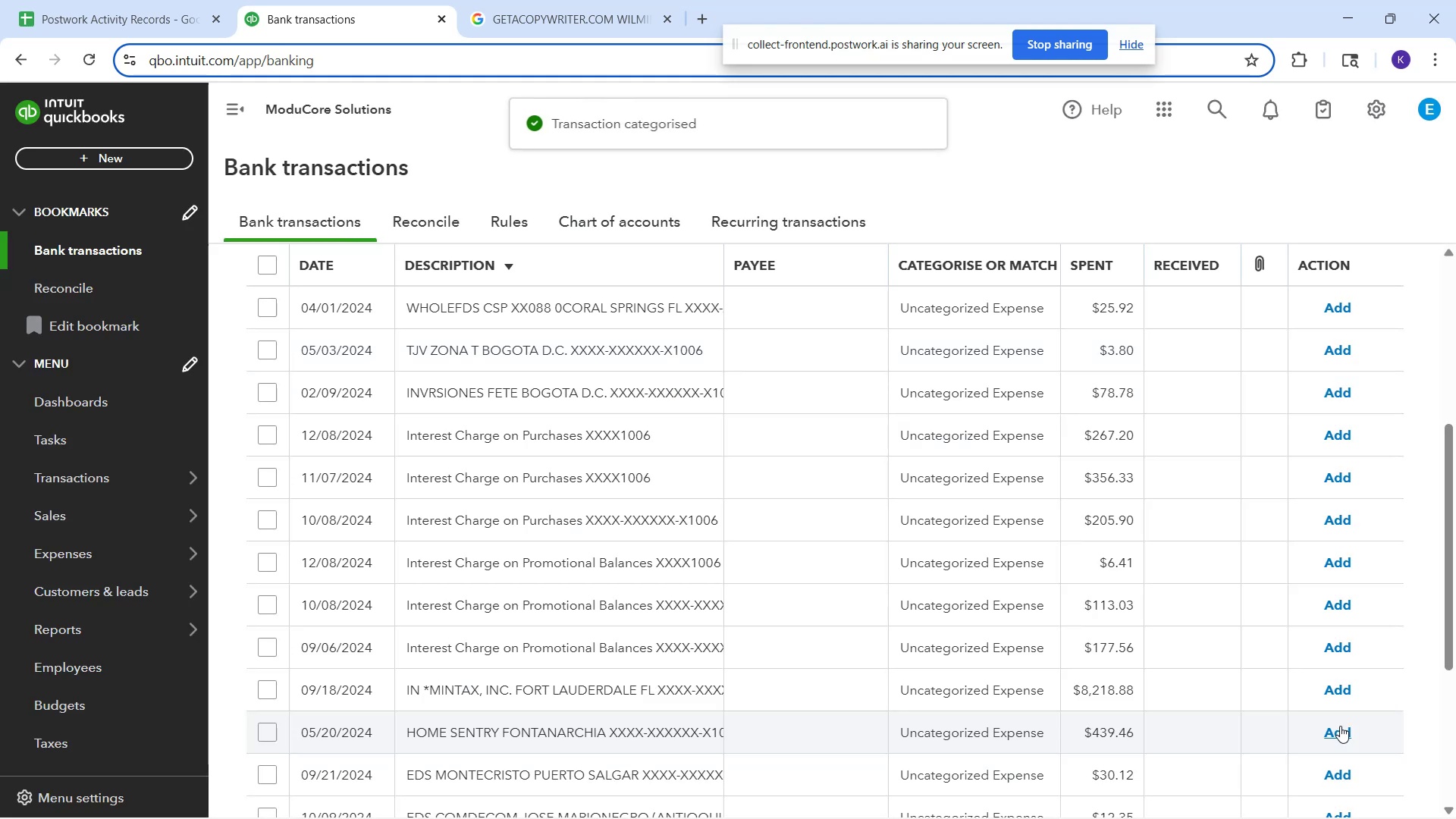 
left_click([466, 341])
 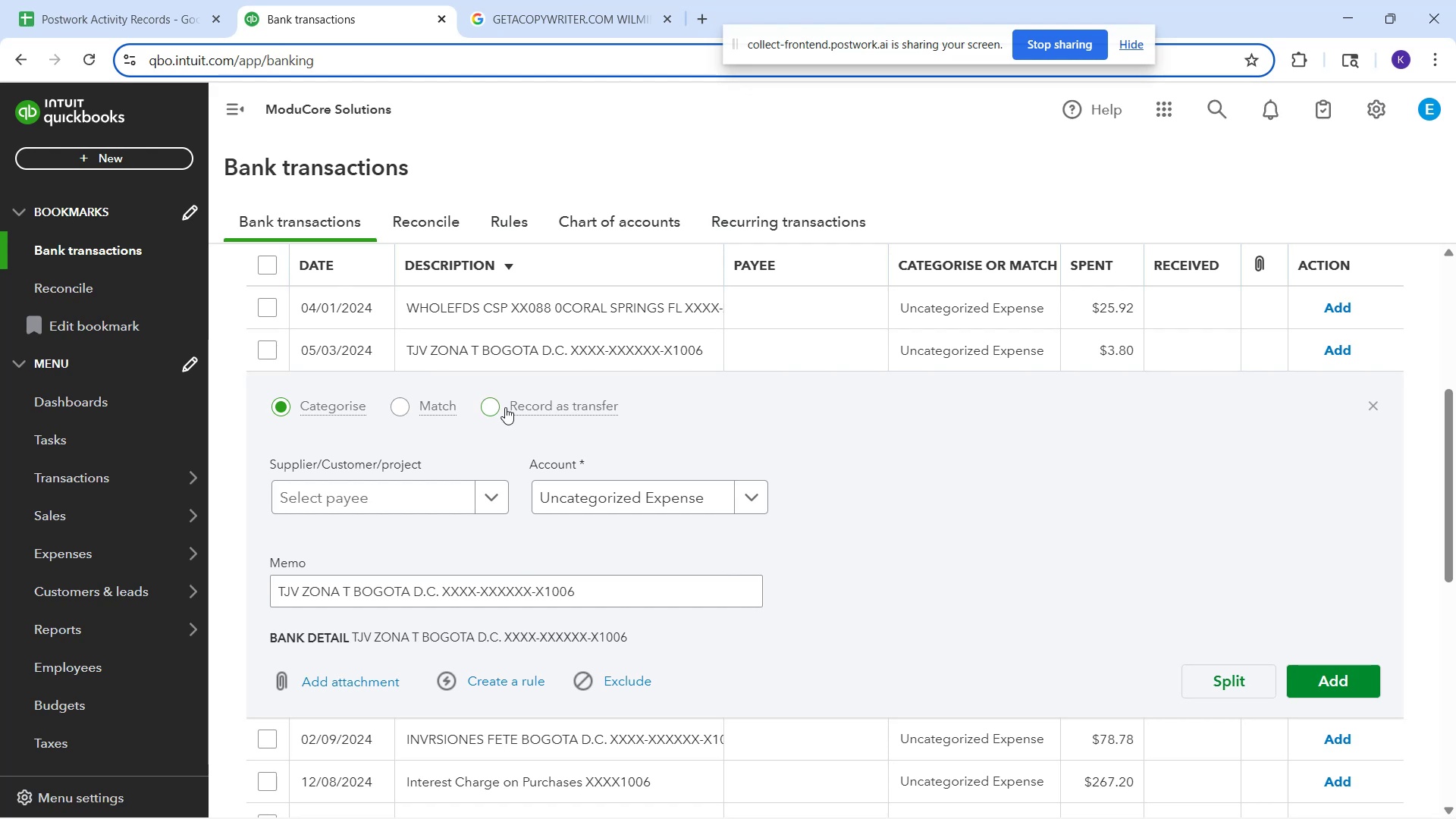 
wait(5.6)
 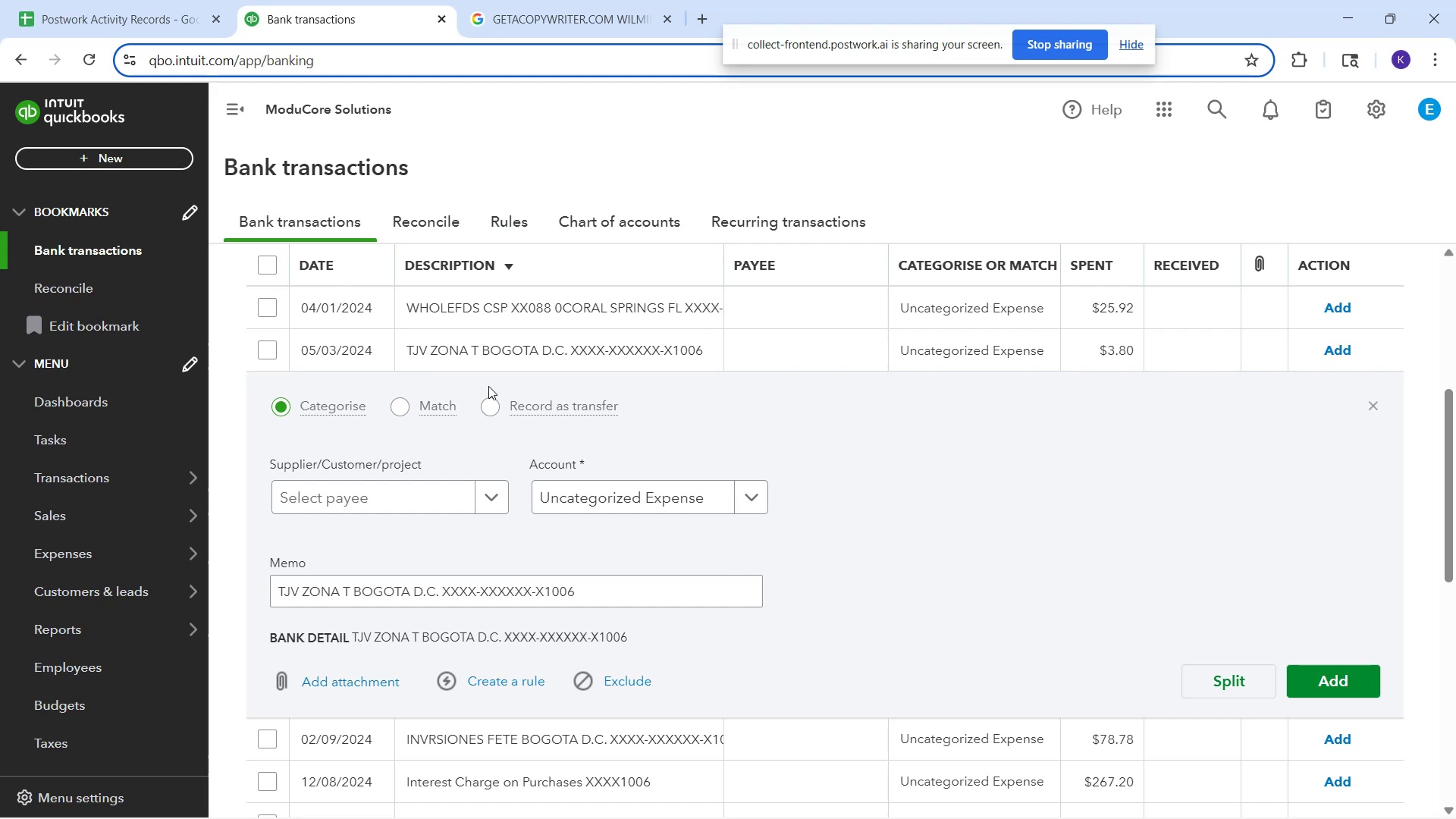 
mouse_move([540, 428])
 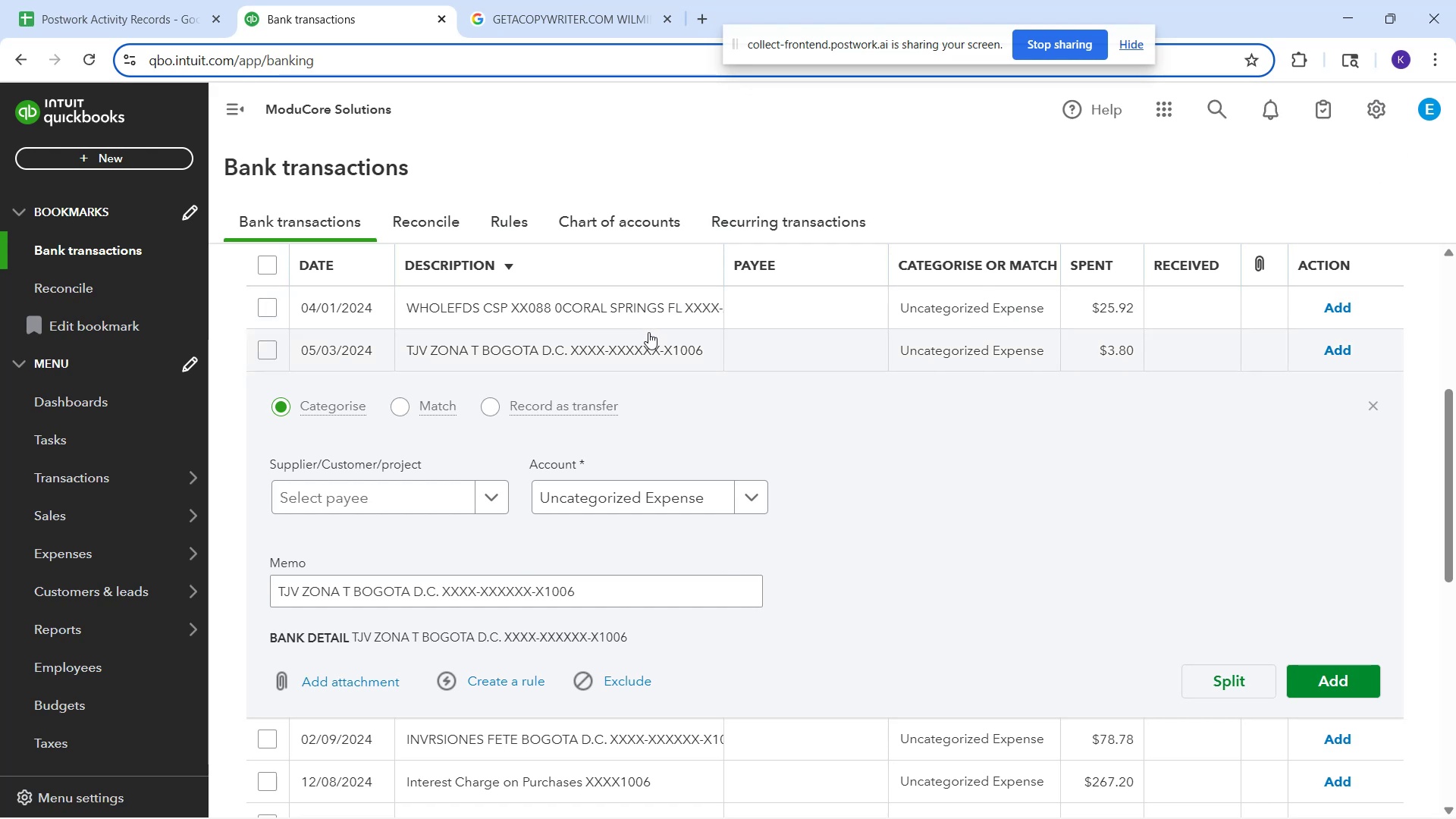 
wait(10.21)
 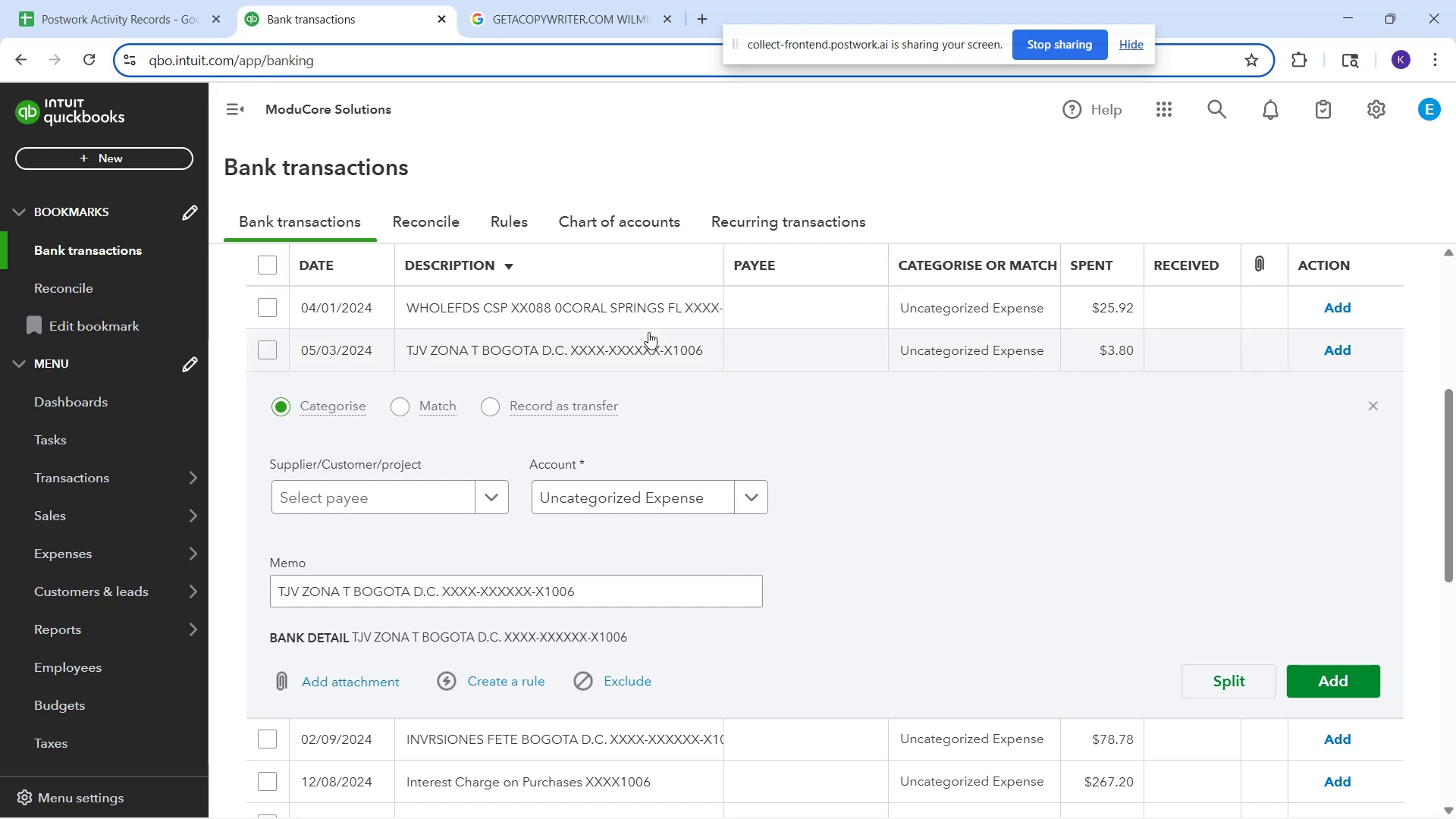 
left_click([654, 347])
 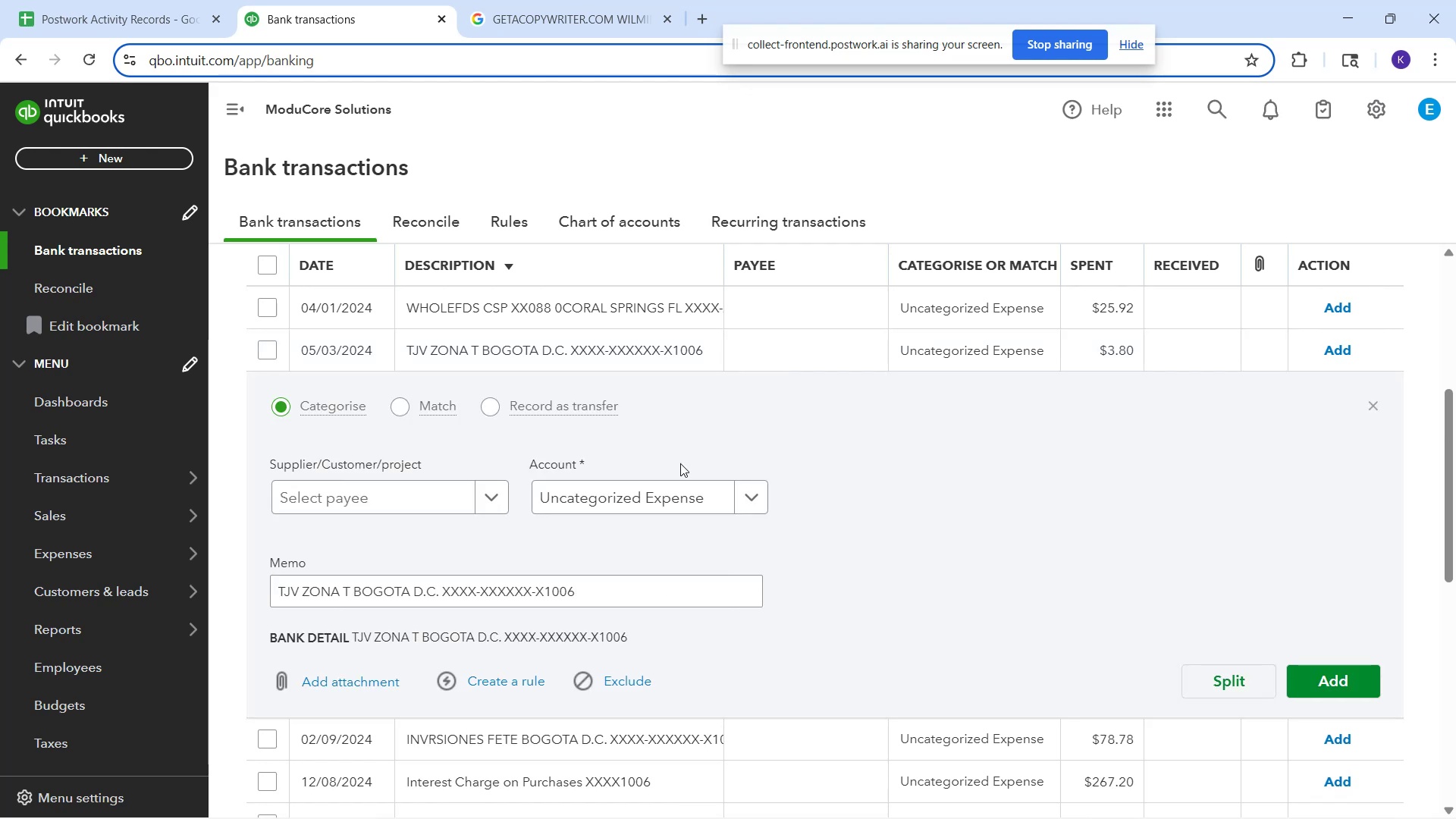 
left_click([673, 493])
 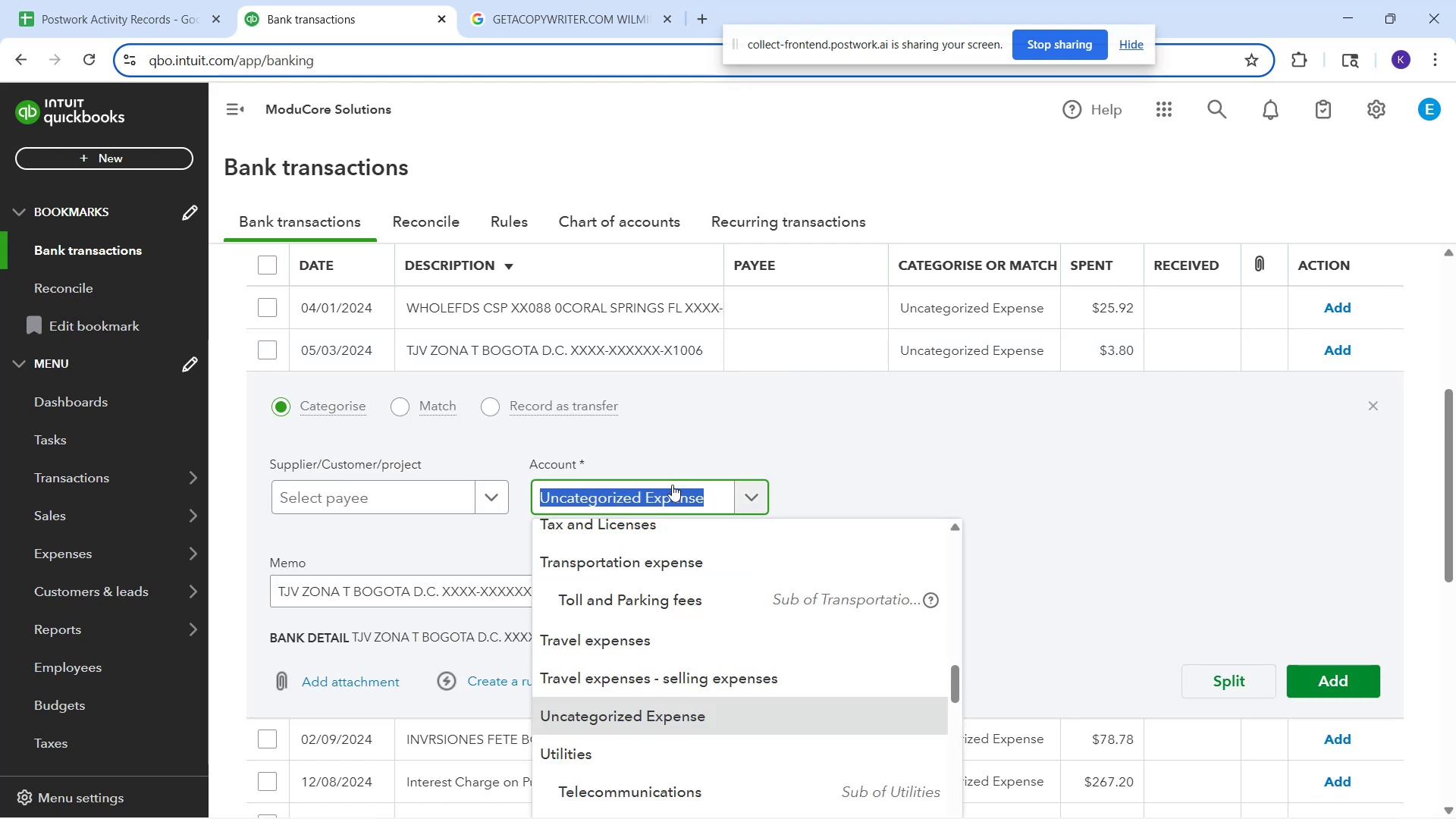 
type(inde)
 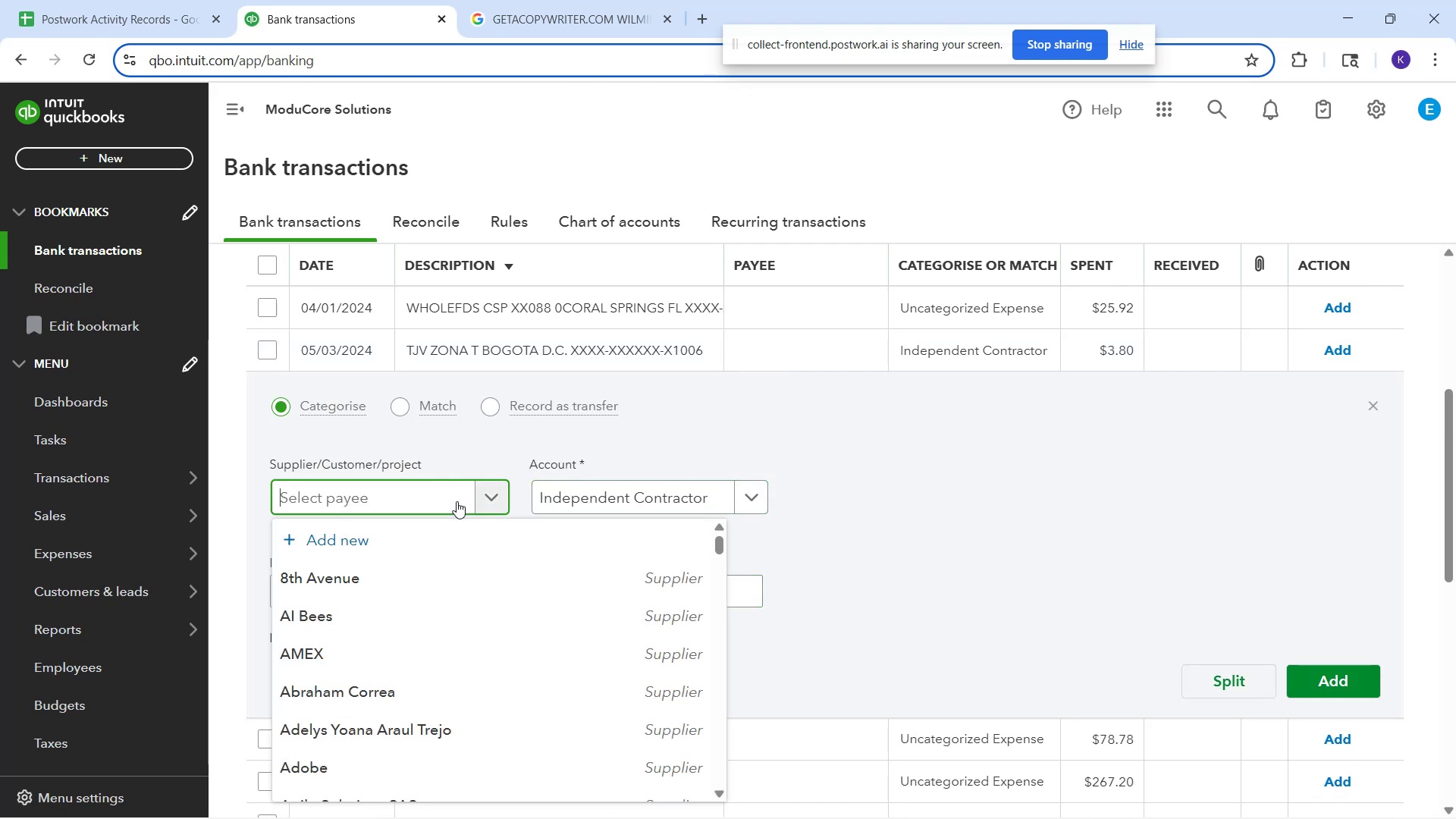 
type(TJV Zona)
 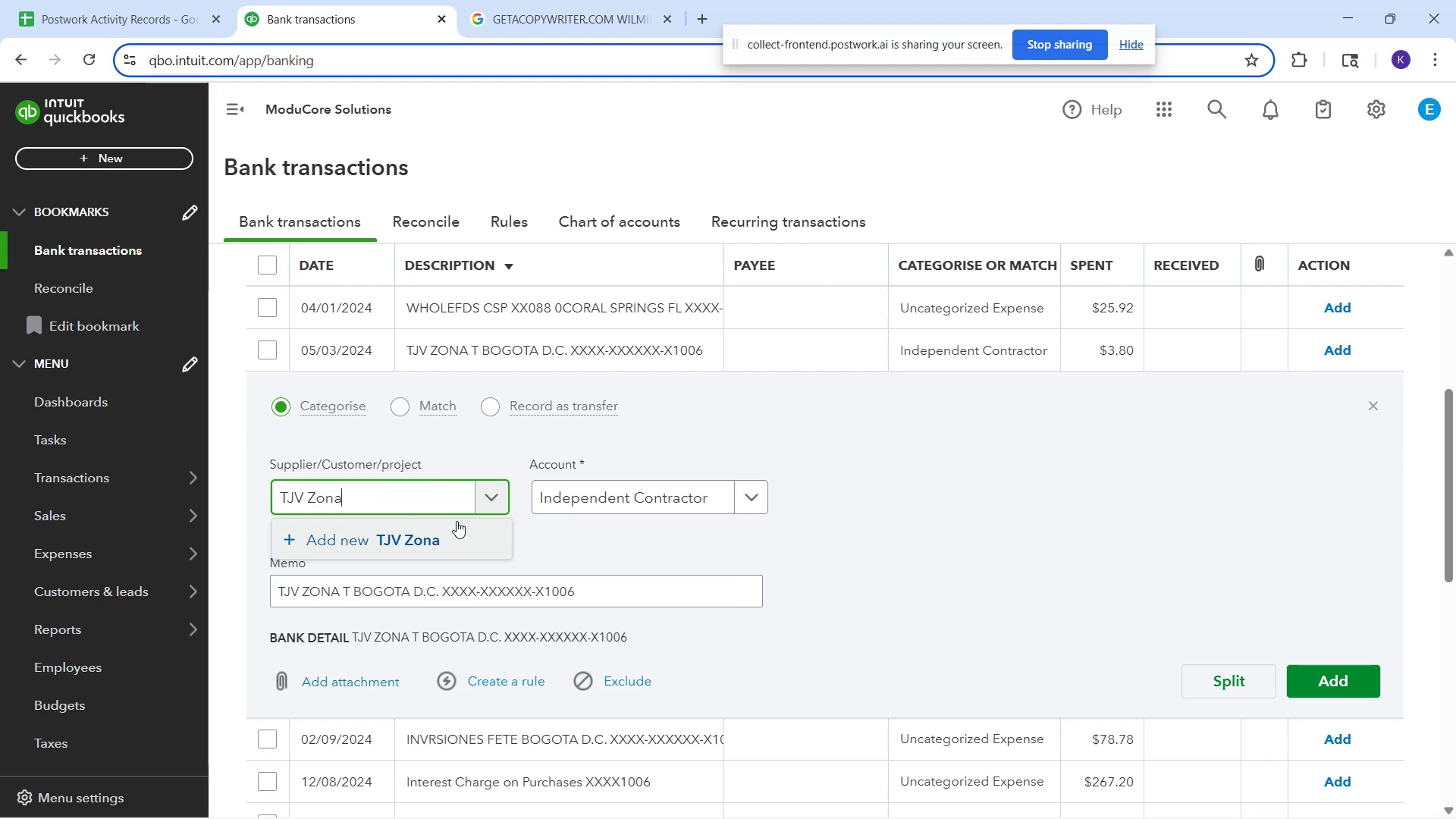 
left_click([1395, 780])
 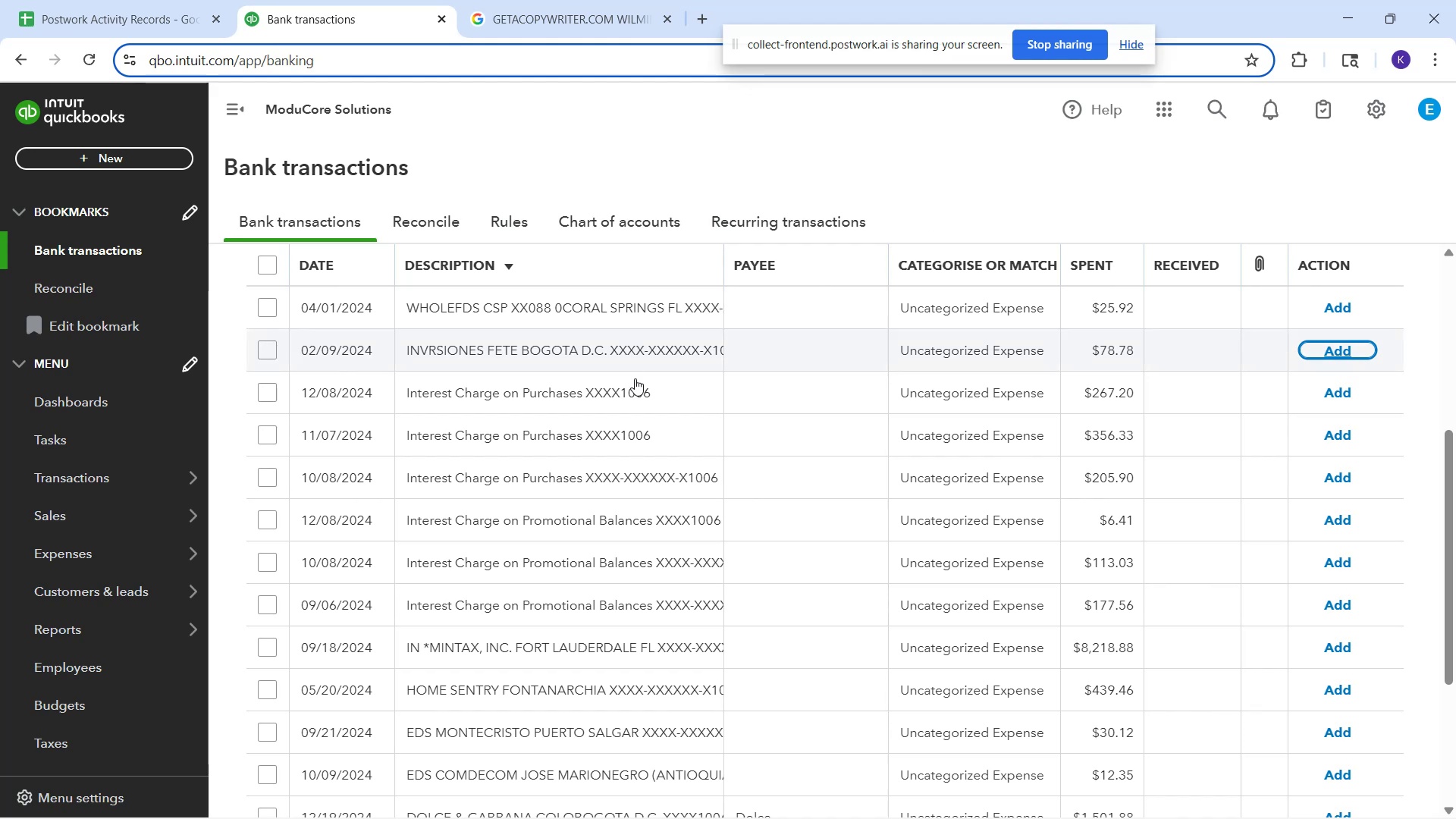 
wait(30.21)
 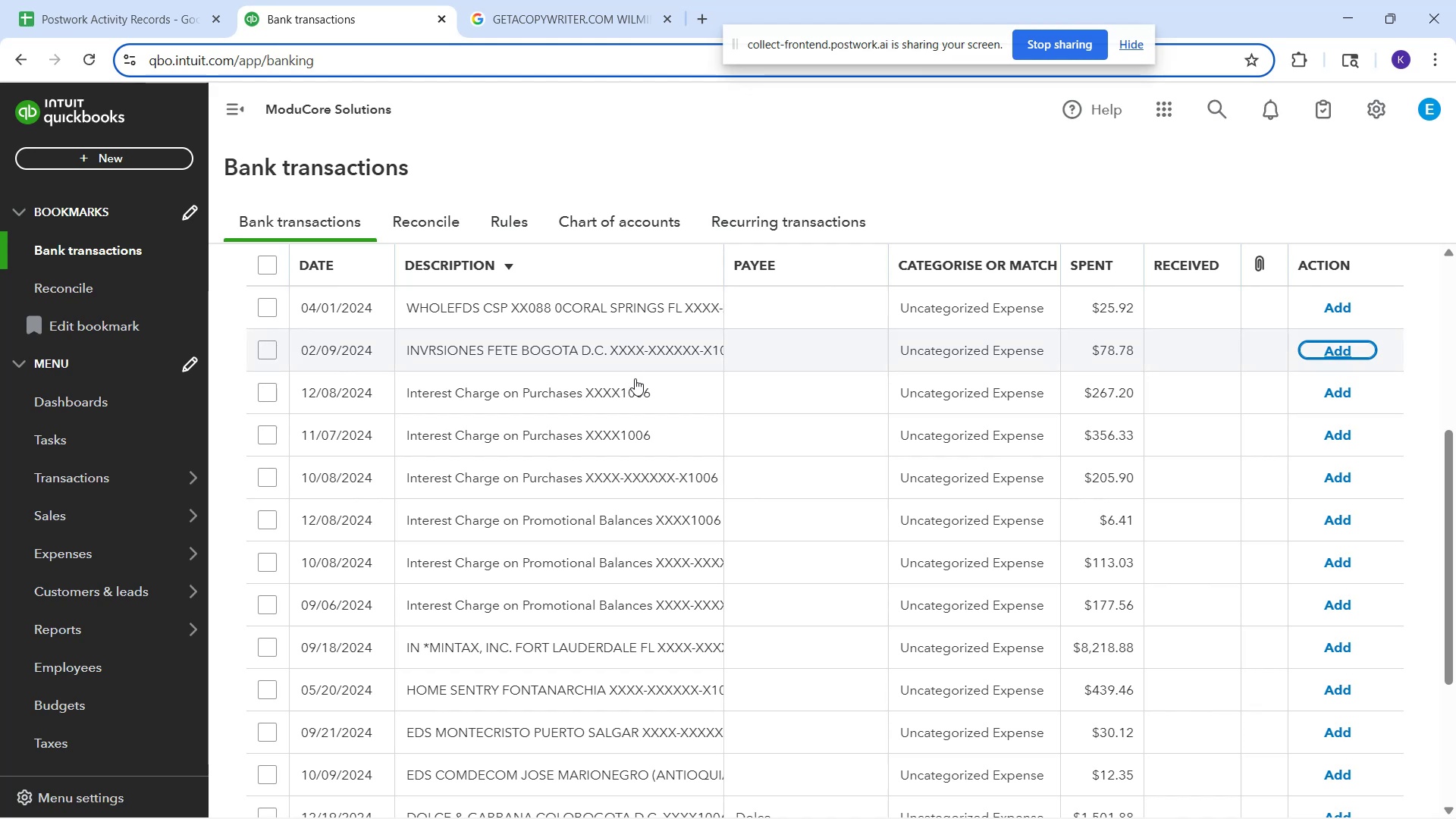 
left_click([630, 398])
 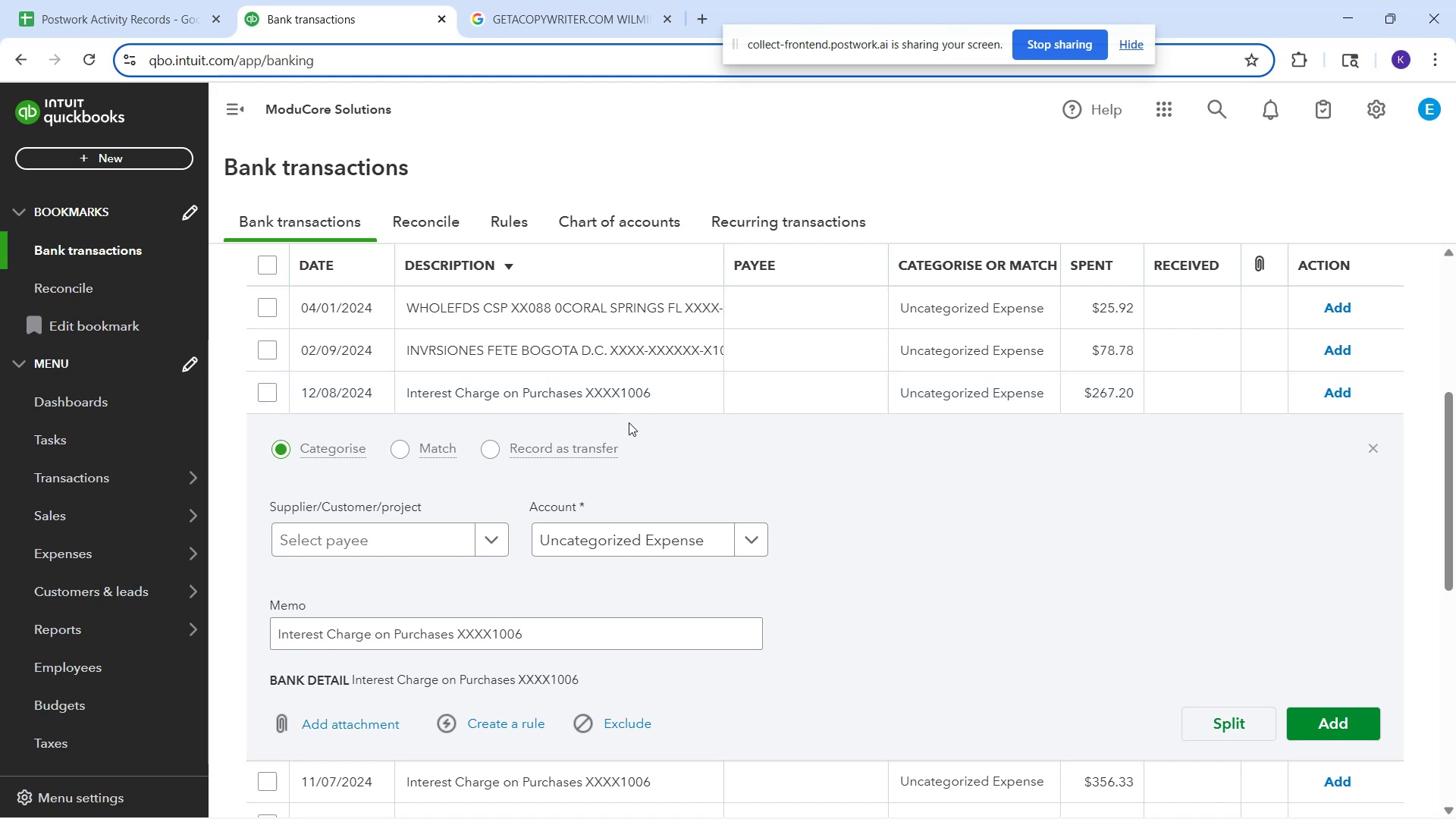 
left_click([632, 538])
 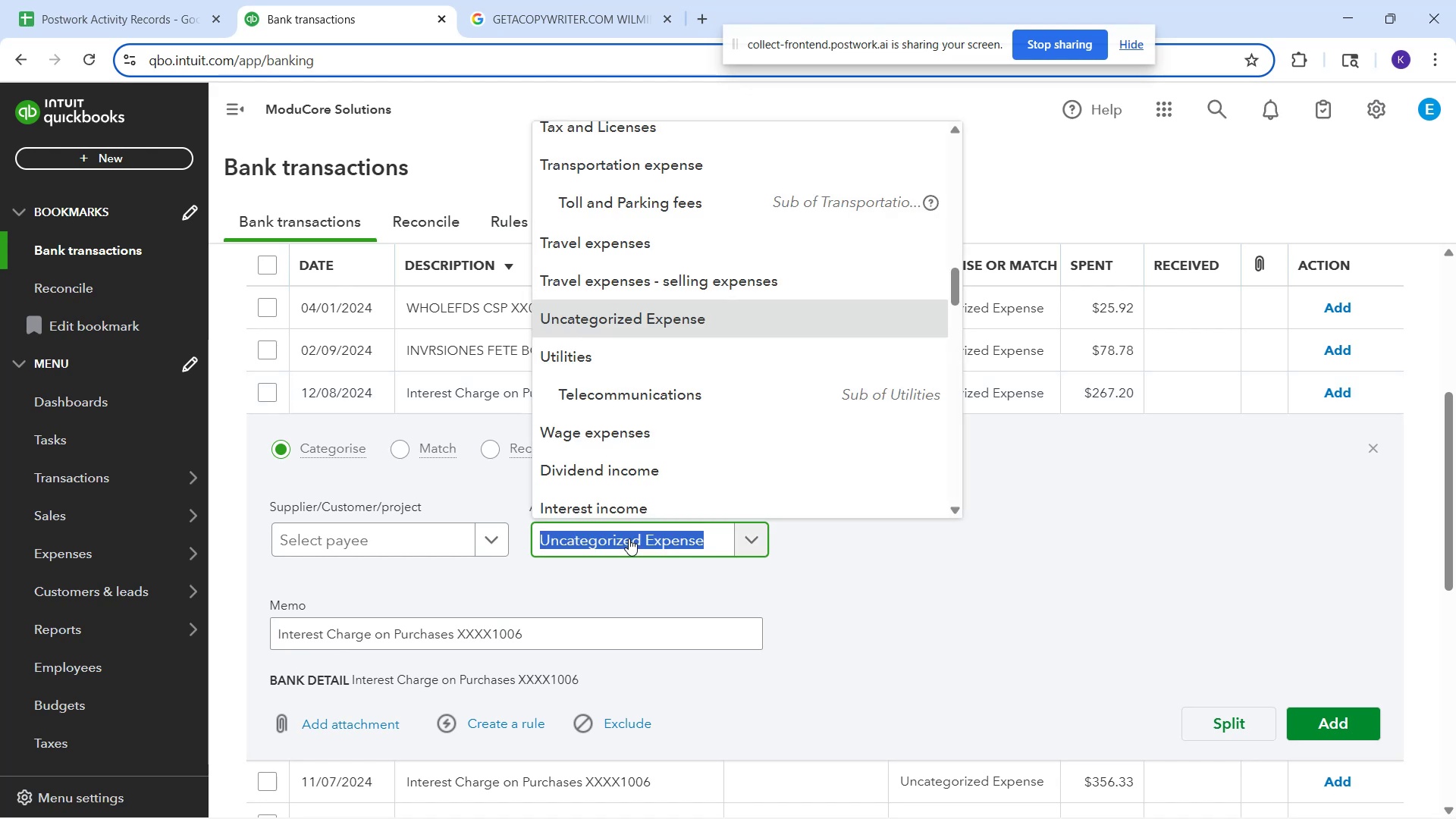 
type(bank)
 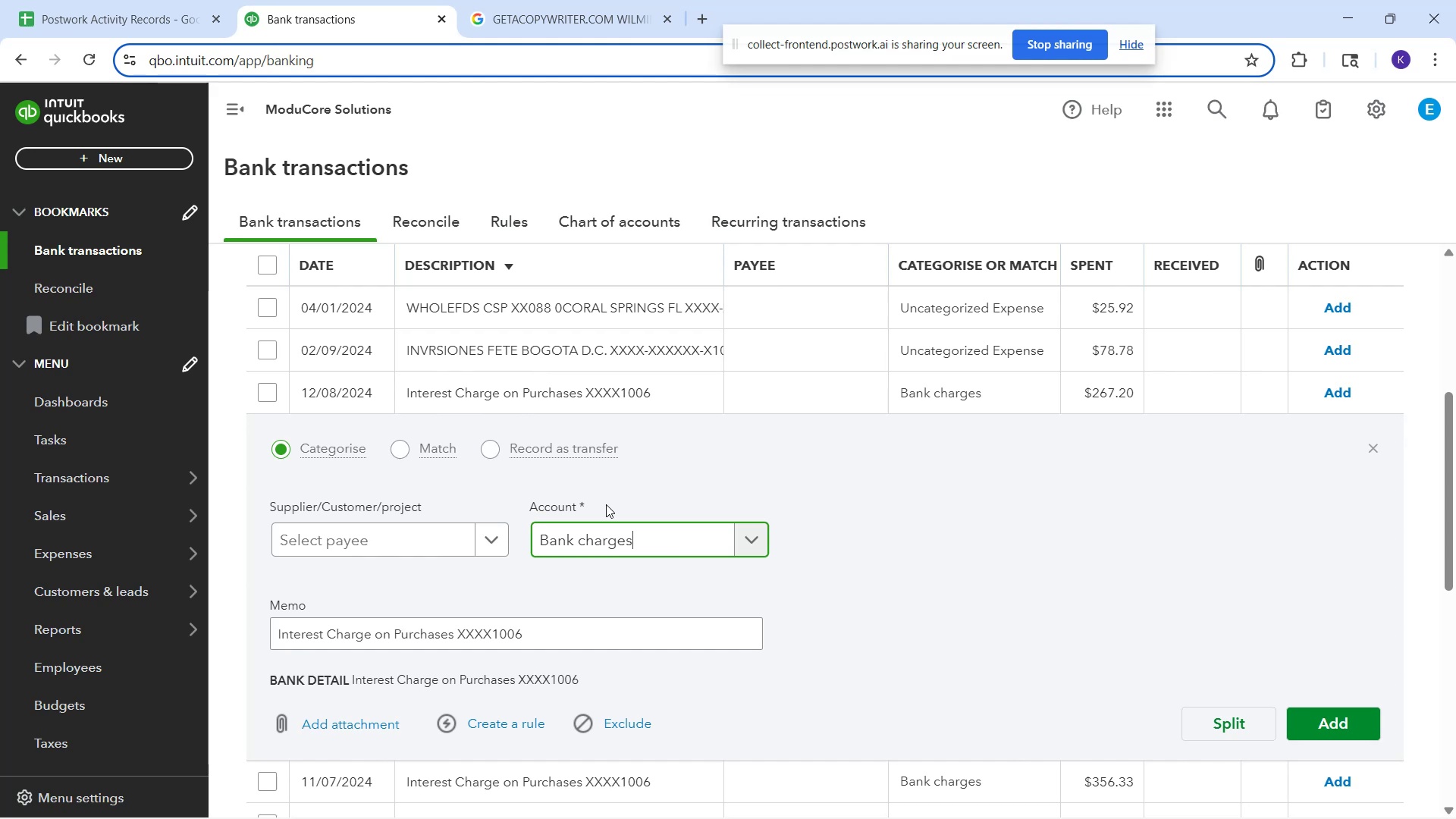 
wait(7.51)
 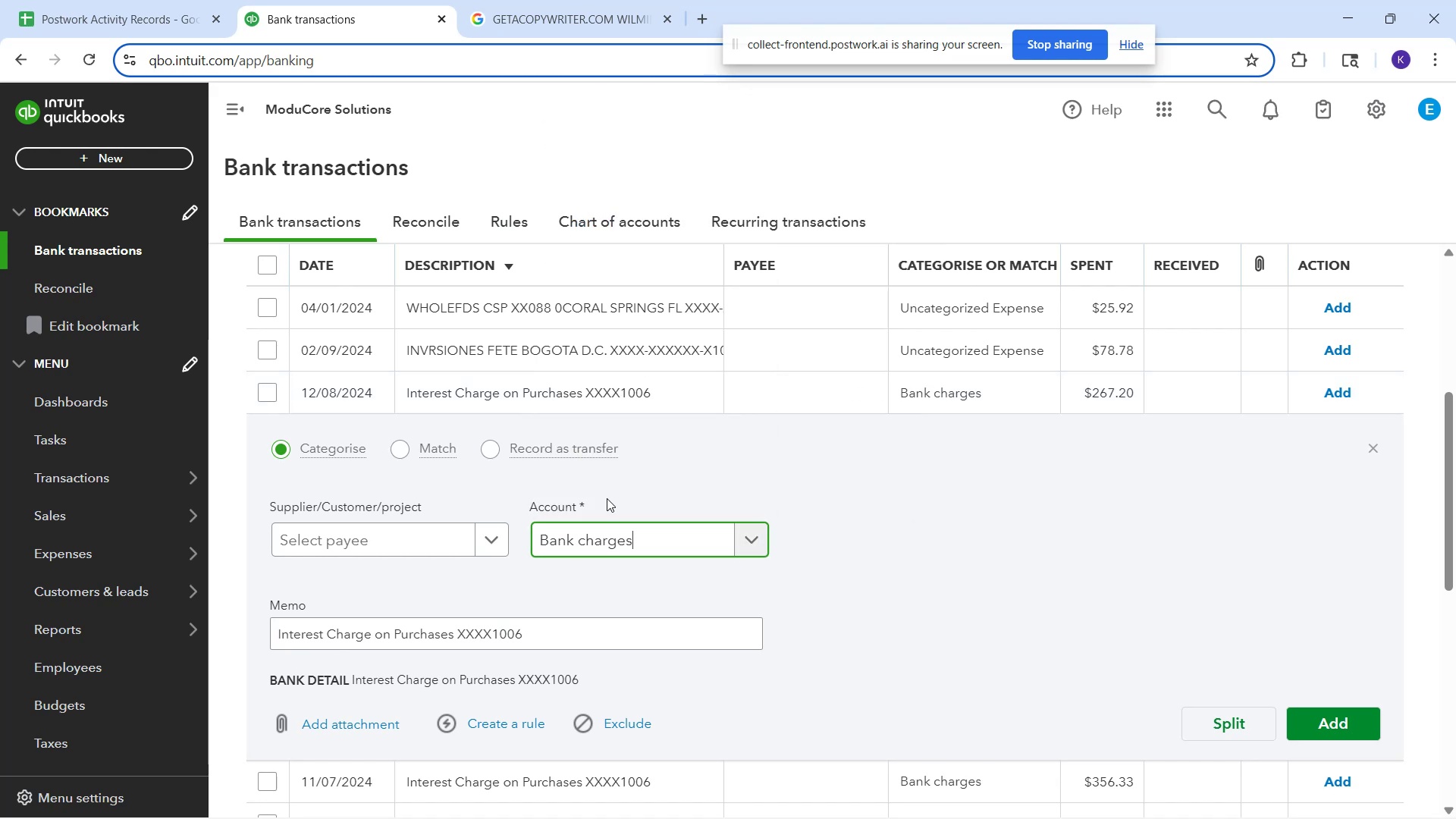 
mouse_move([440, 541])
 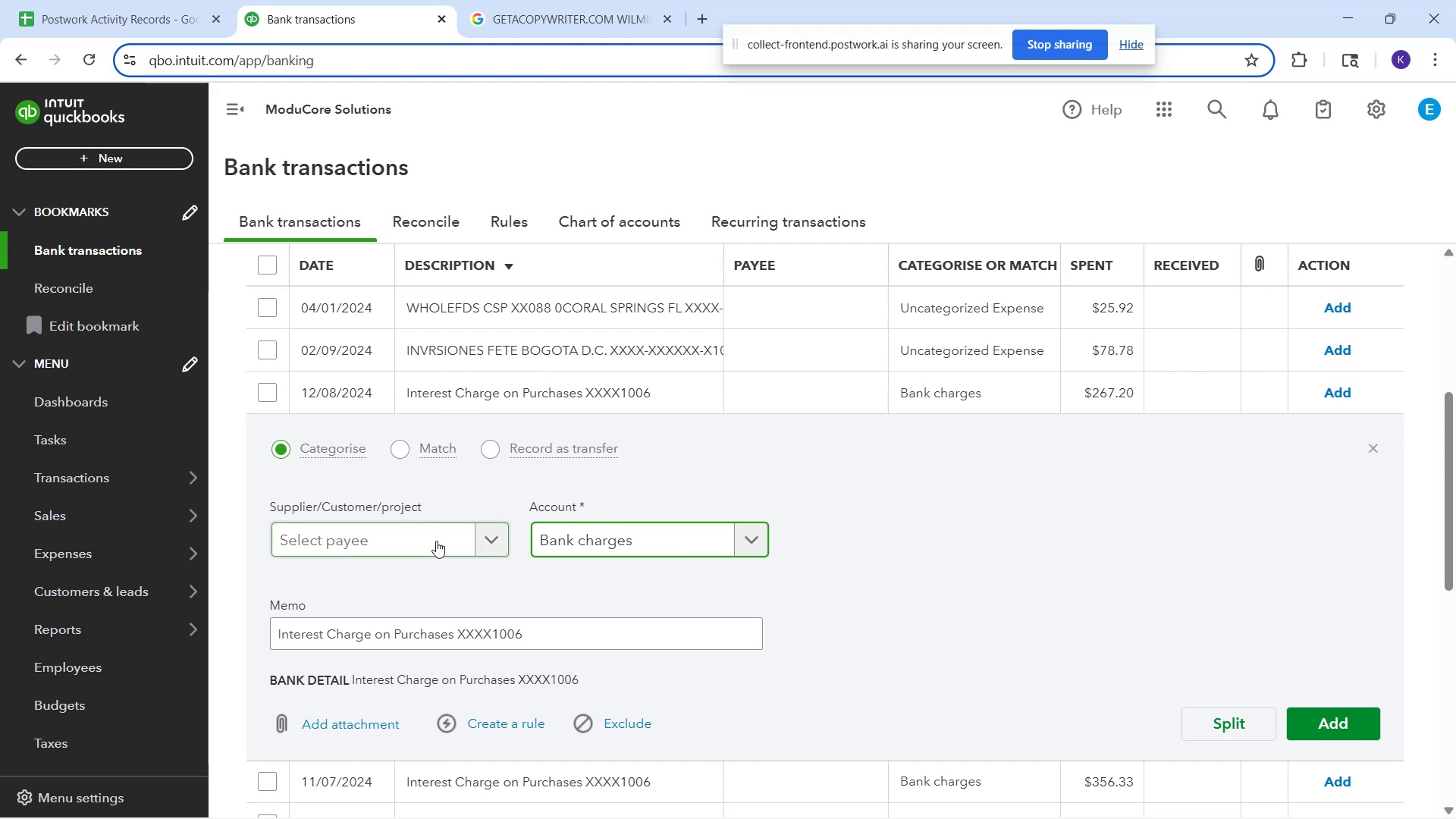 
left_click([436, 541])
 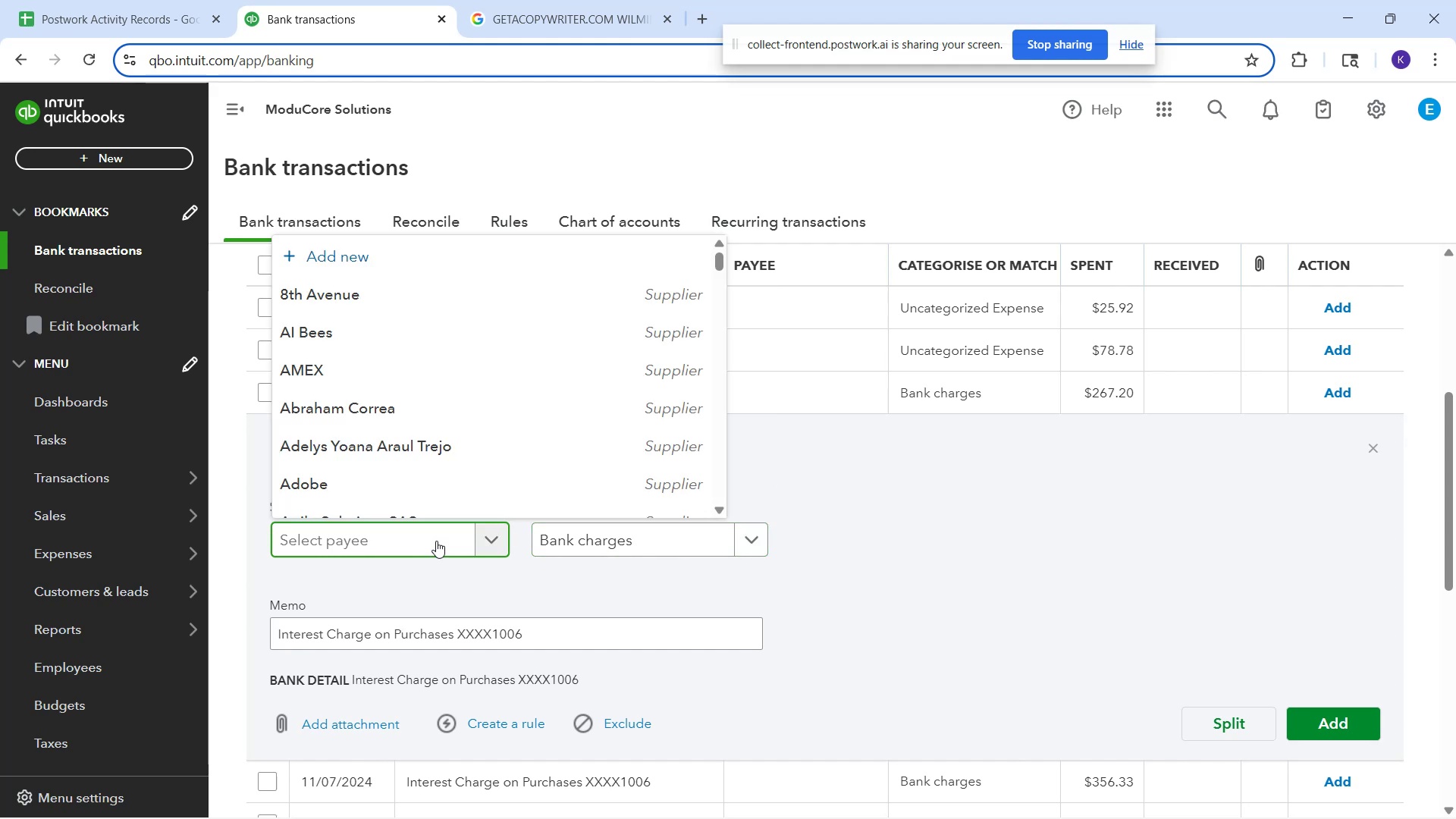 
type(intere)
 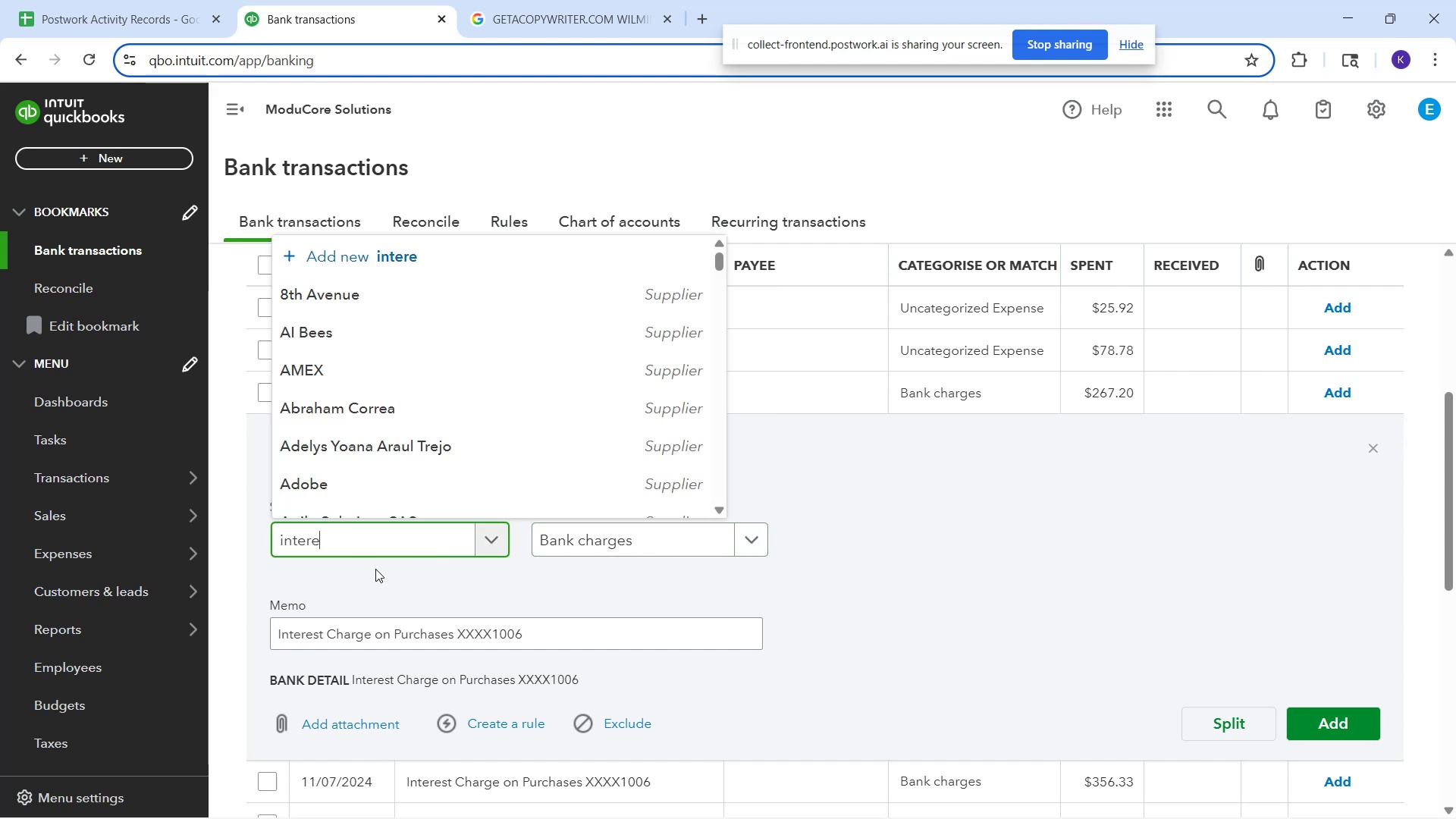 
mouse_move([342, 579])
 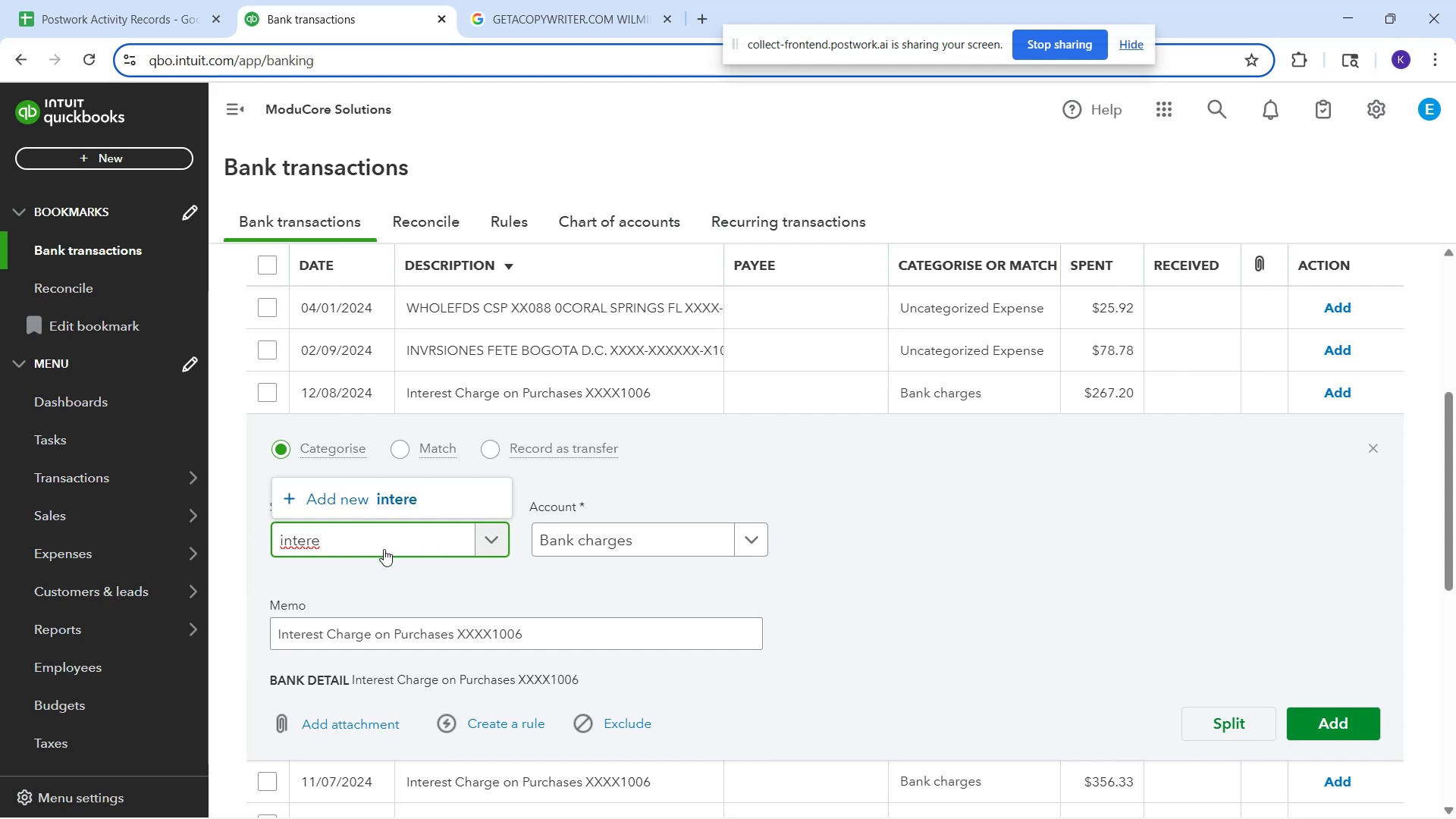 
key(Backspace)
key(Backspace)
key(Backspace)
key(Backspace)
key(Backspace)
key(Backspace)
type(cha)
 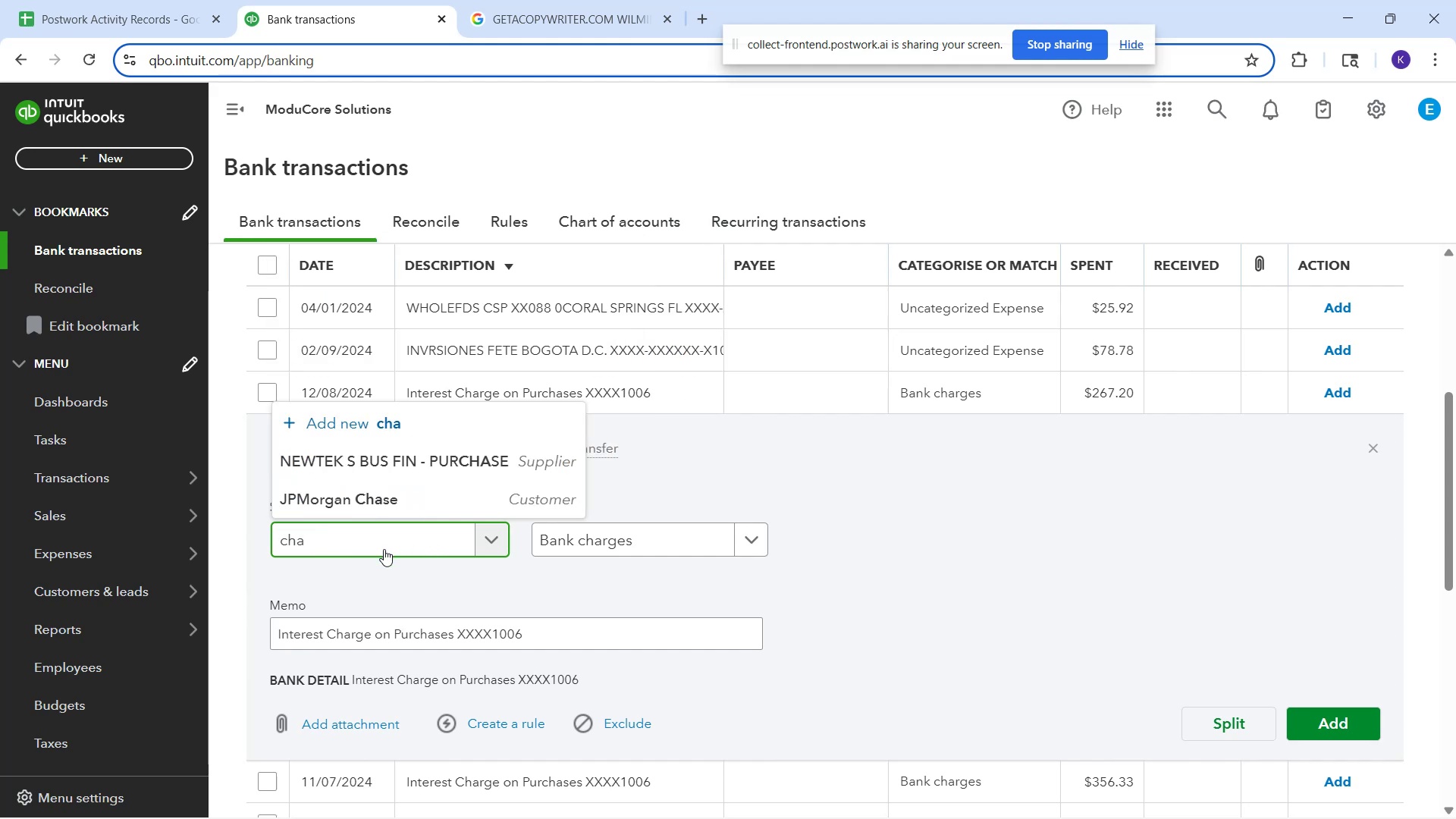 
key(Backspace)
key(Backspace)
key(Backspace)
type(CC)
 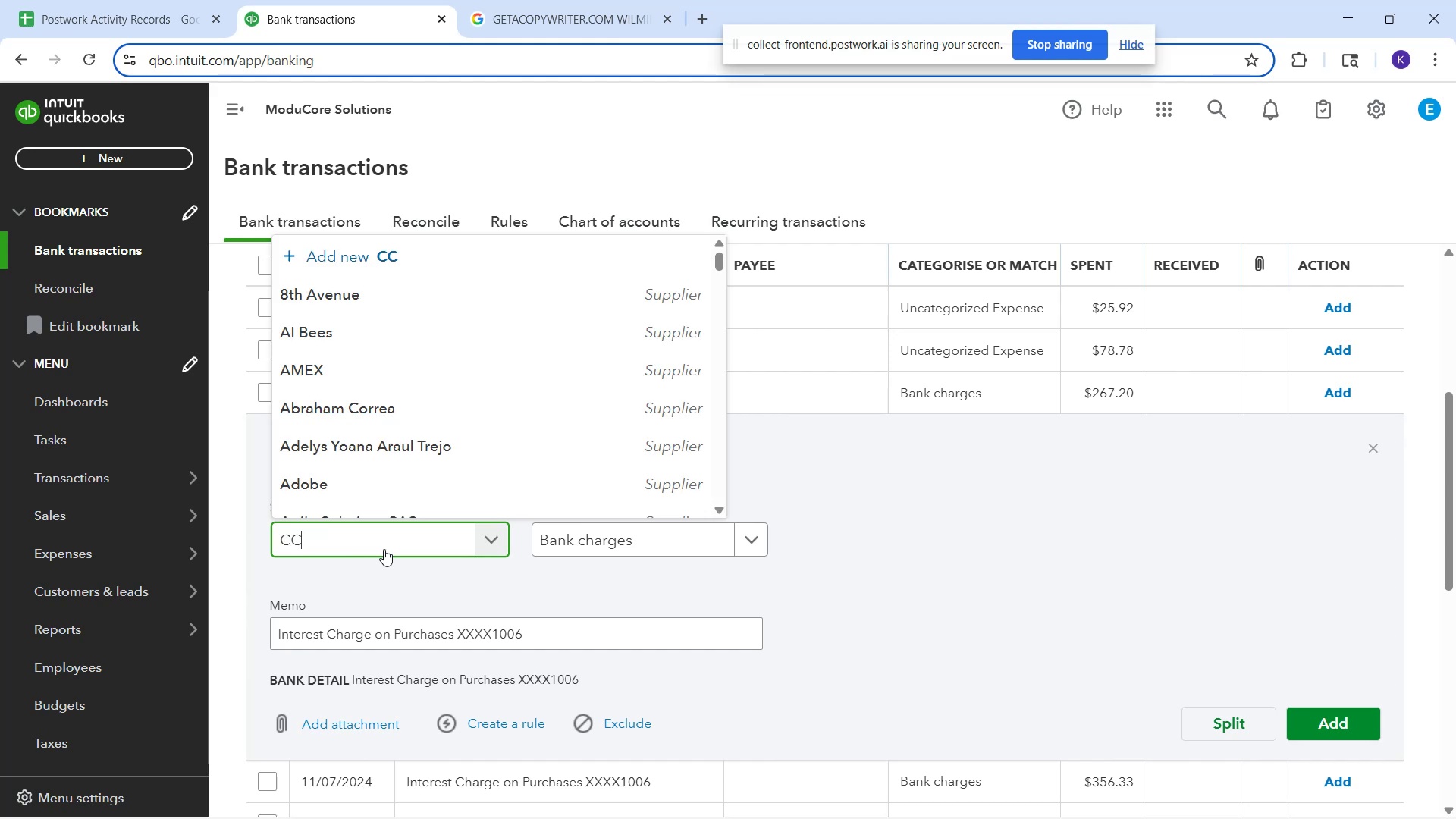 
wait(10.57)
 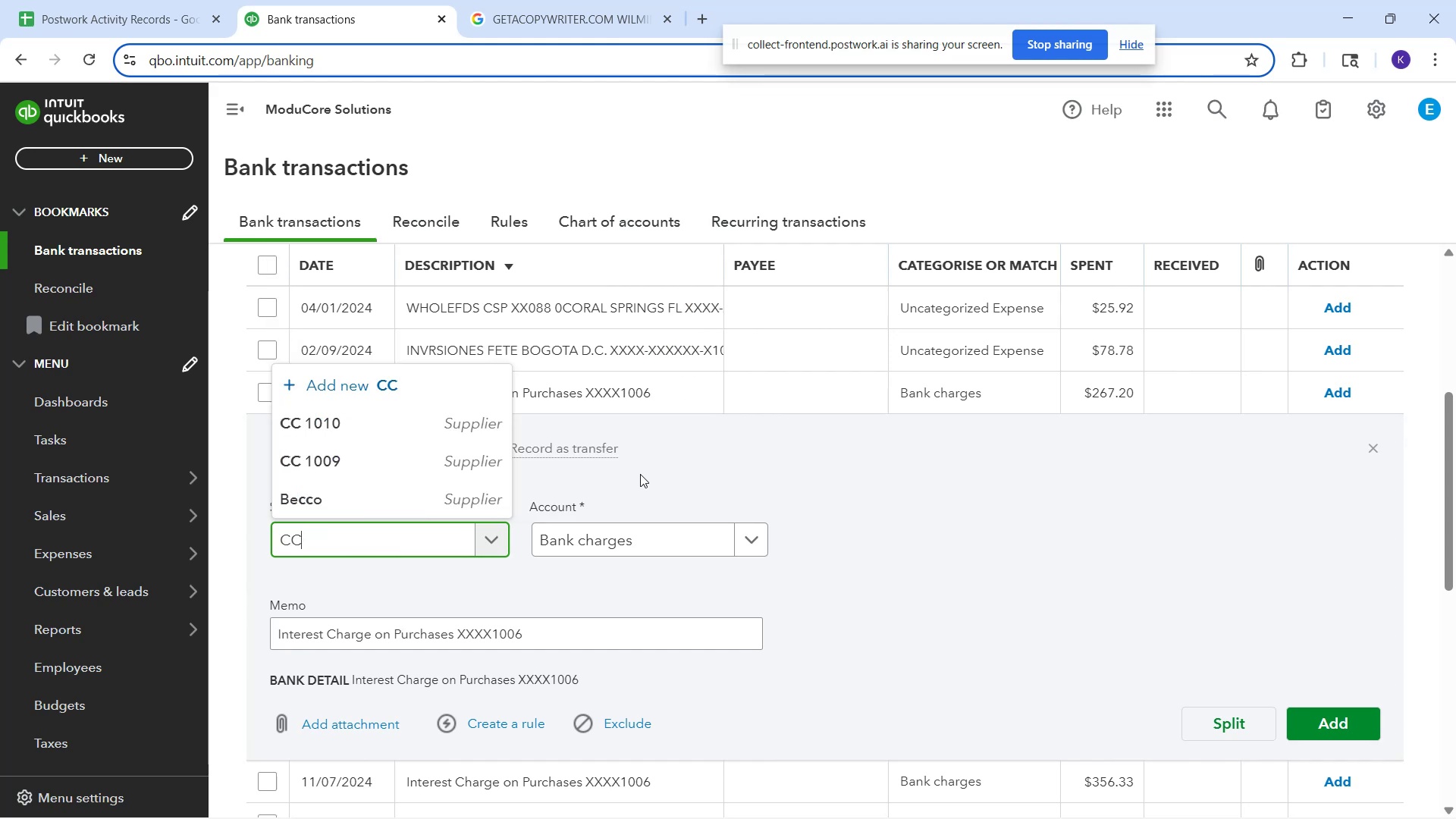 
scroll: coordinate [996, 580], scroll_direction: up, amount: 5.0
 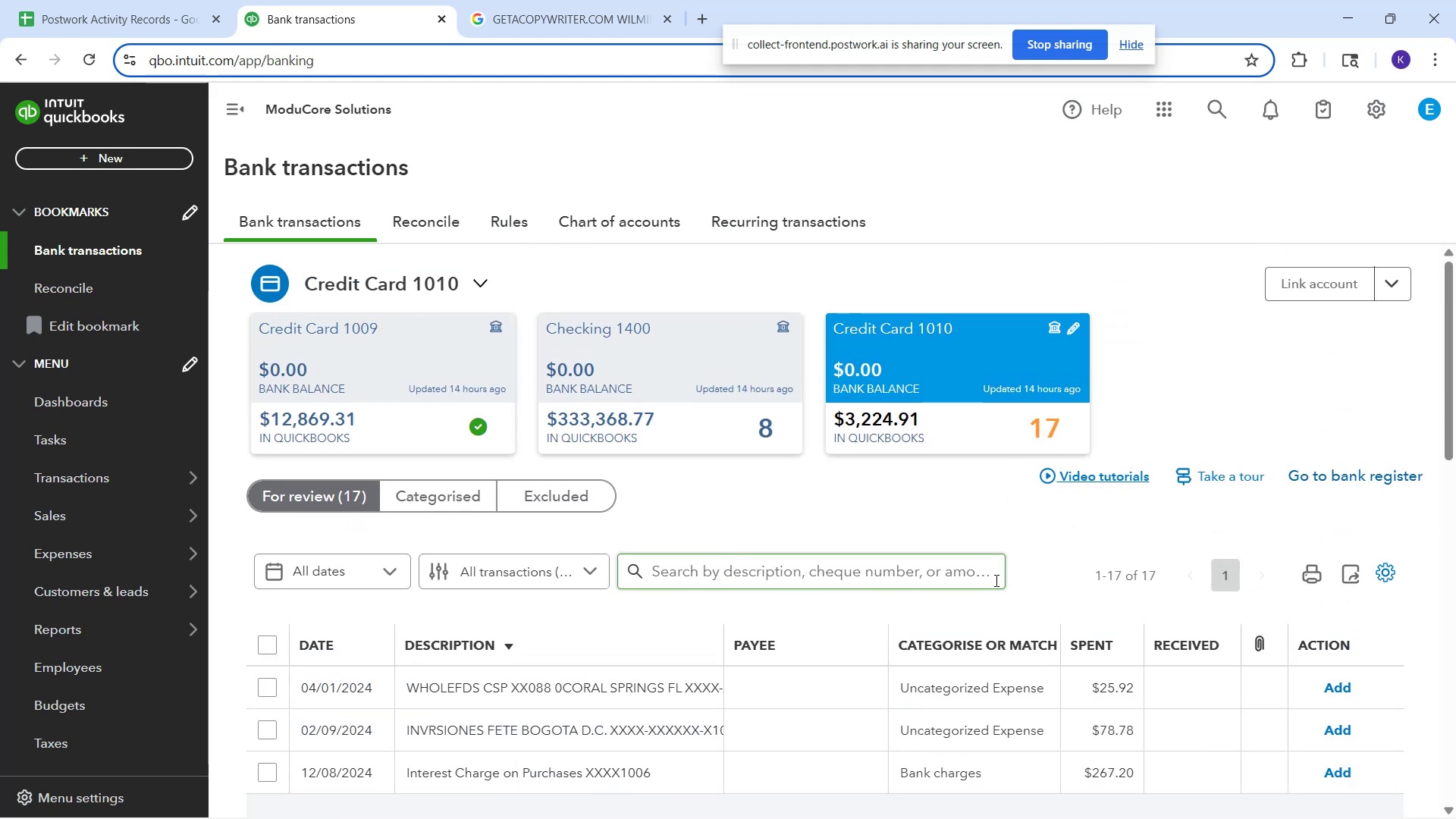 
scroll: coordinate [995, 580], scroll_direction: down, amount: 1.0
 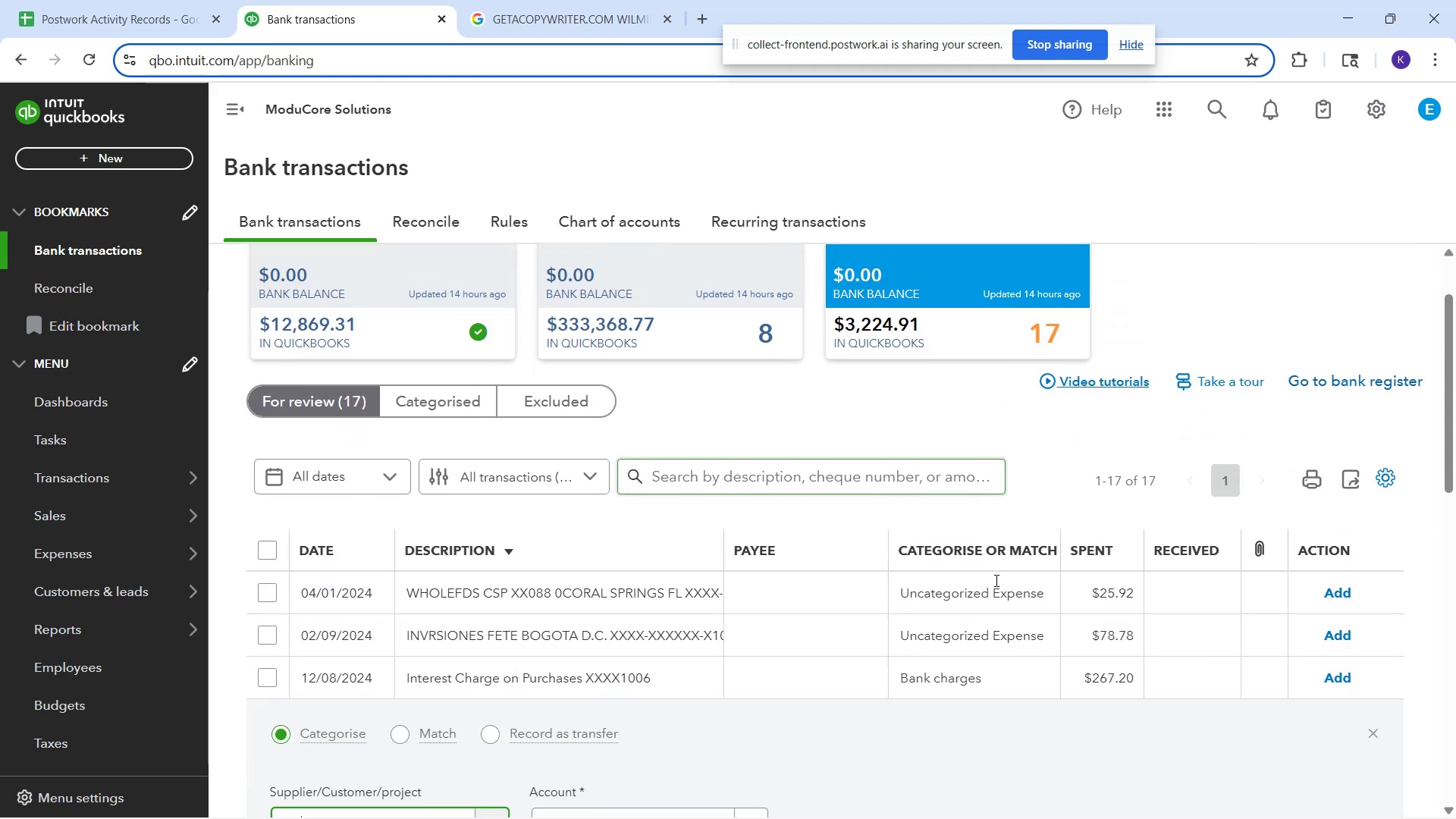 
scroll: coordinate [995, 580], scroll_direction: up, amount: 1.0
 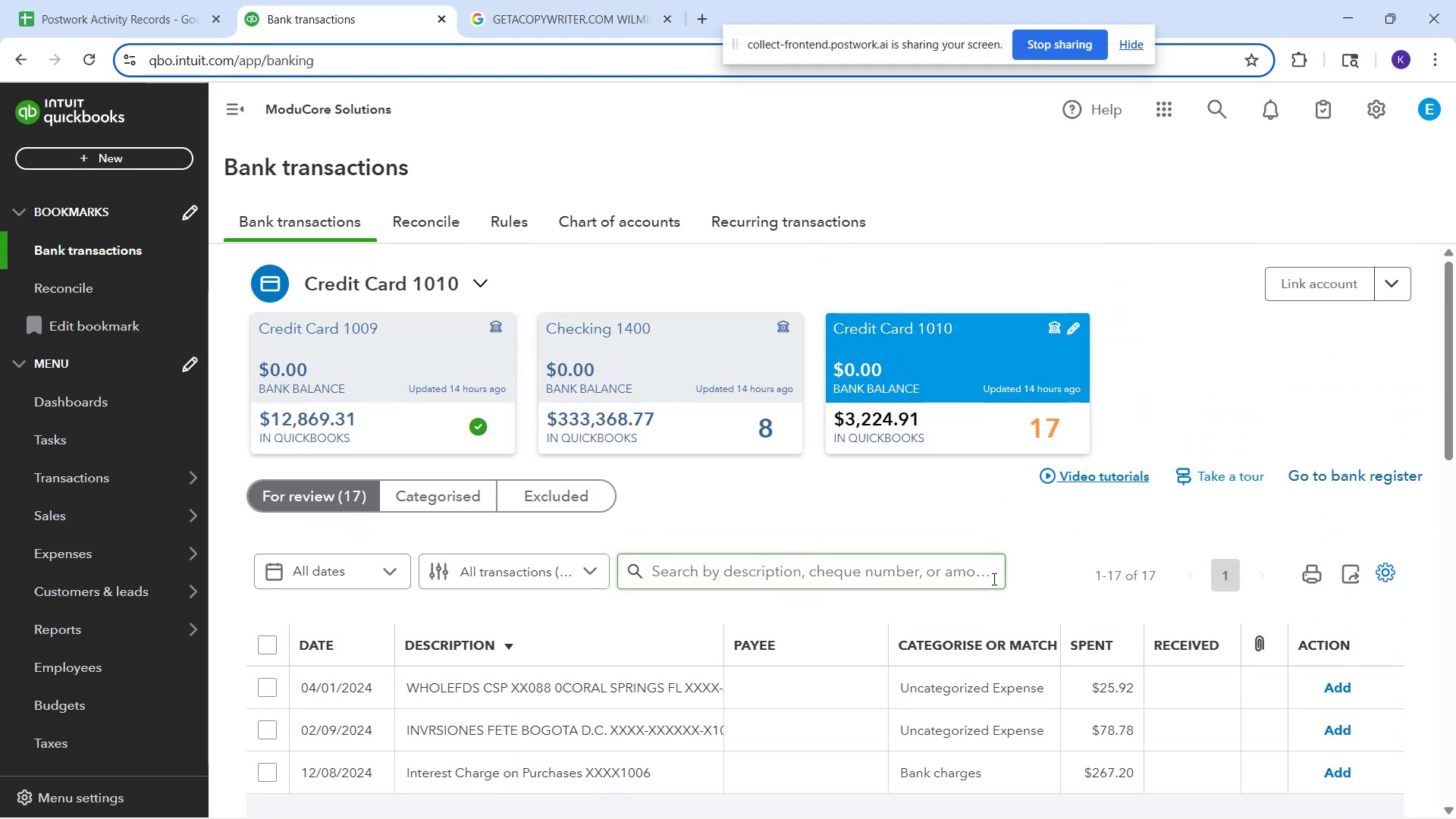 
scroll: coordinate [994, 598], scroll_direction: down, amount: 4.0
 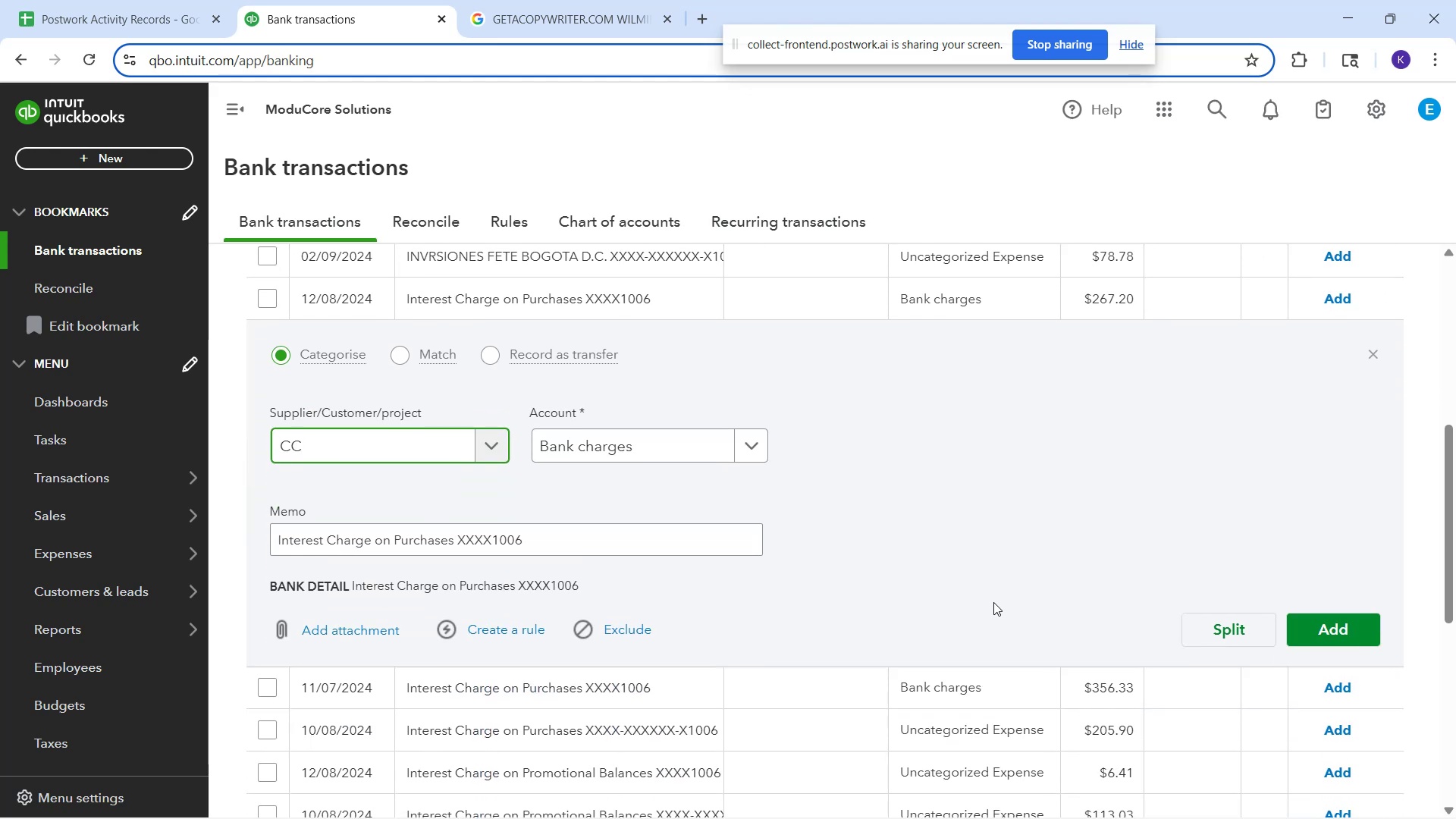 
key(Backspace)
 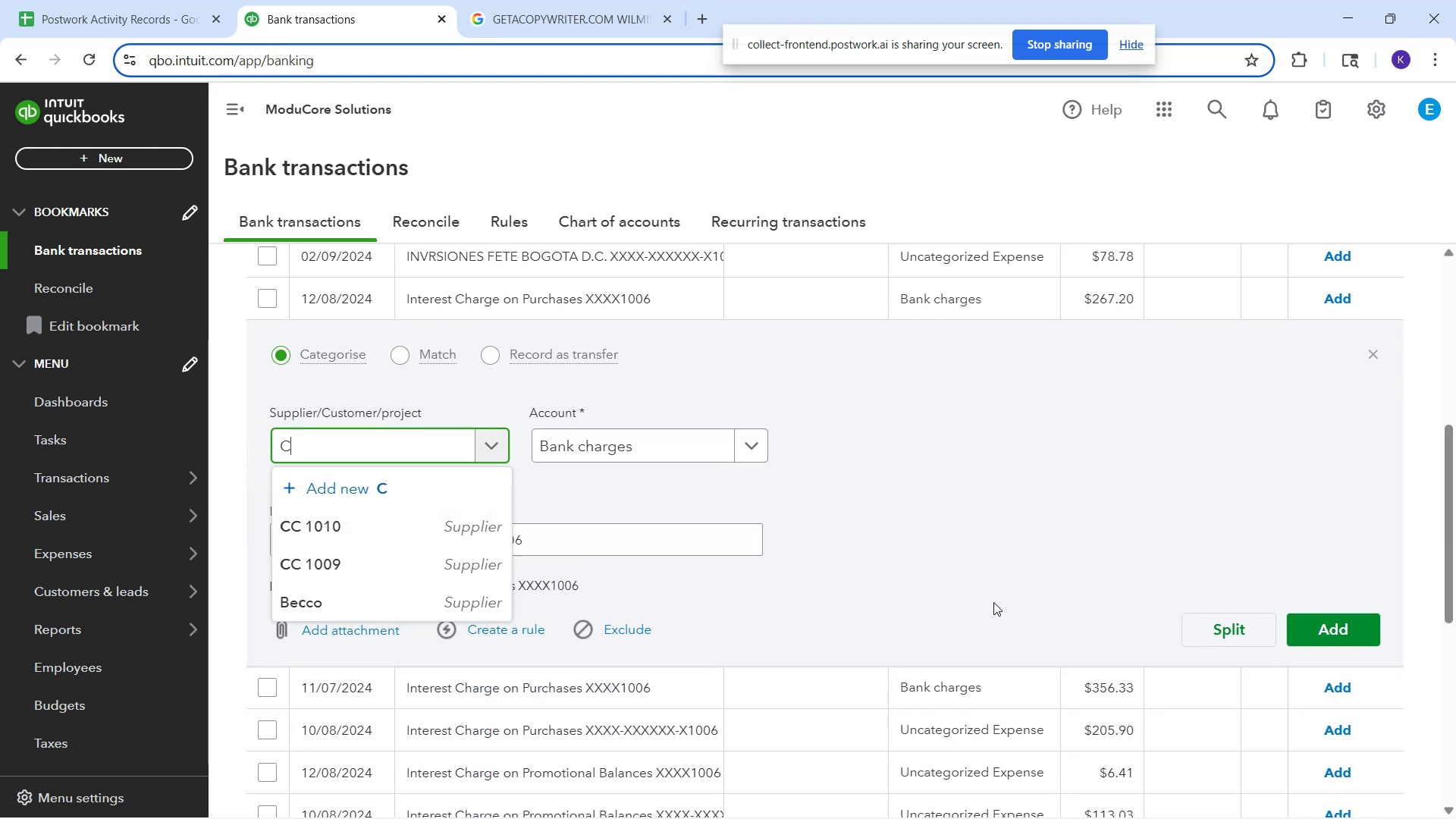 
key(Backspace)
 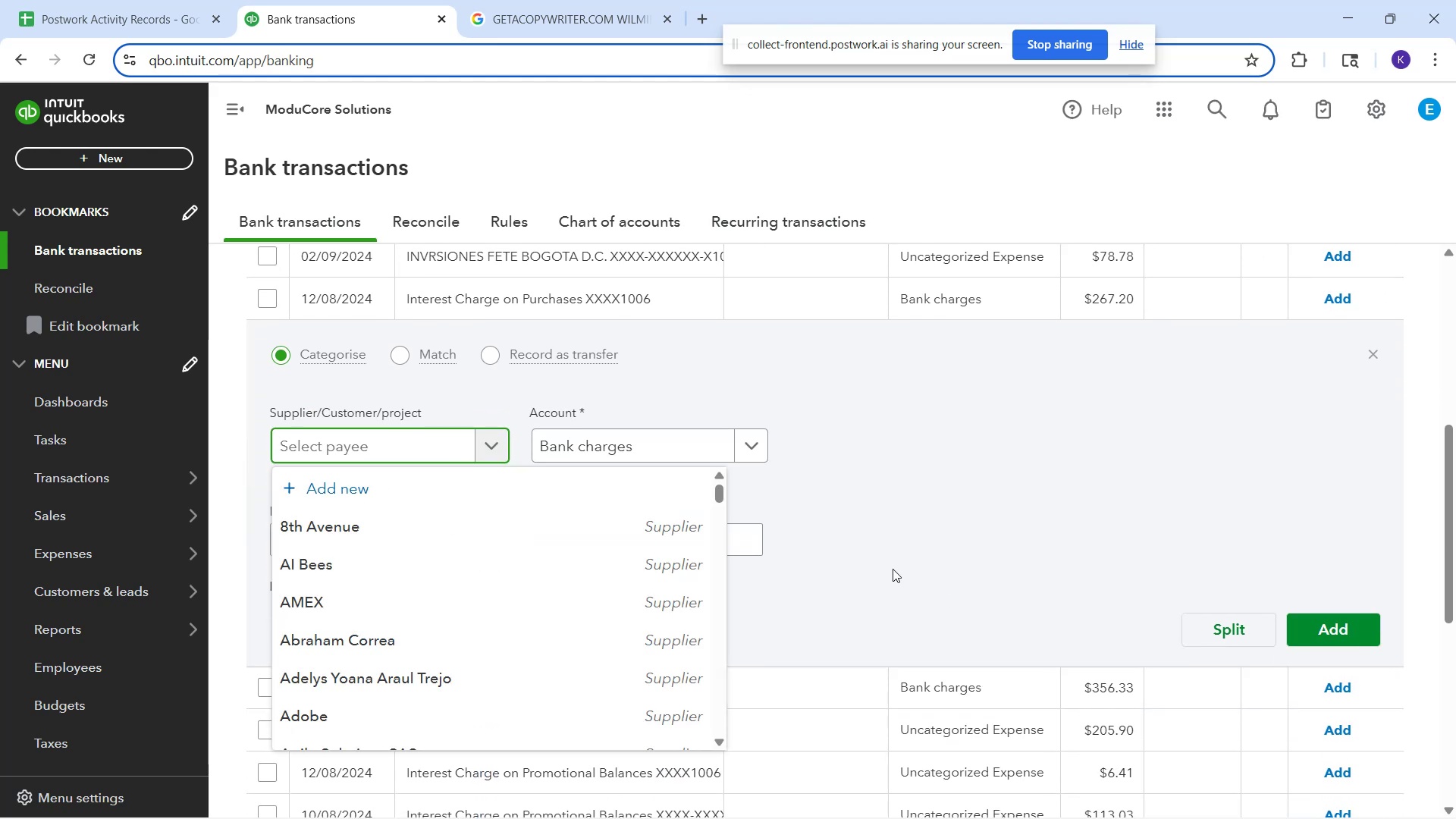 
left_click_drag(start_coordinate=[818, 476], to_coordinate=[806, 475])
 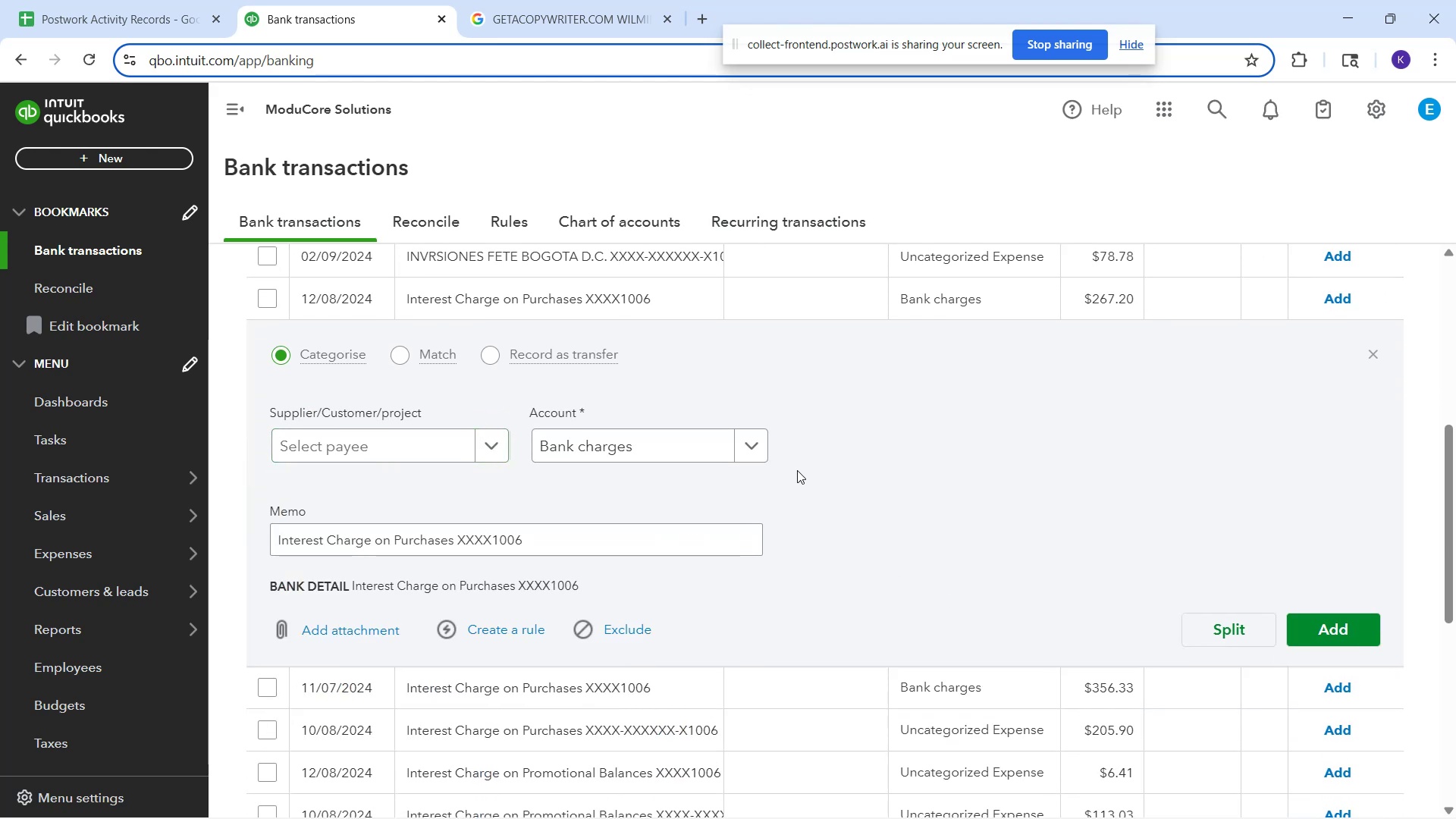 
scroll: coordinate [788, 462], scroll_direction: down, amount: 4.0
 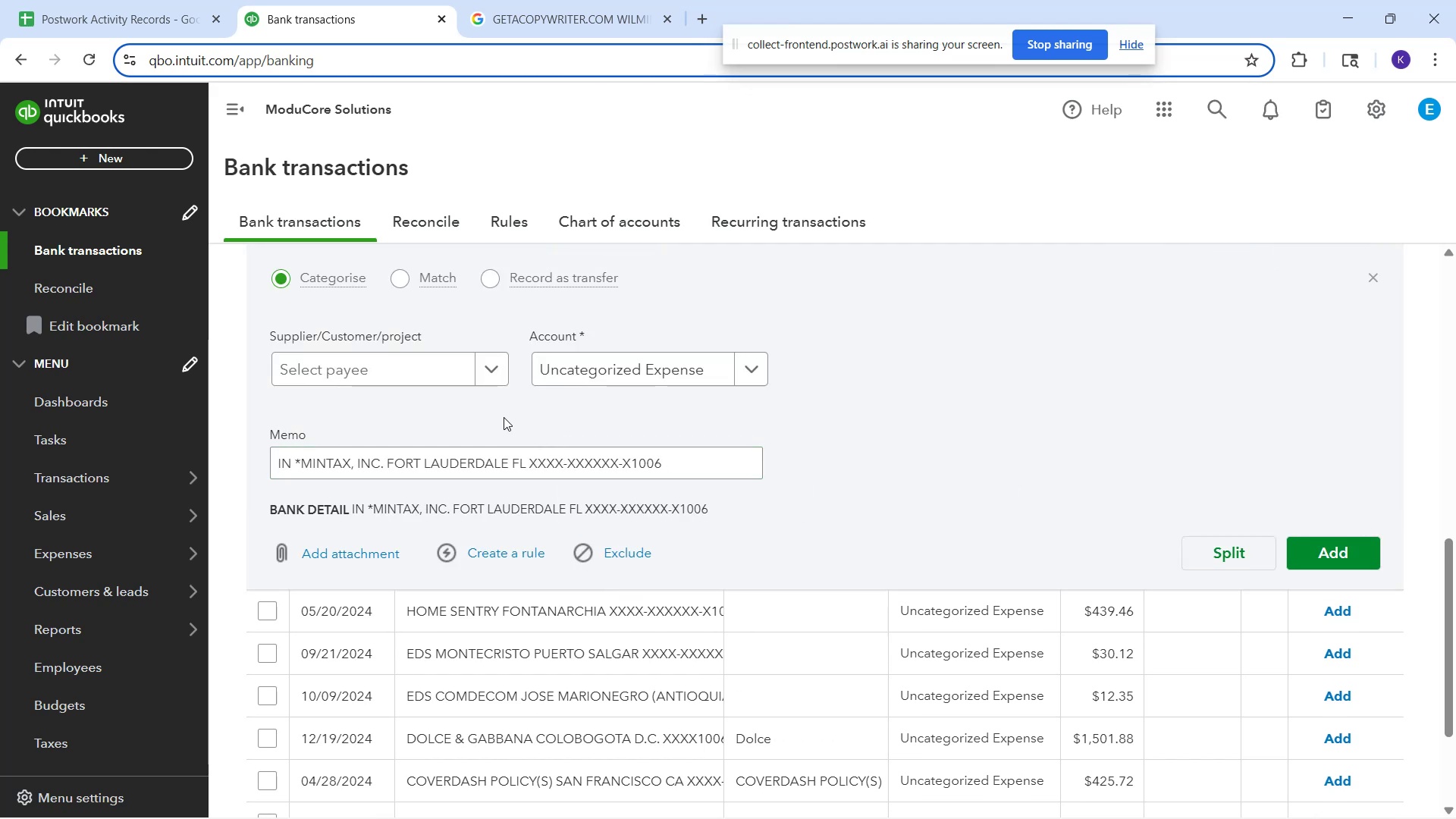 
wait(12.14)
 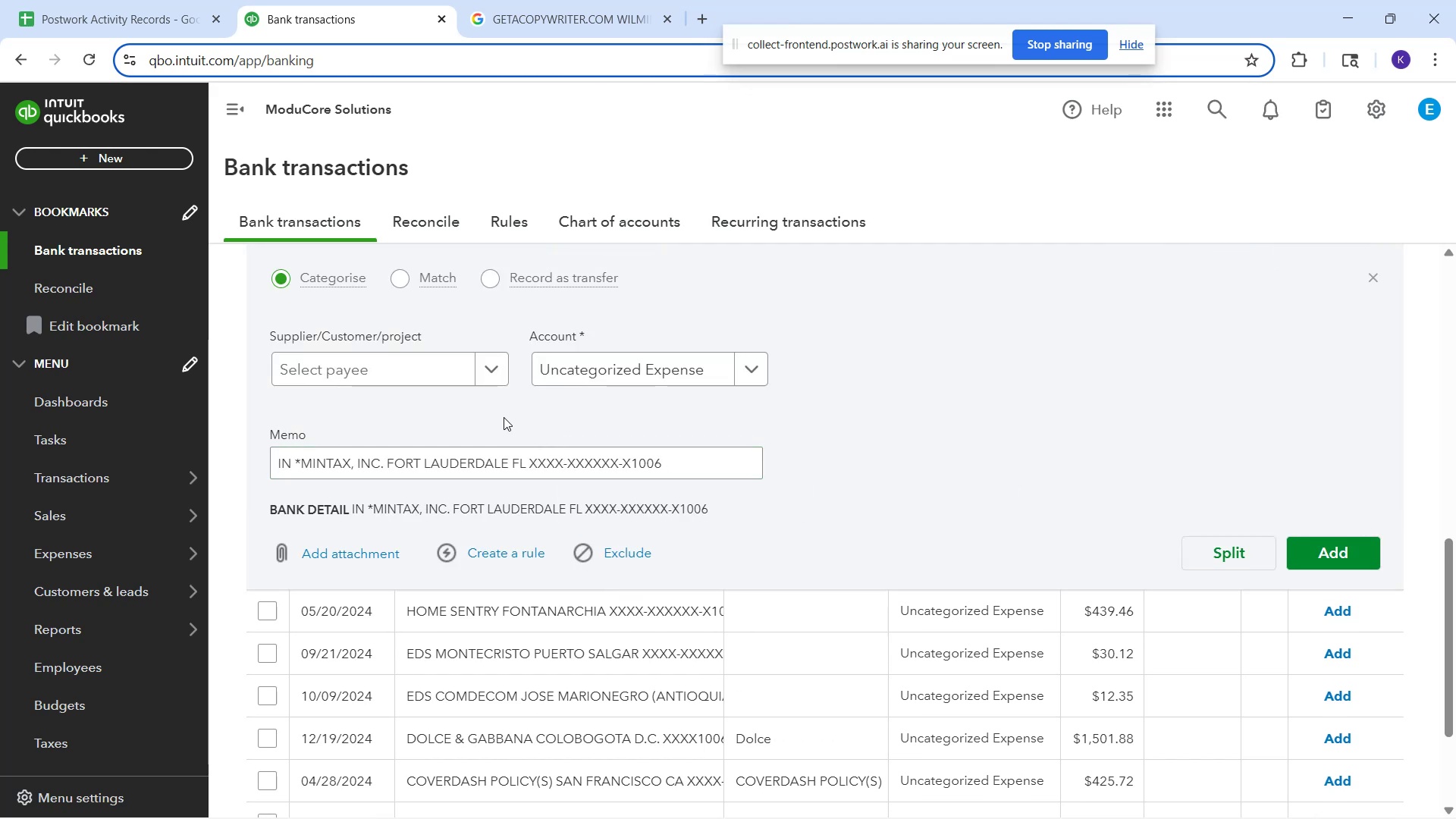 
type(min)
 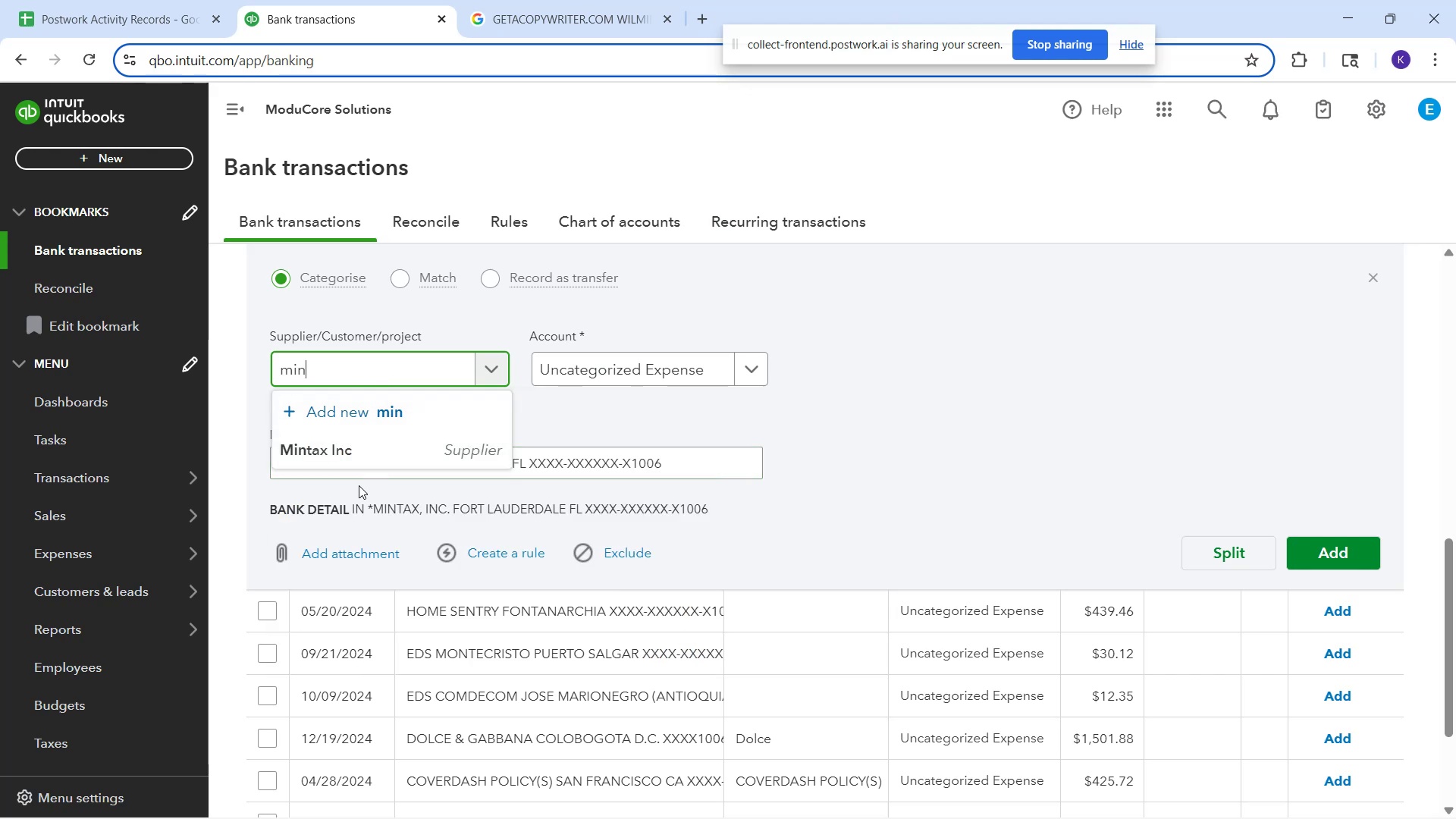 
left_click([346, 450])
 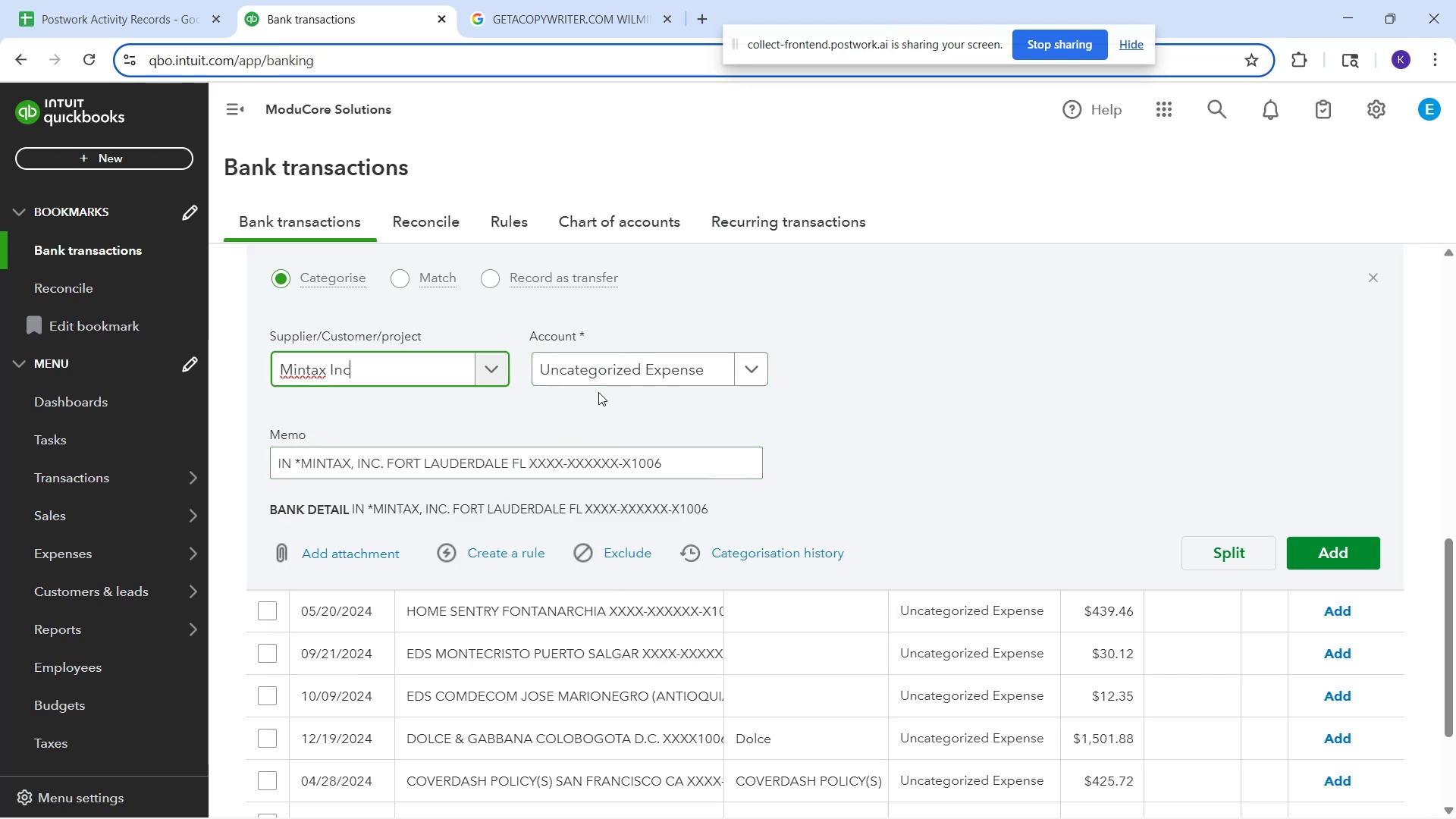 
left_click([657, 379])
 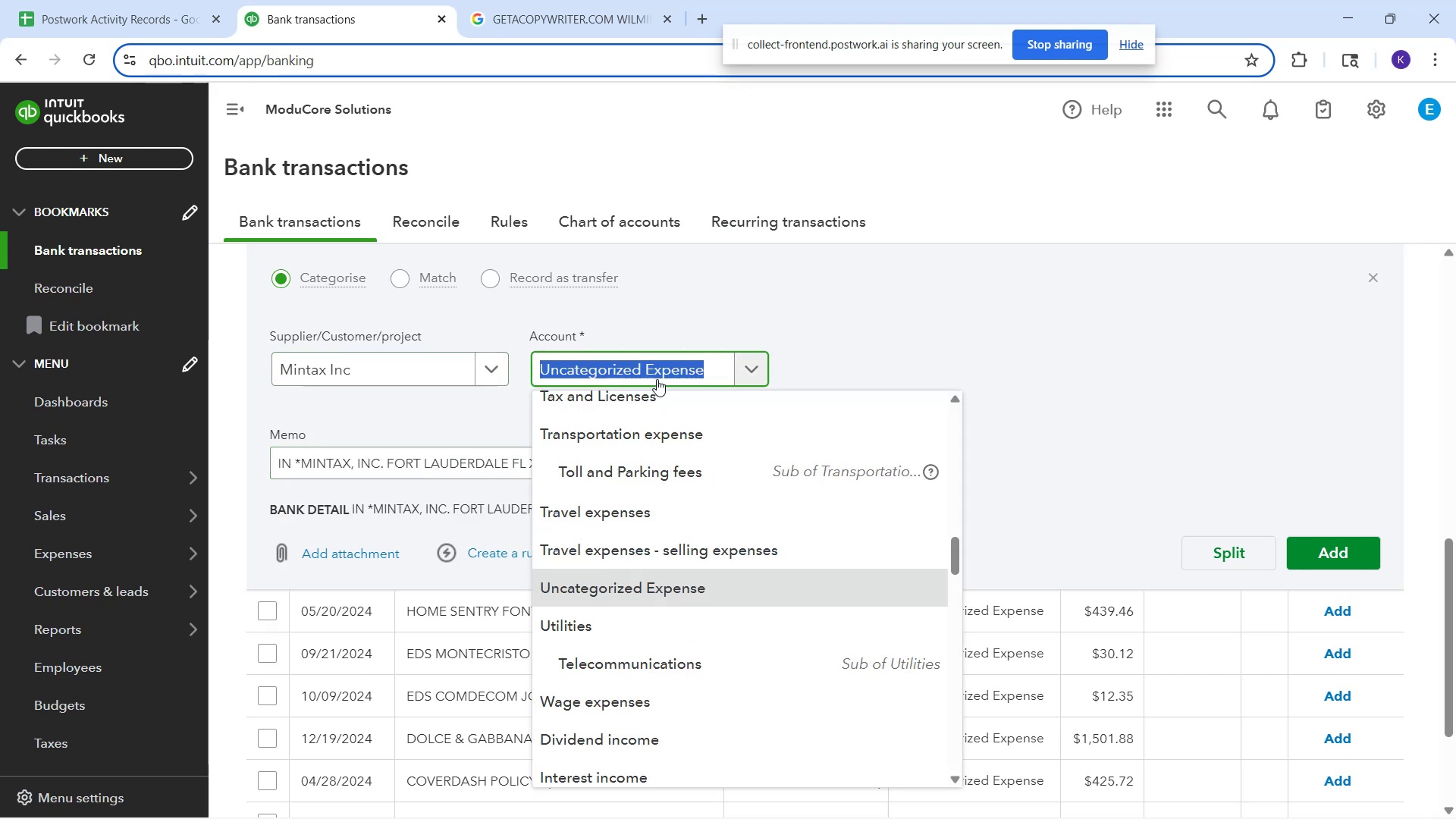 
type(ser)
 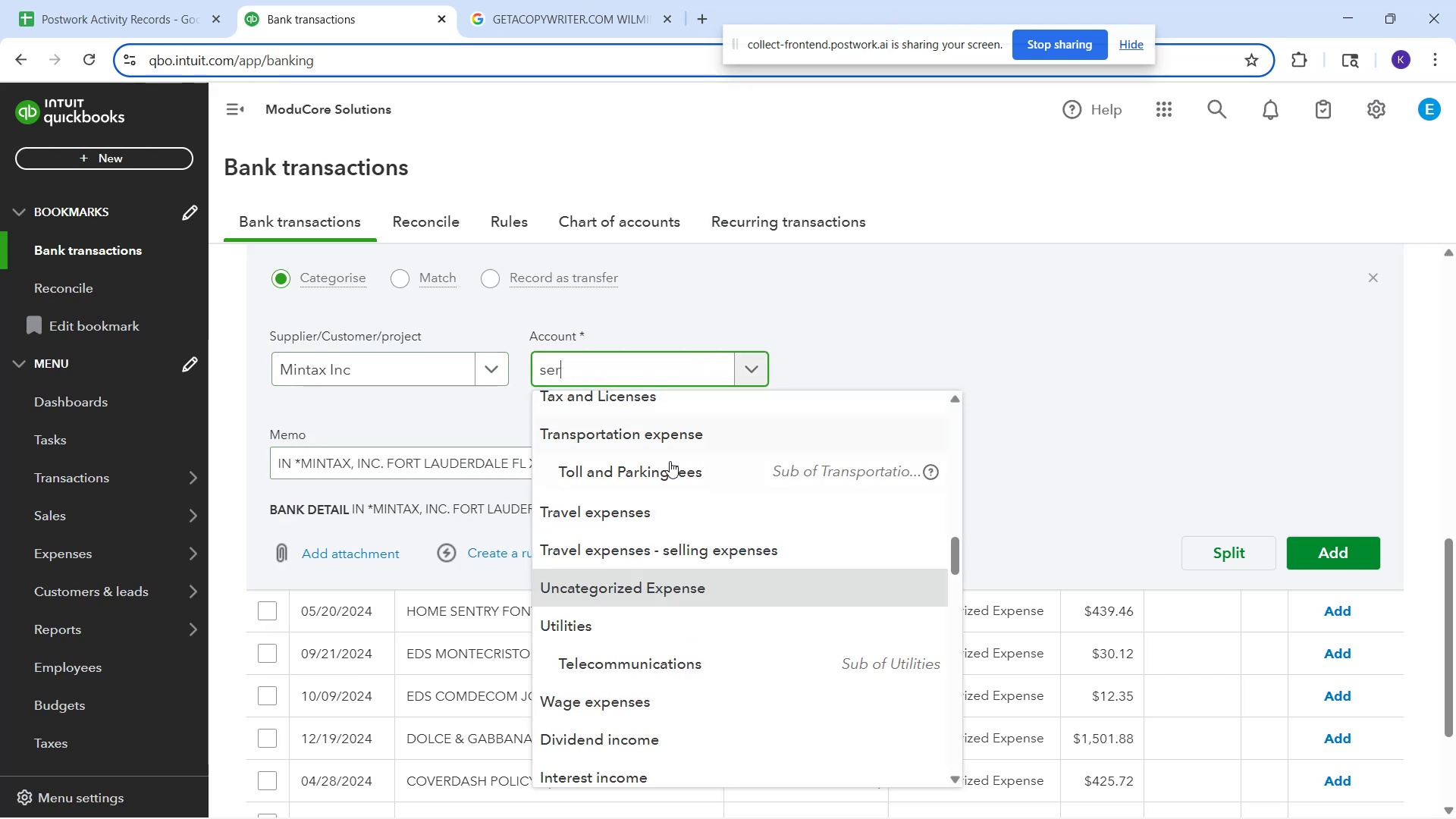 
mouse_move([654, 503])
 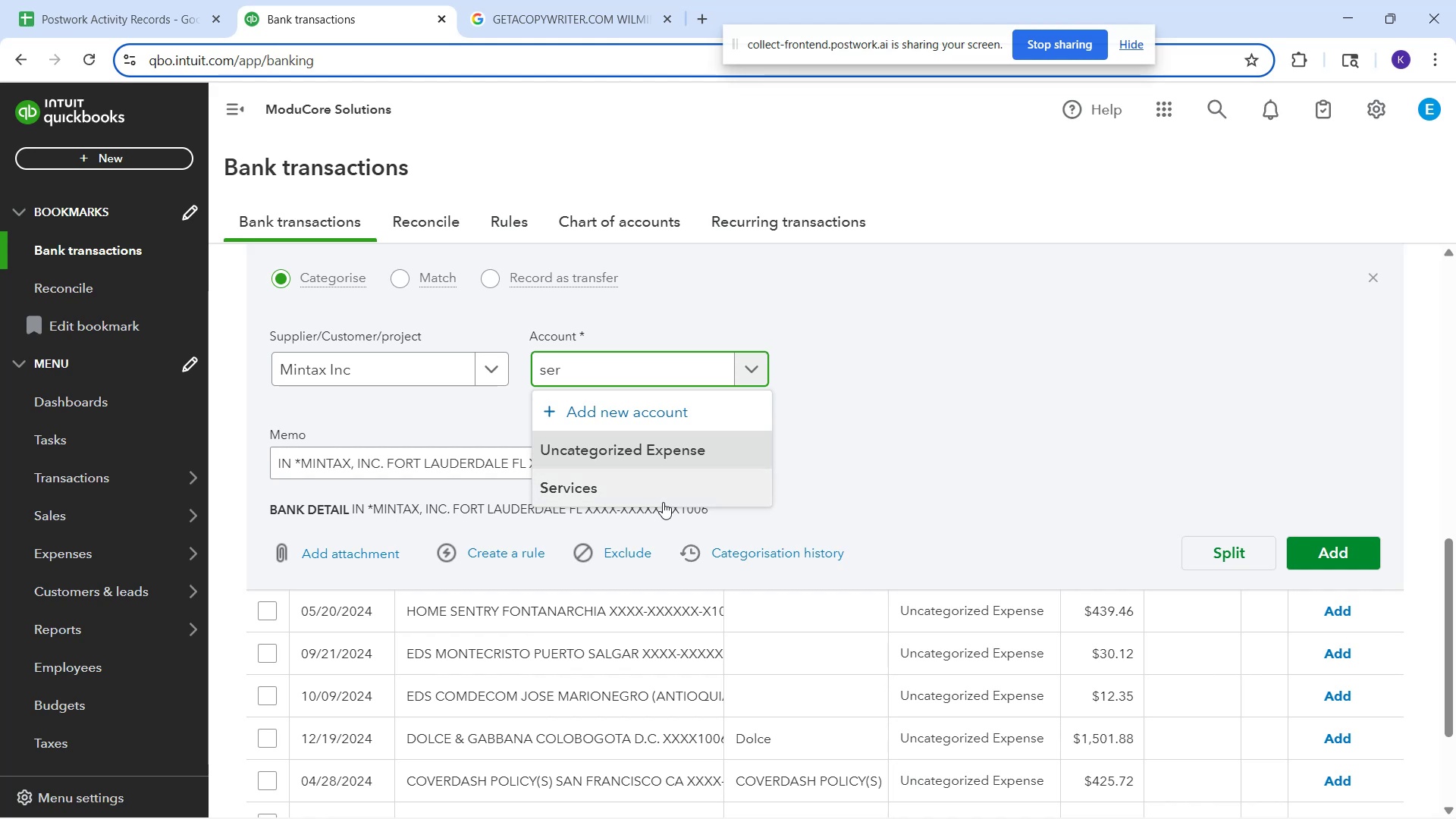 
left_click([663, 502])
 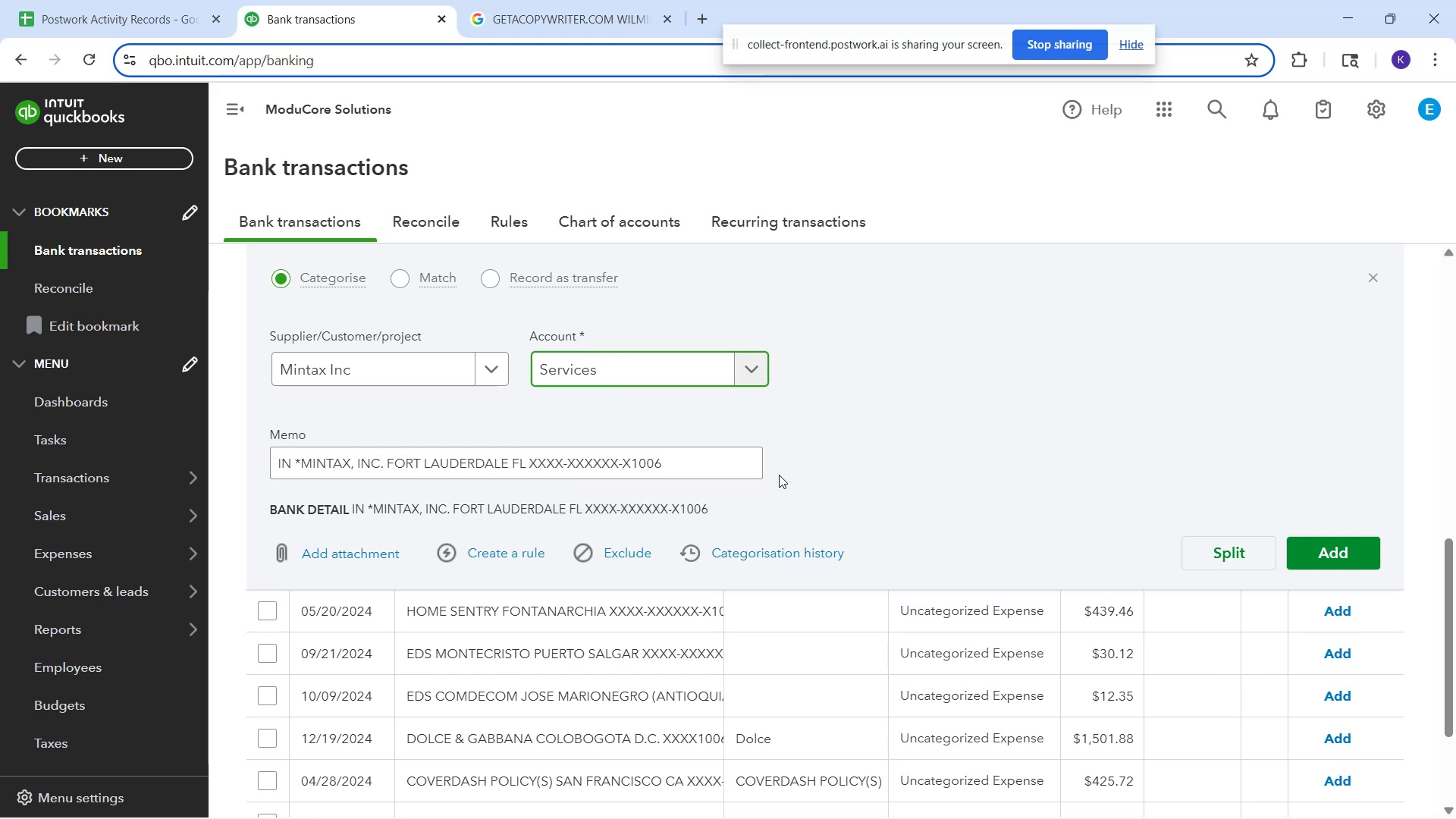 
wait(5.38)
 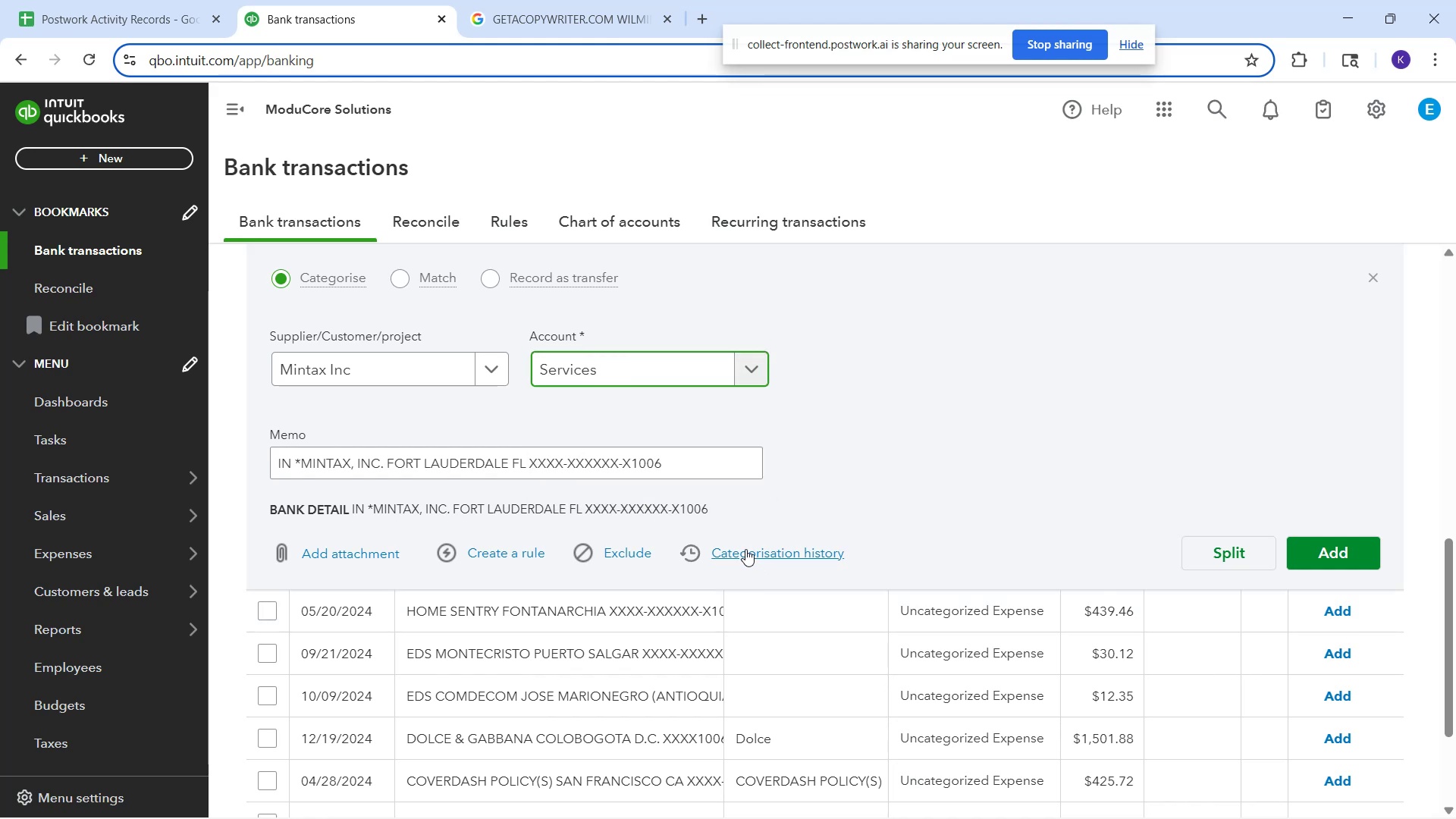 
scroll: coordinate [977, 432], scroll_direction: up, amount: 2.0
 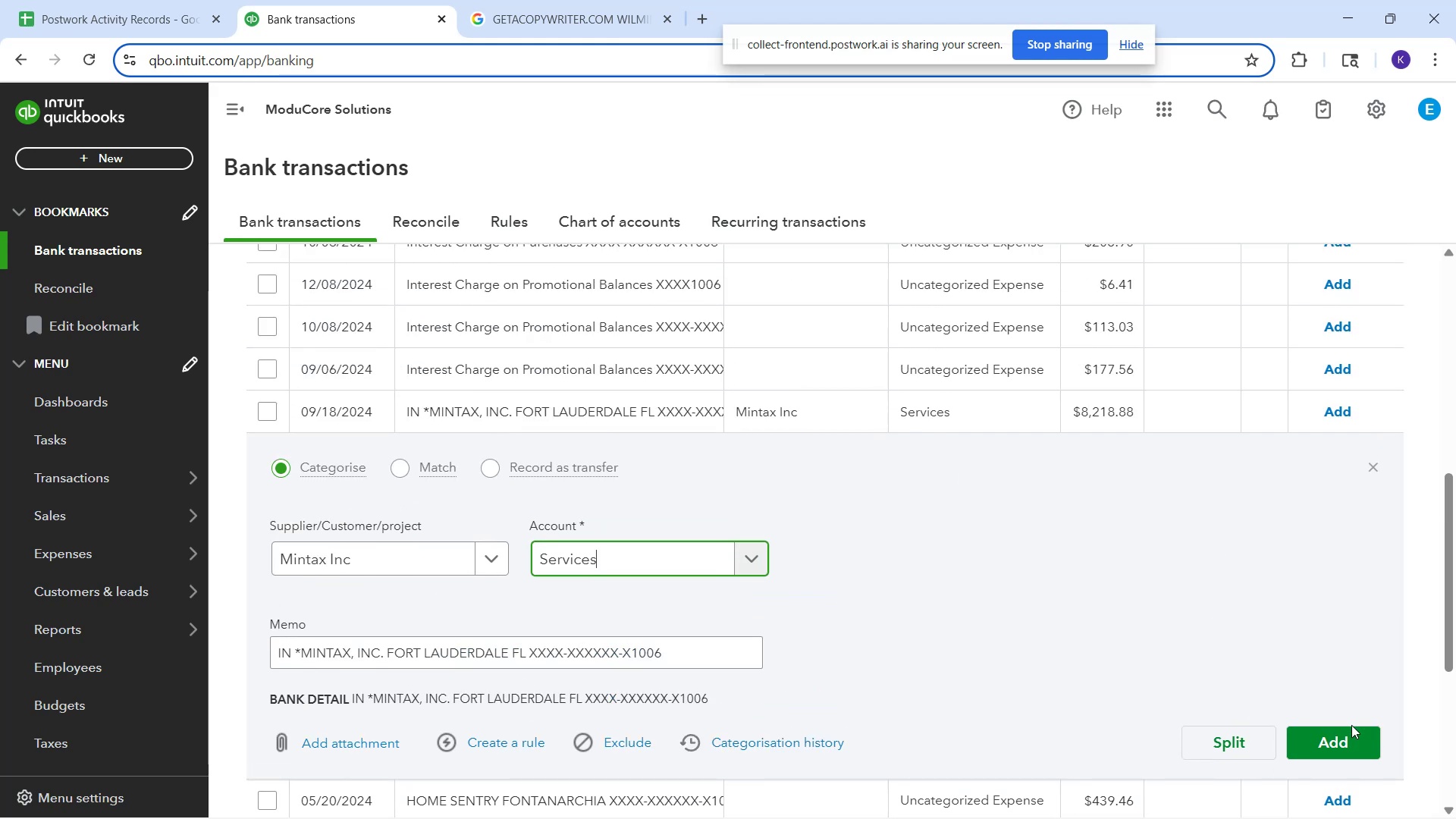 
left_click([1361, 736])
 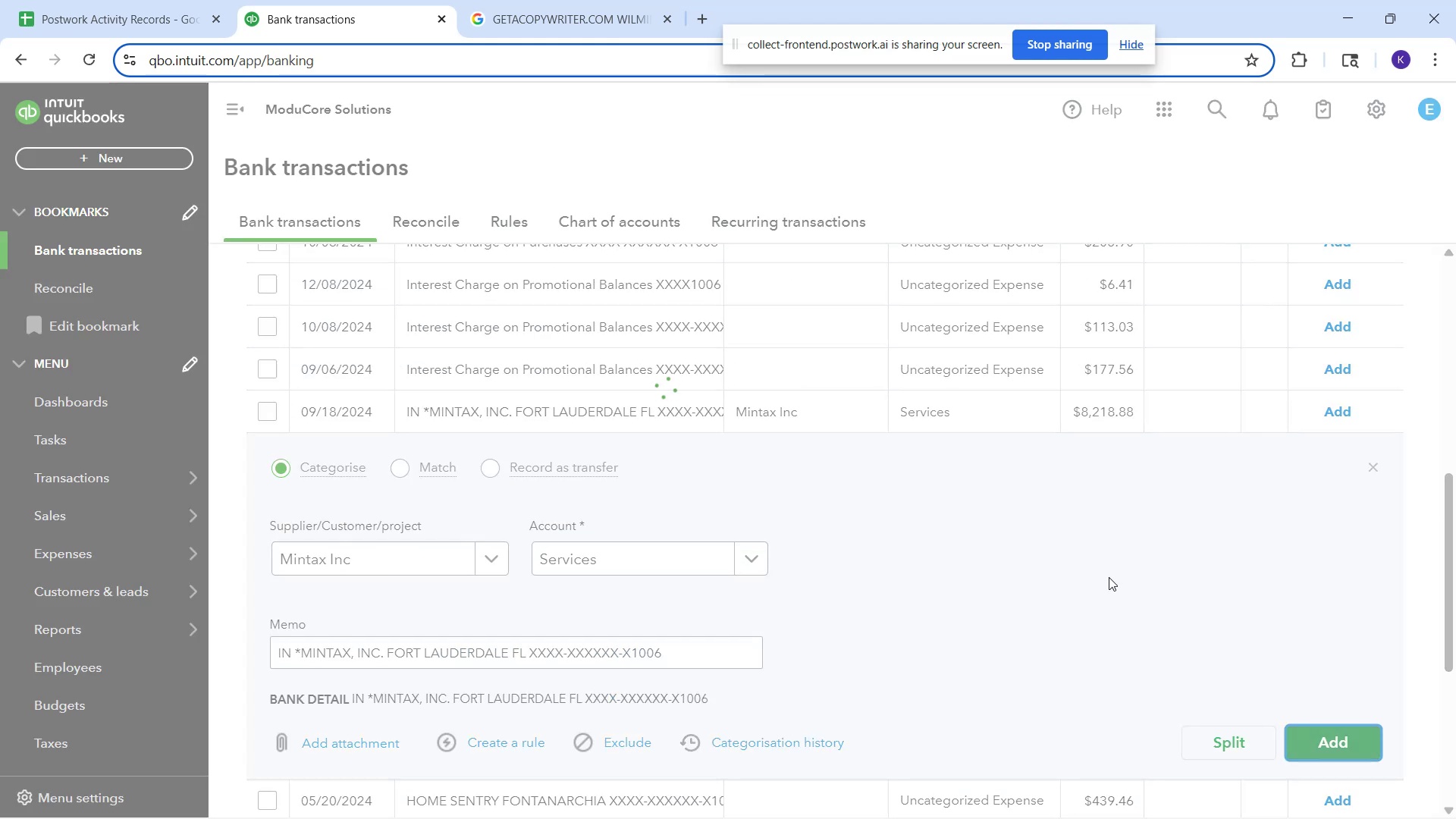 
scroll: coordinate [1006, 514], scroll_direction: down, amount: 2.0
 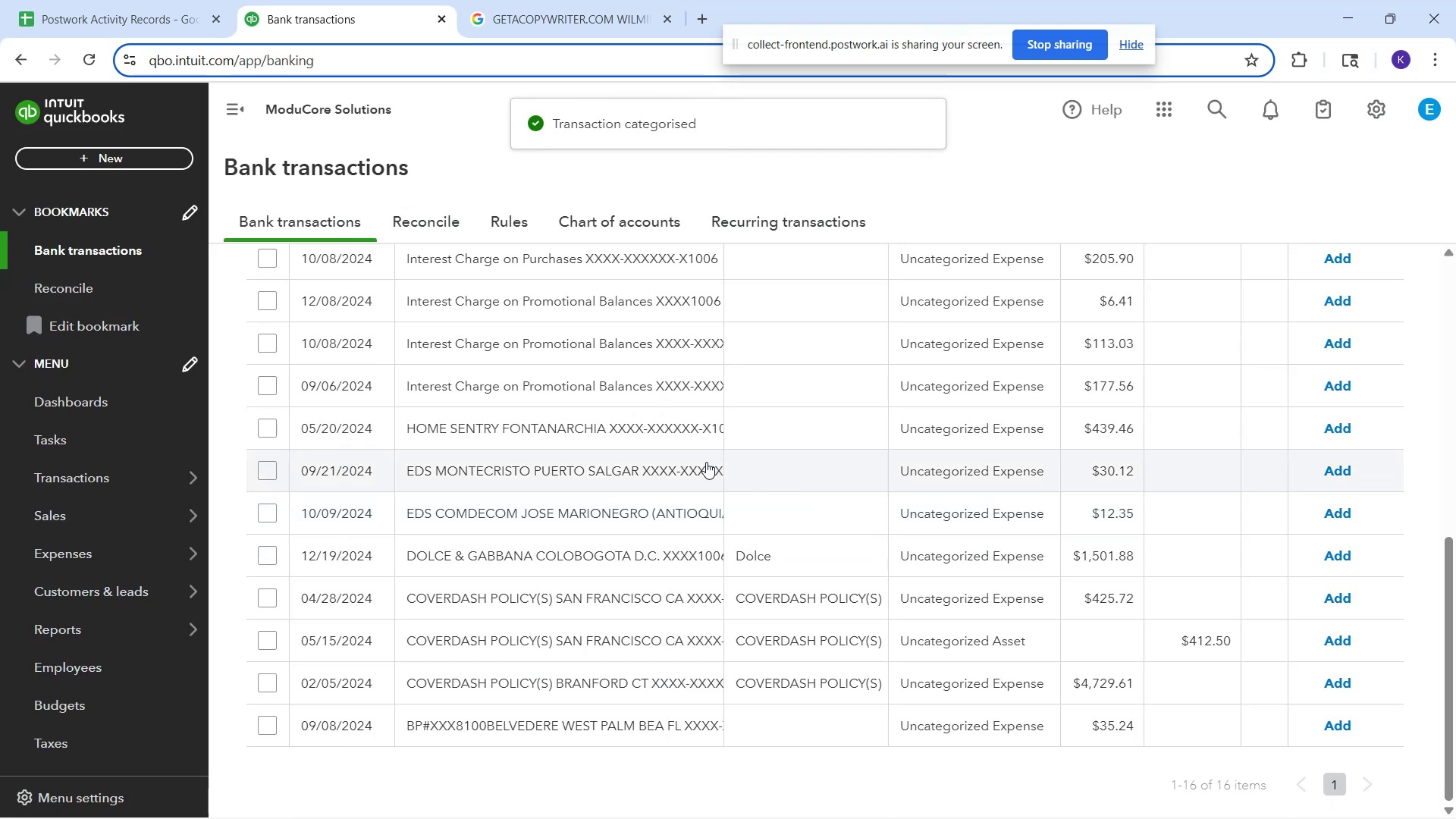 
wait(10.15)
 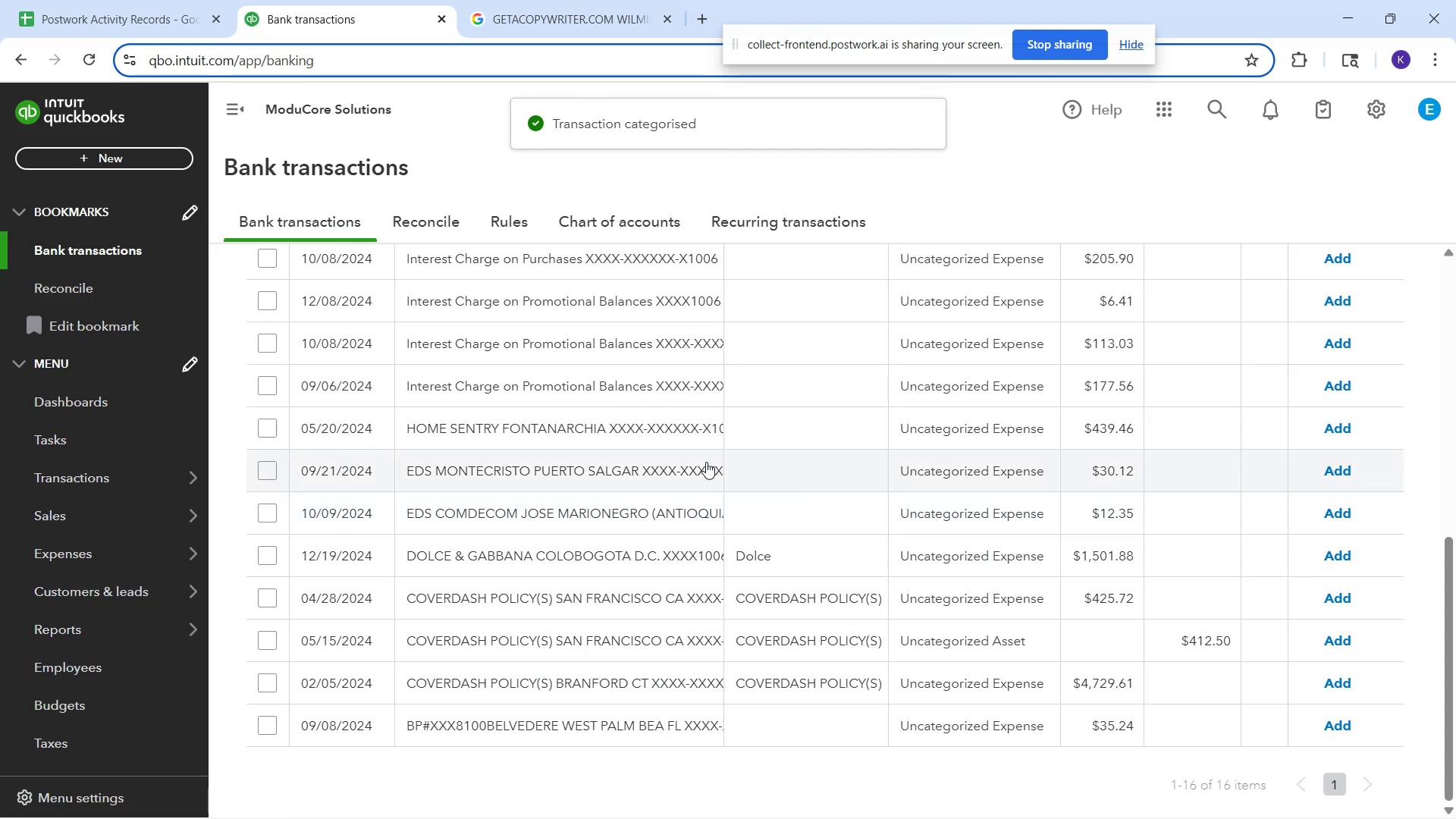 
mouse_move([685, 413])
 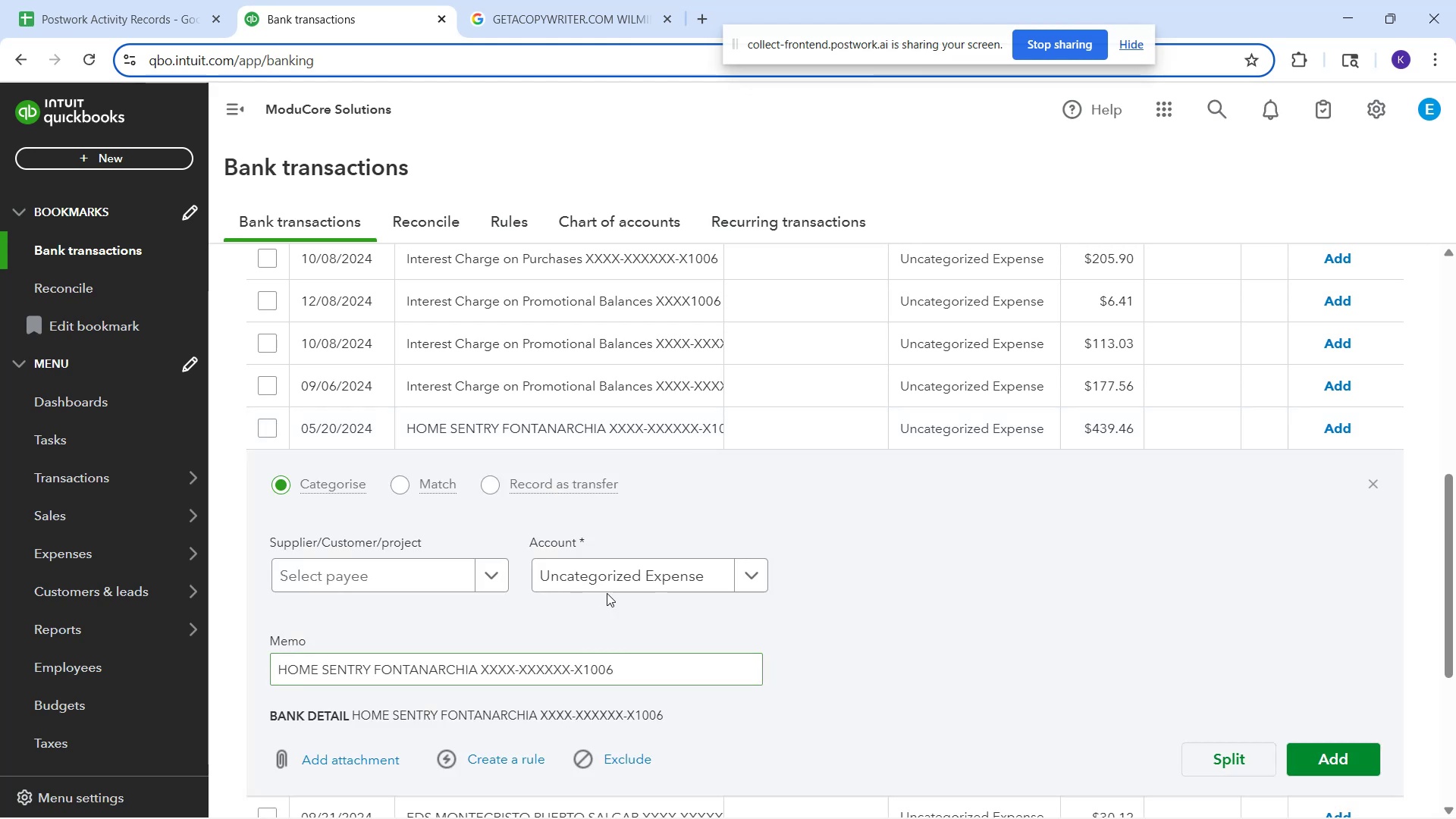 
left_click([612, 575])
 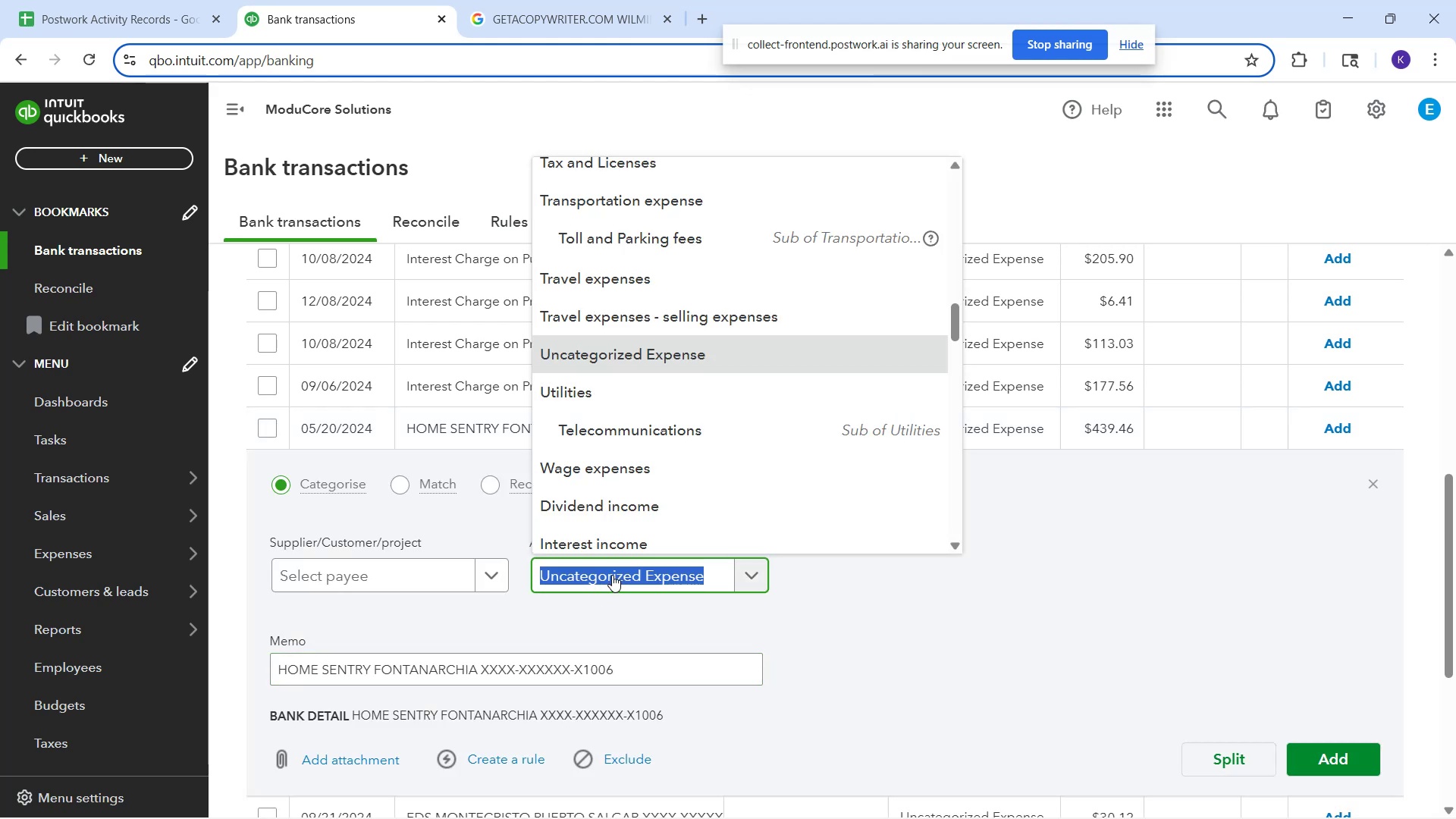 
type(offi)
 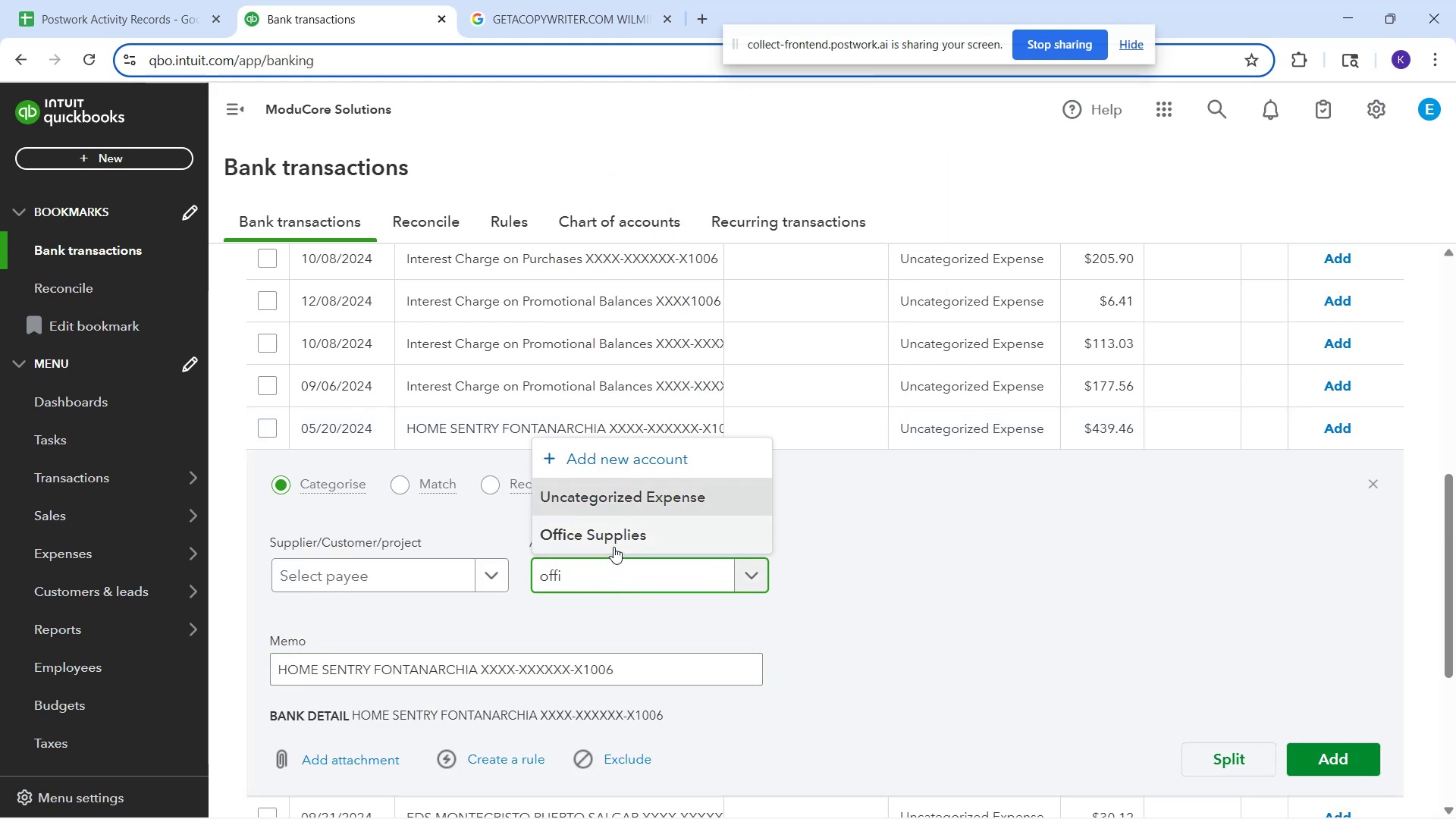 
left_click([610, 544])
 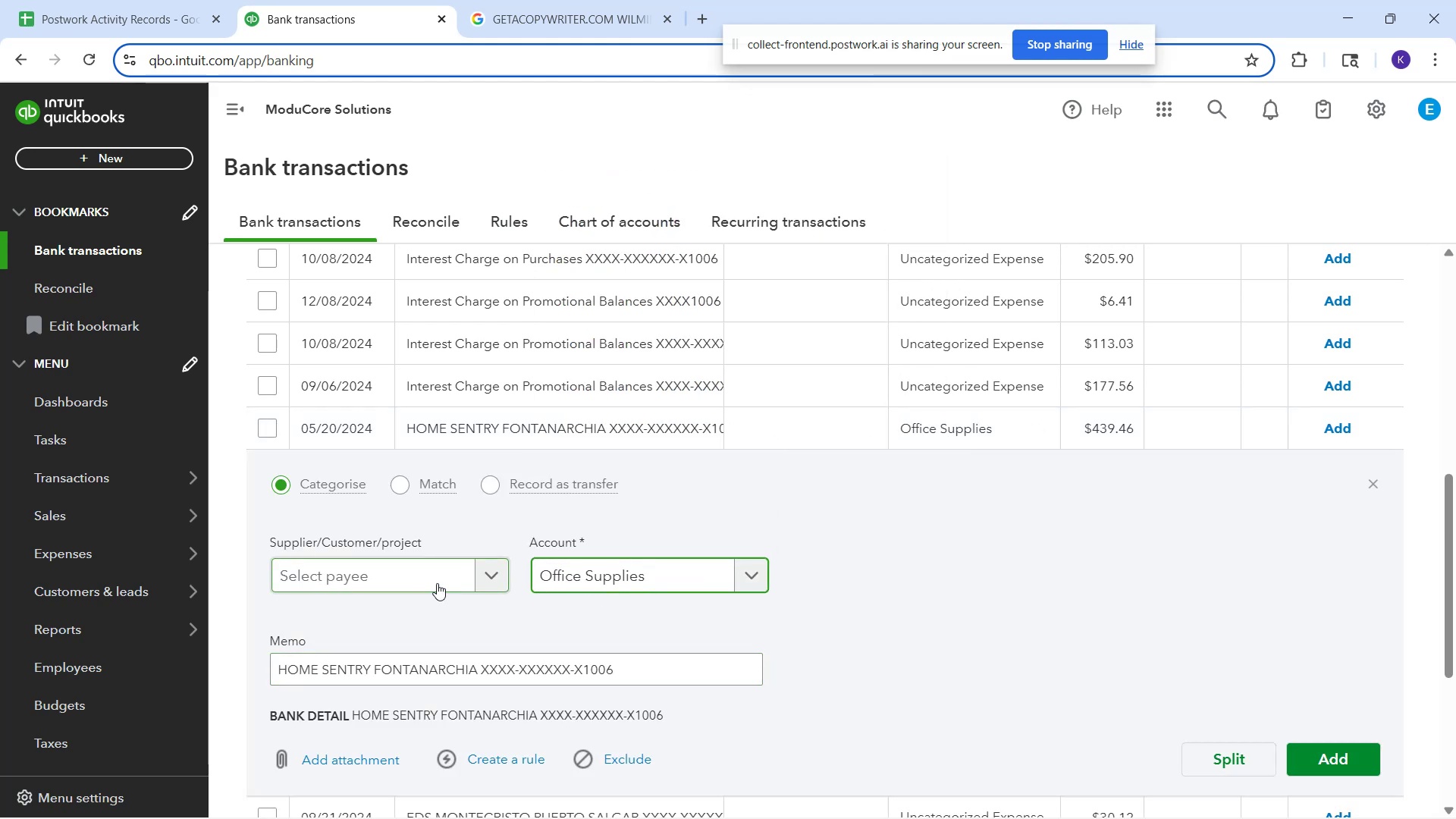 
left_click([431, 580])
 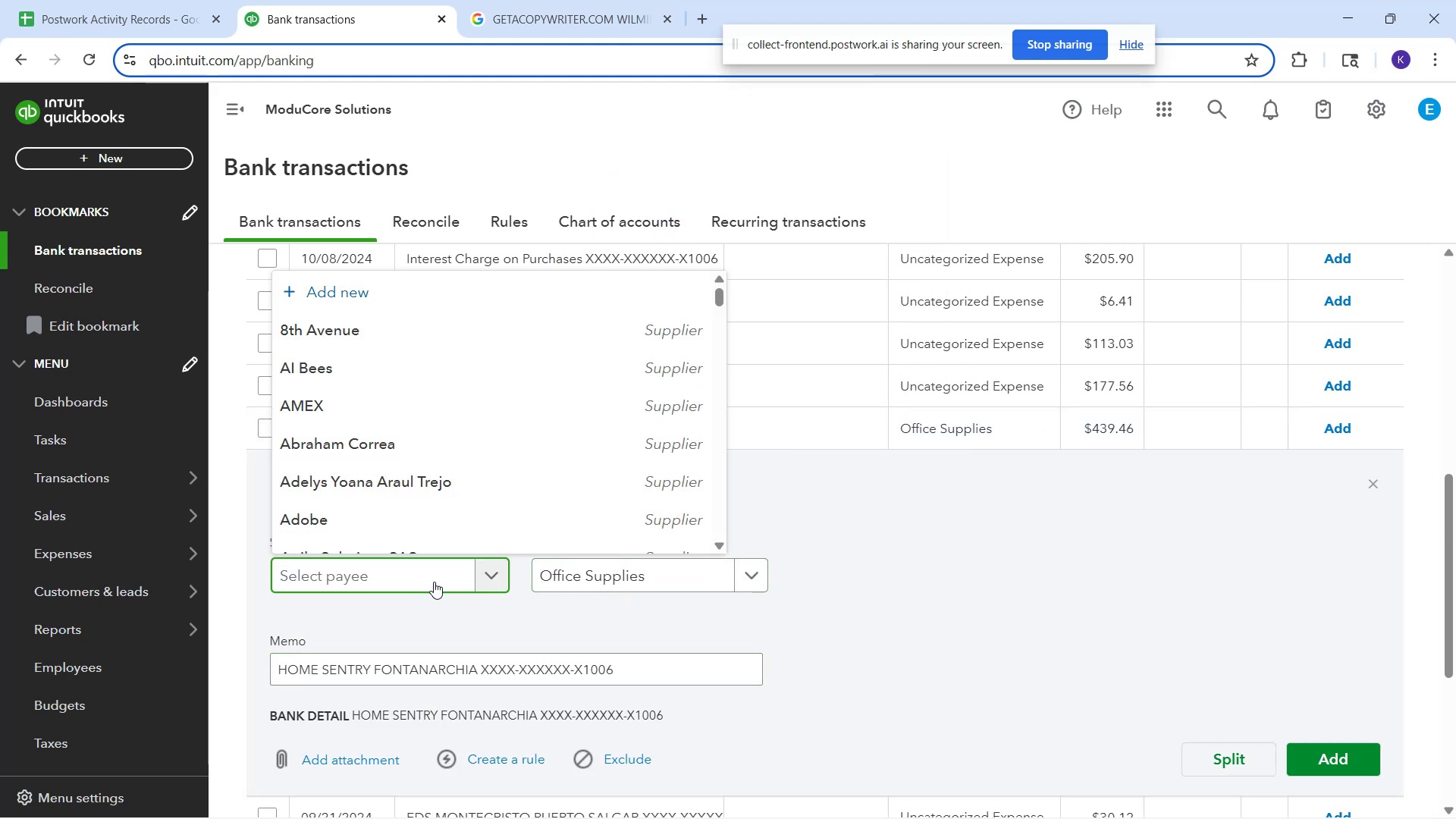 
type(Home Sentry)
 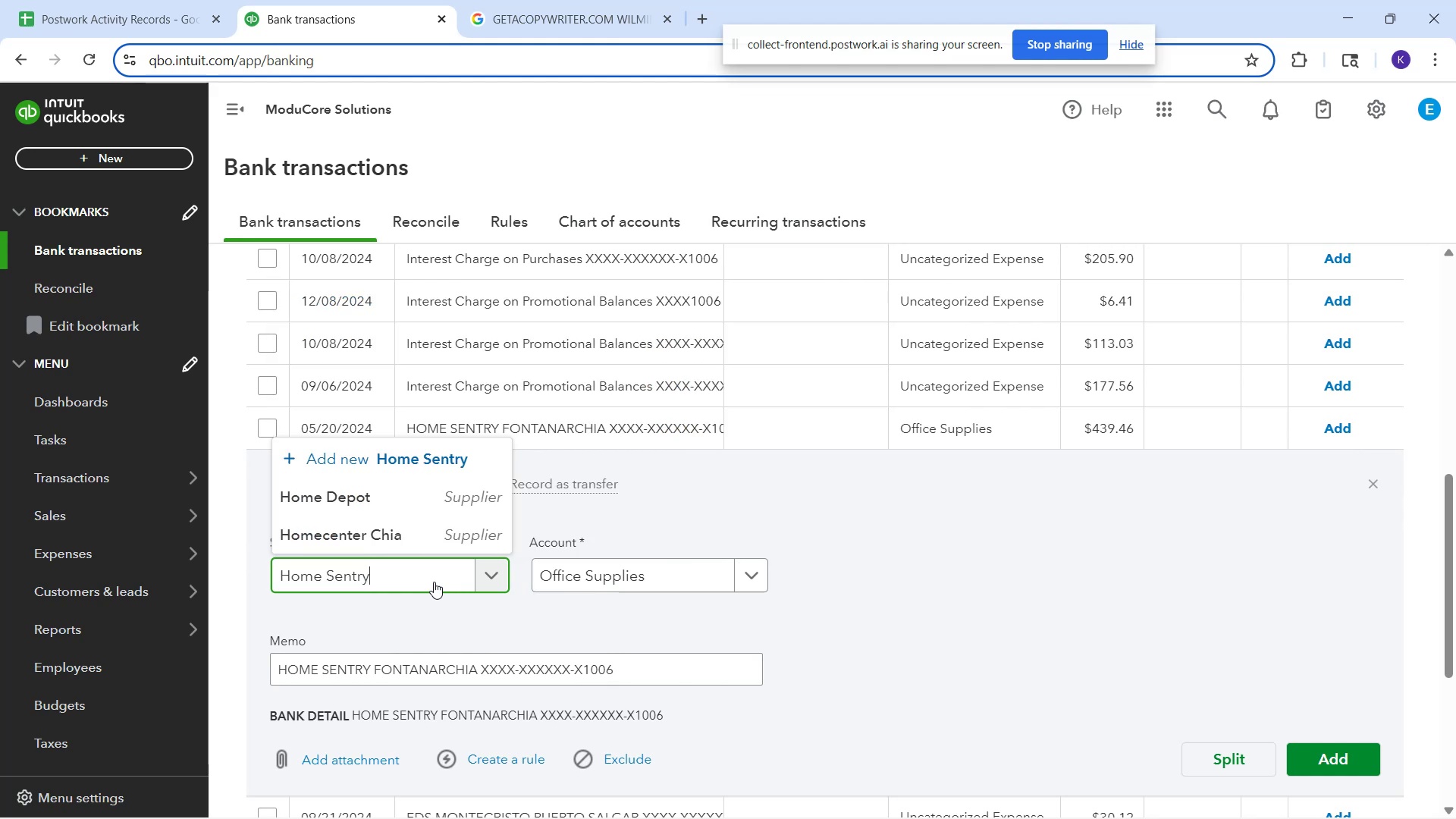 
wait(6.29)
 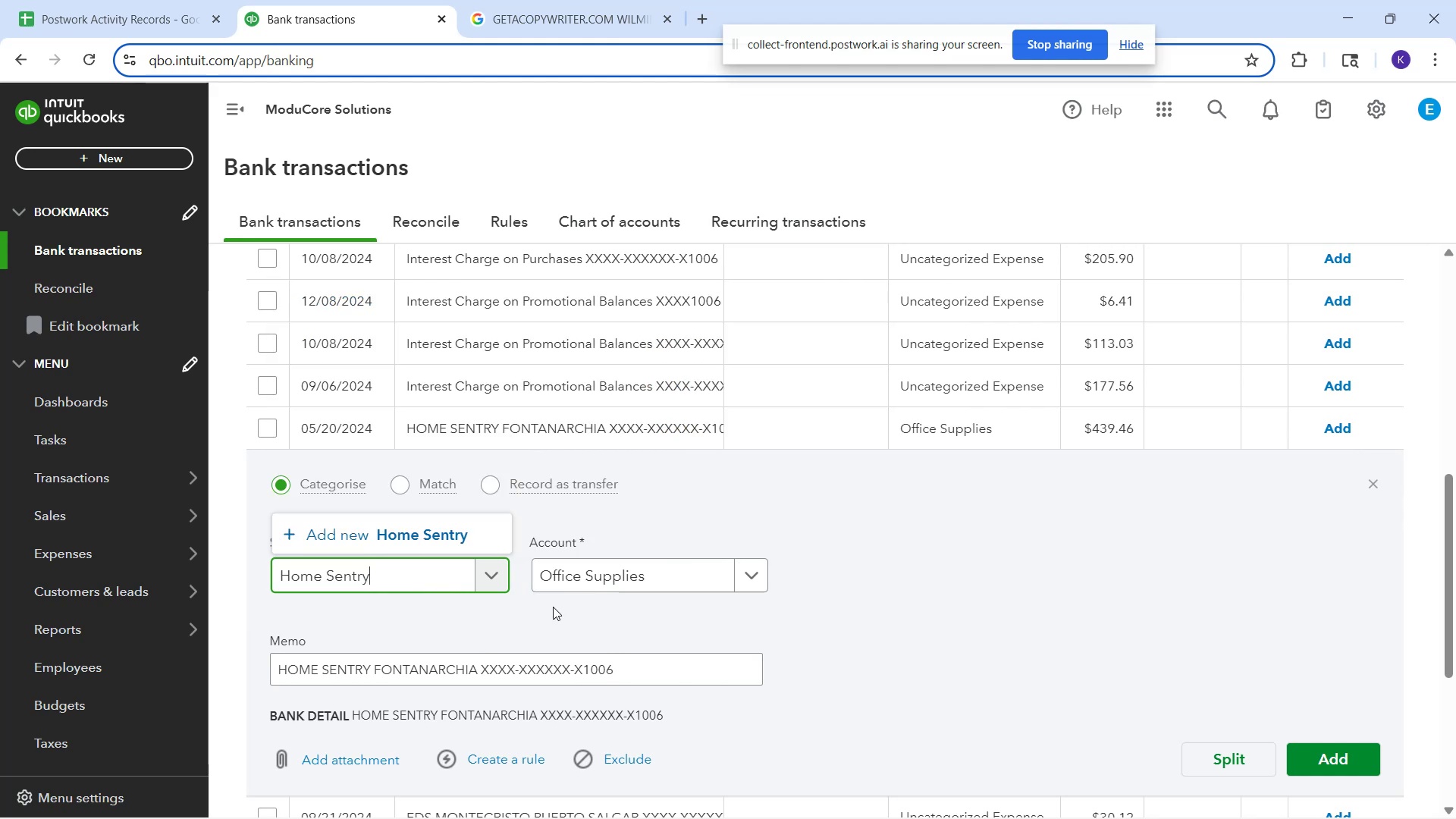 
left_click([1334, 761])
 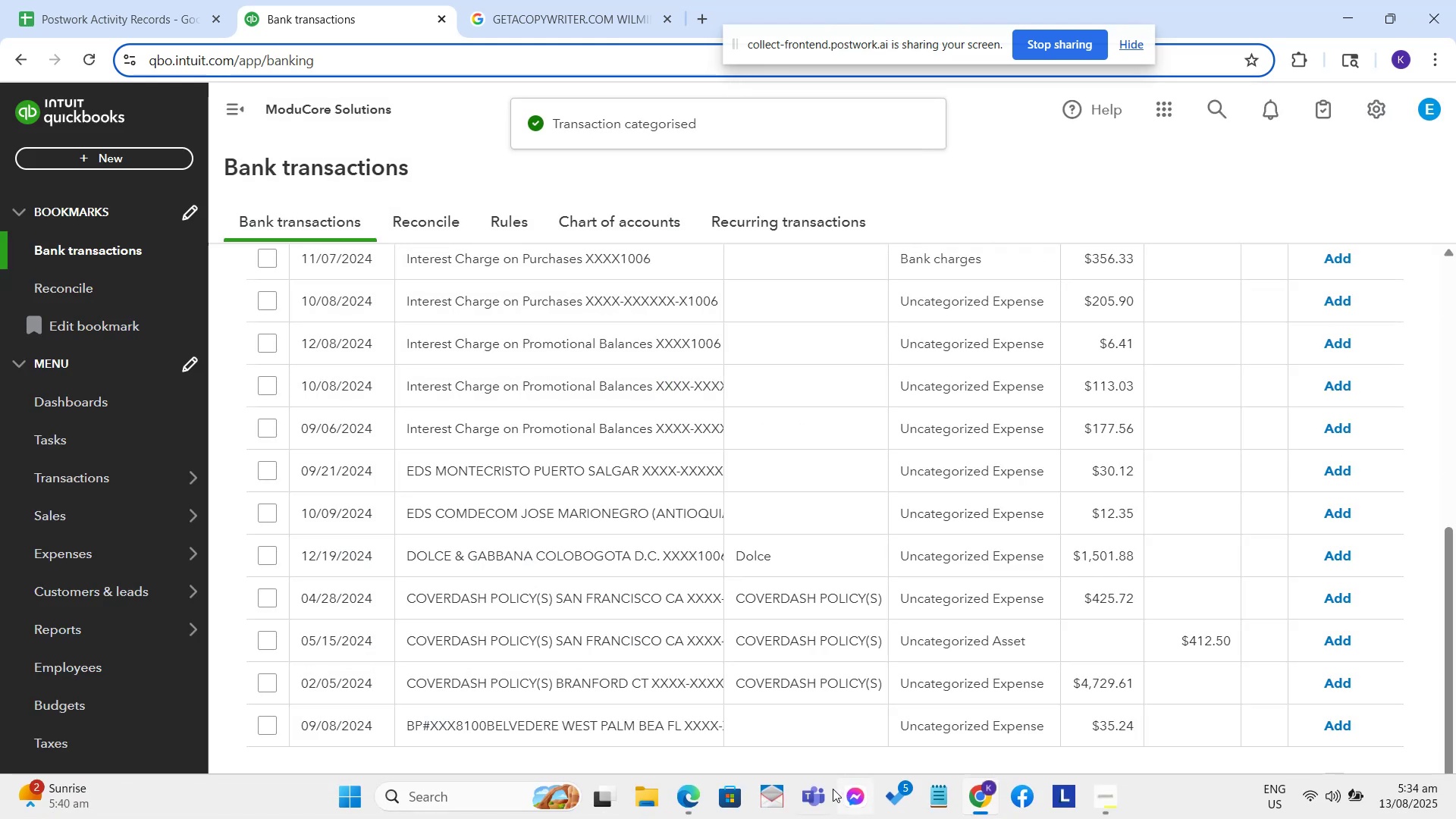 
mouse_move([676, 787])
 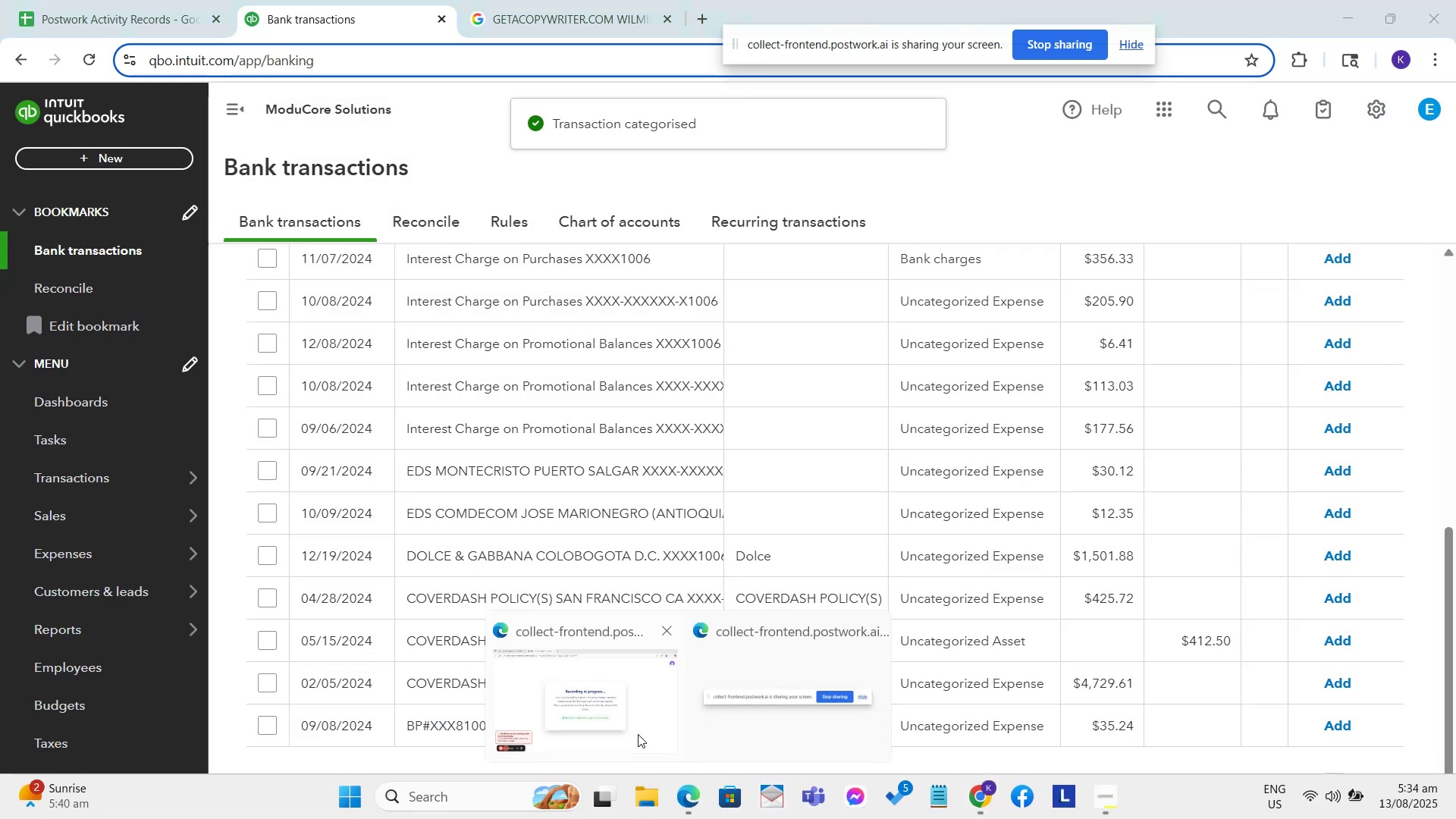 
left_click([637, 734])
 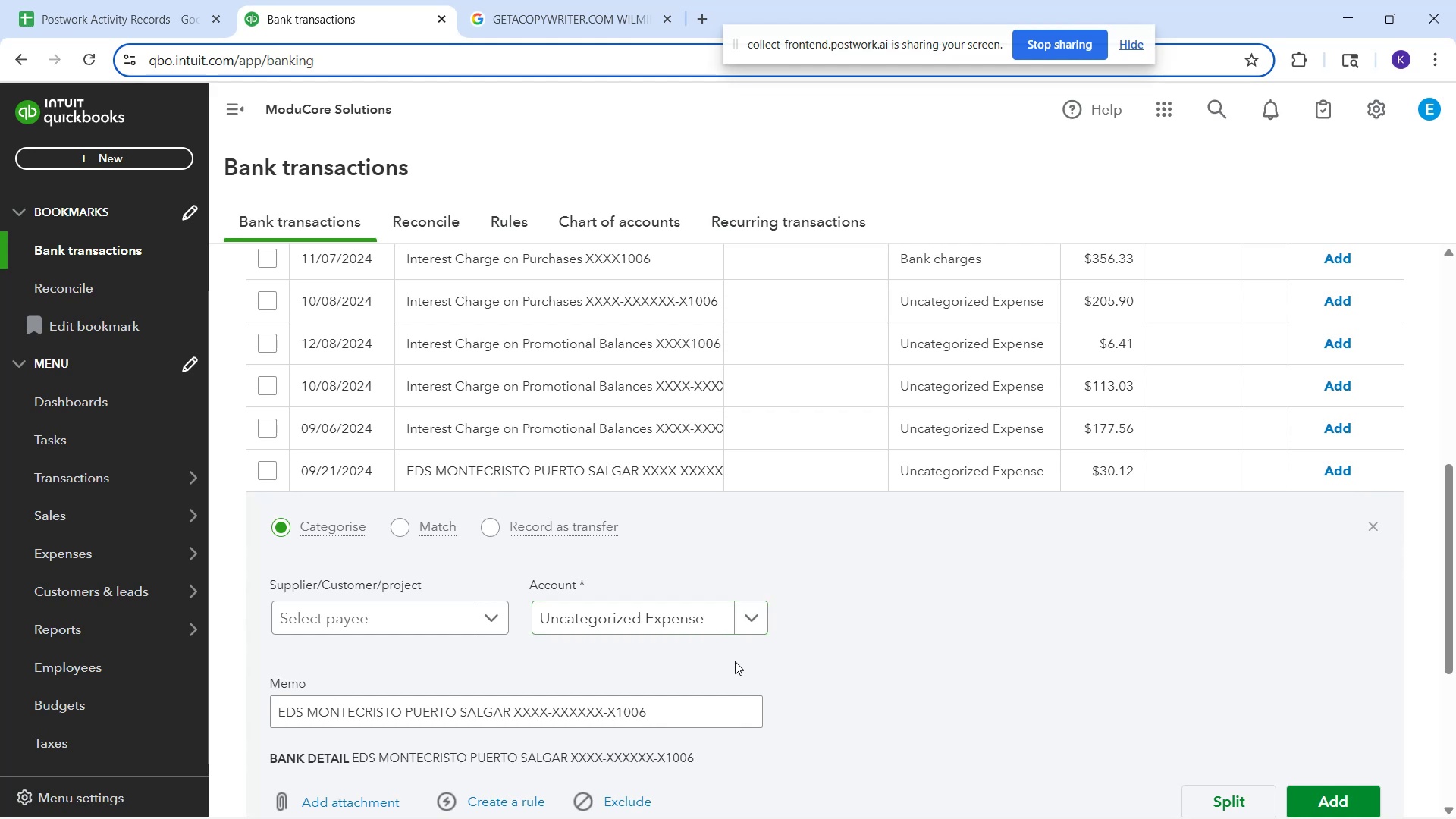 
wait(40.35)
 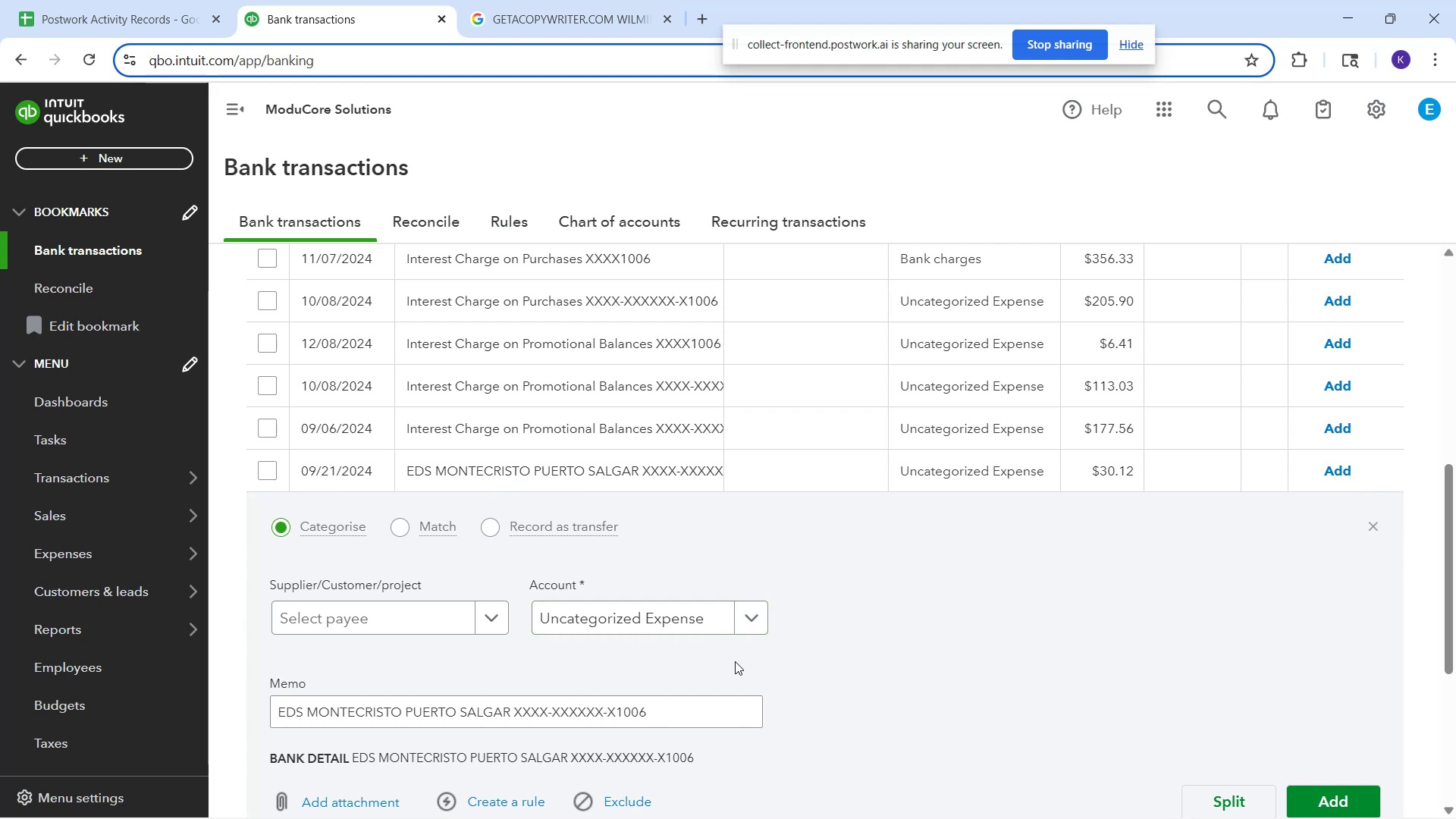 
left_click([590, 605])
 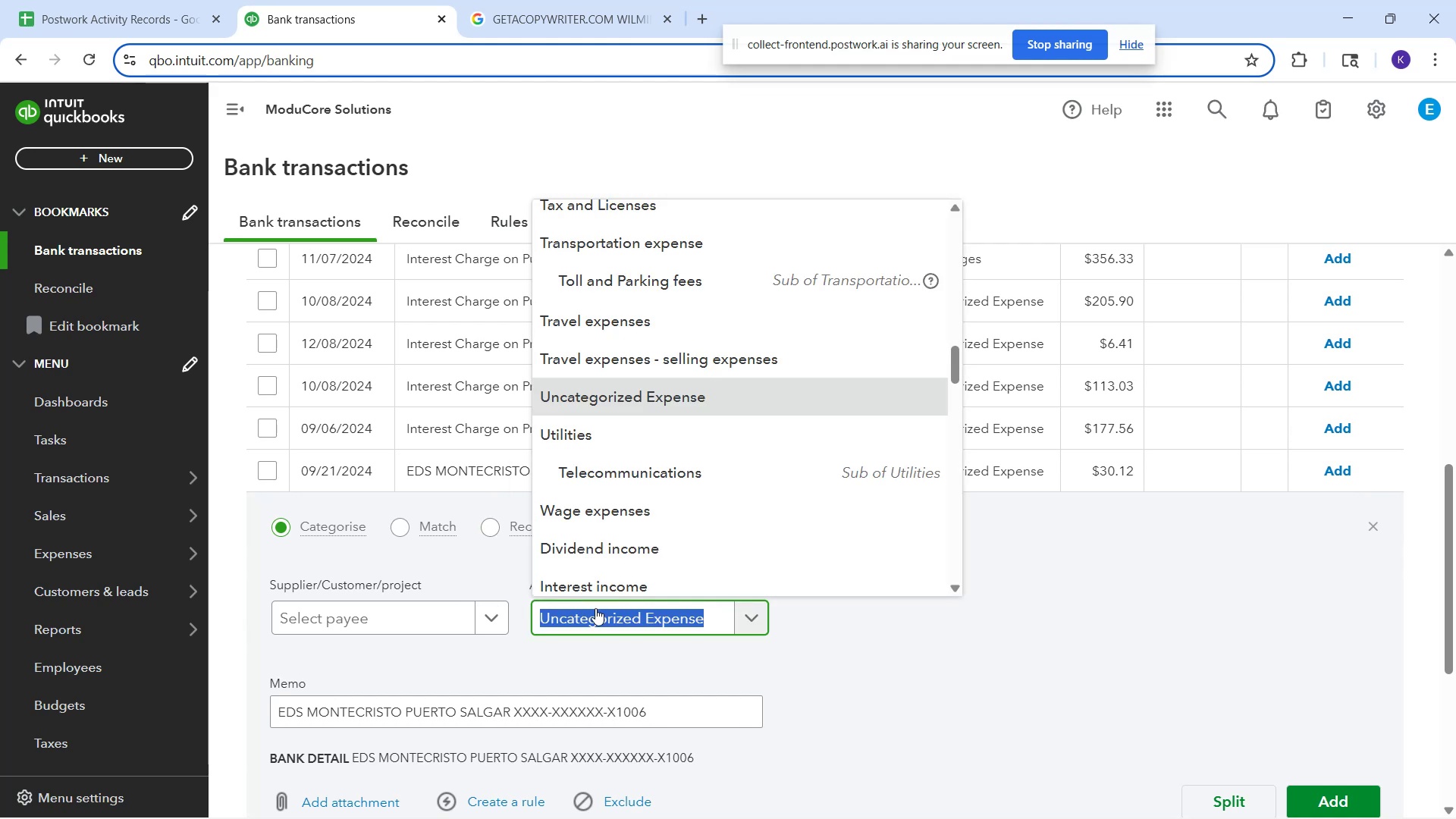 
type(fe)
key(Backspace)
type(ue)
 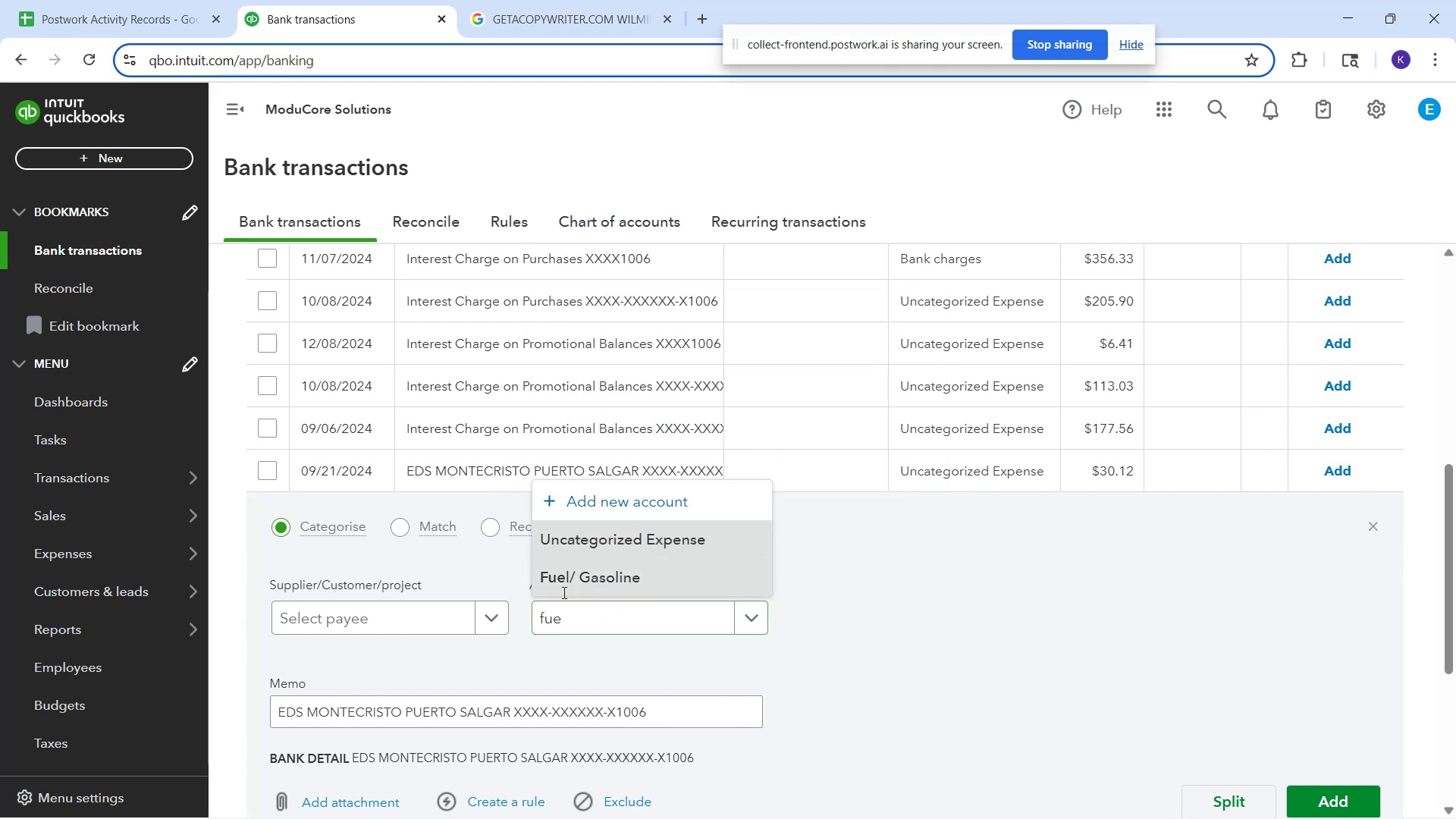 
left_click([480, 619])
 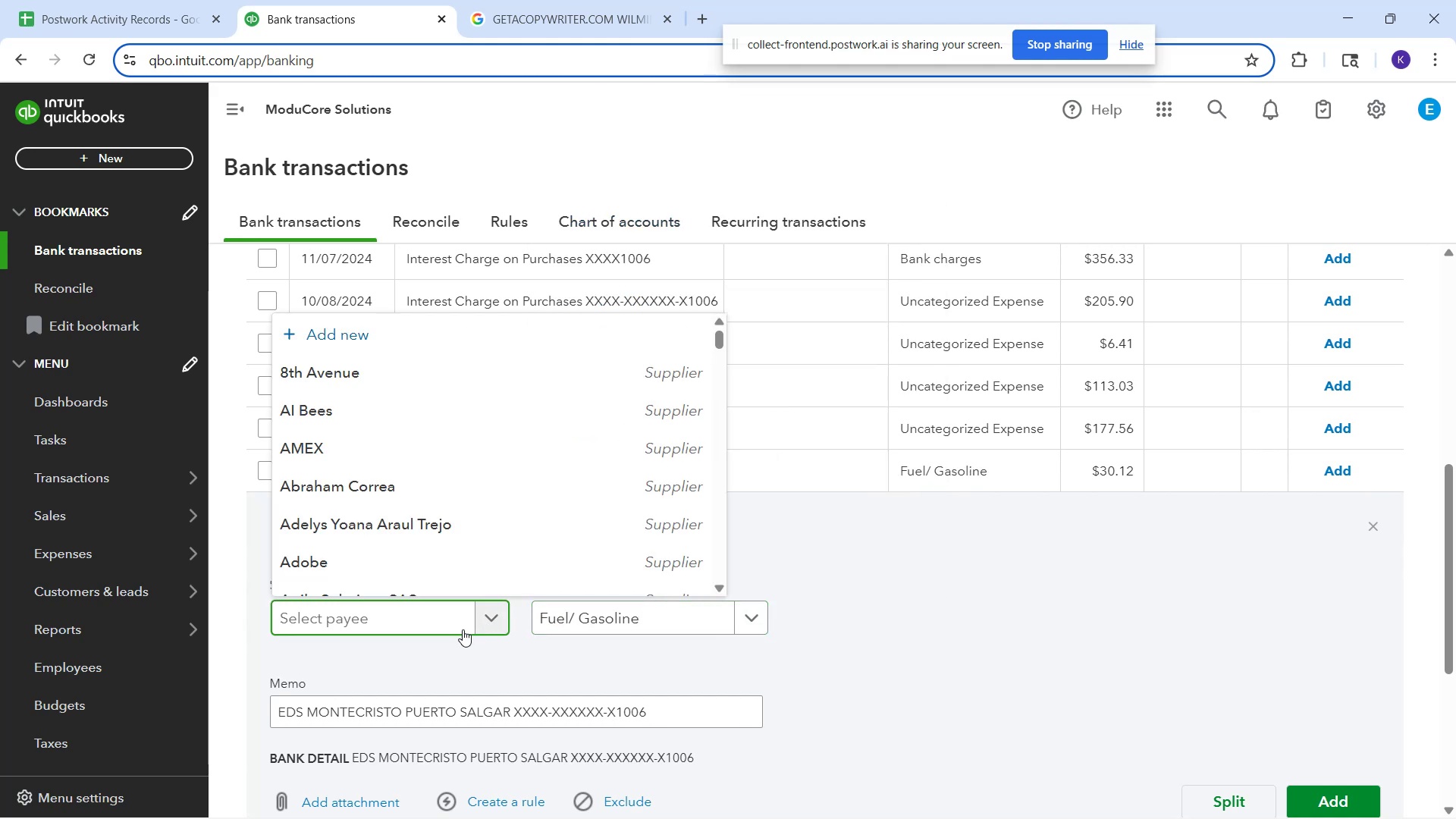 
left_click([459, 629])
 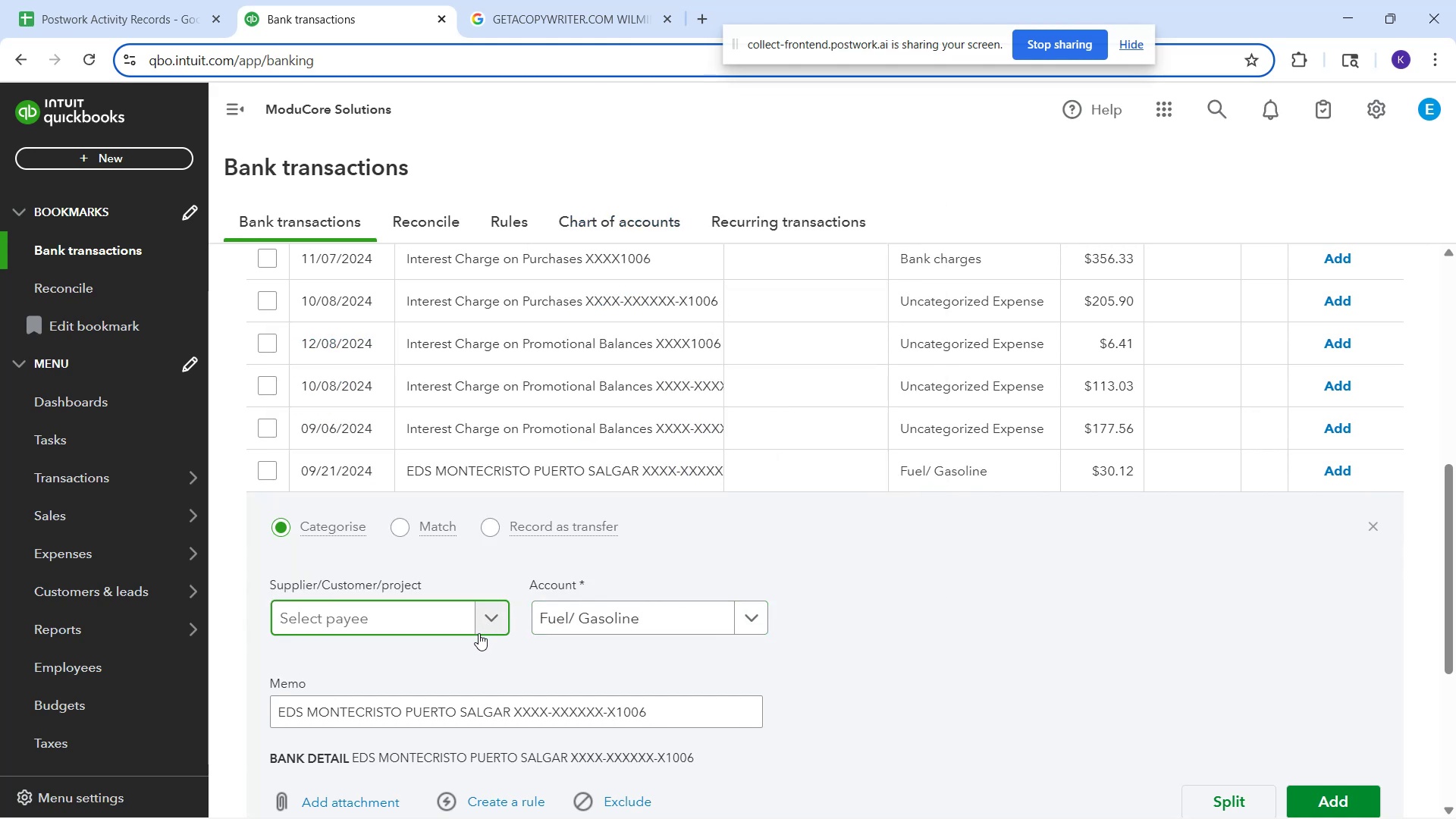 
type(EDS)
 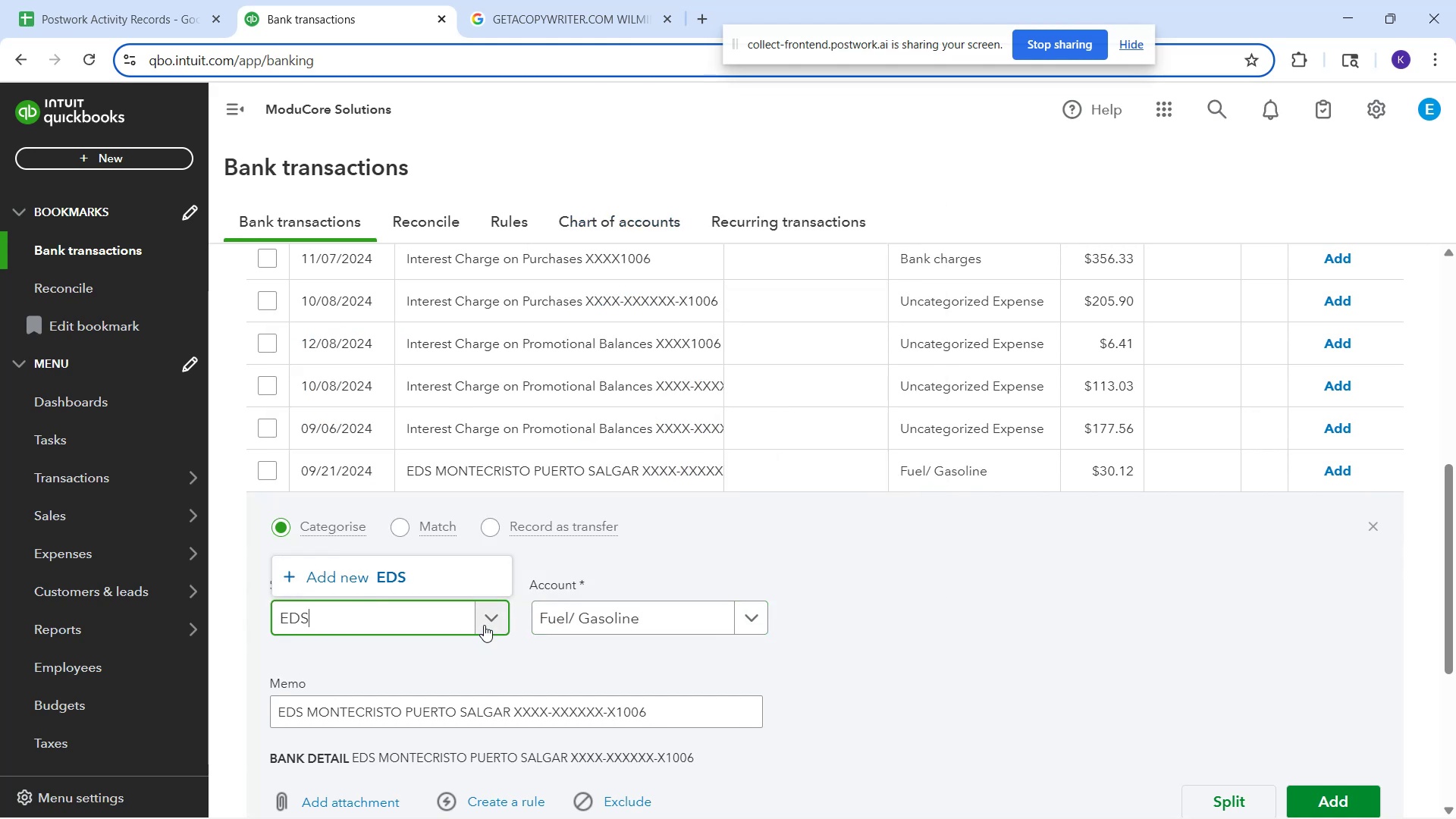 
left_click([441, 585])
 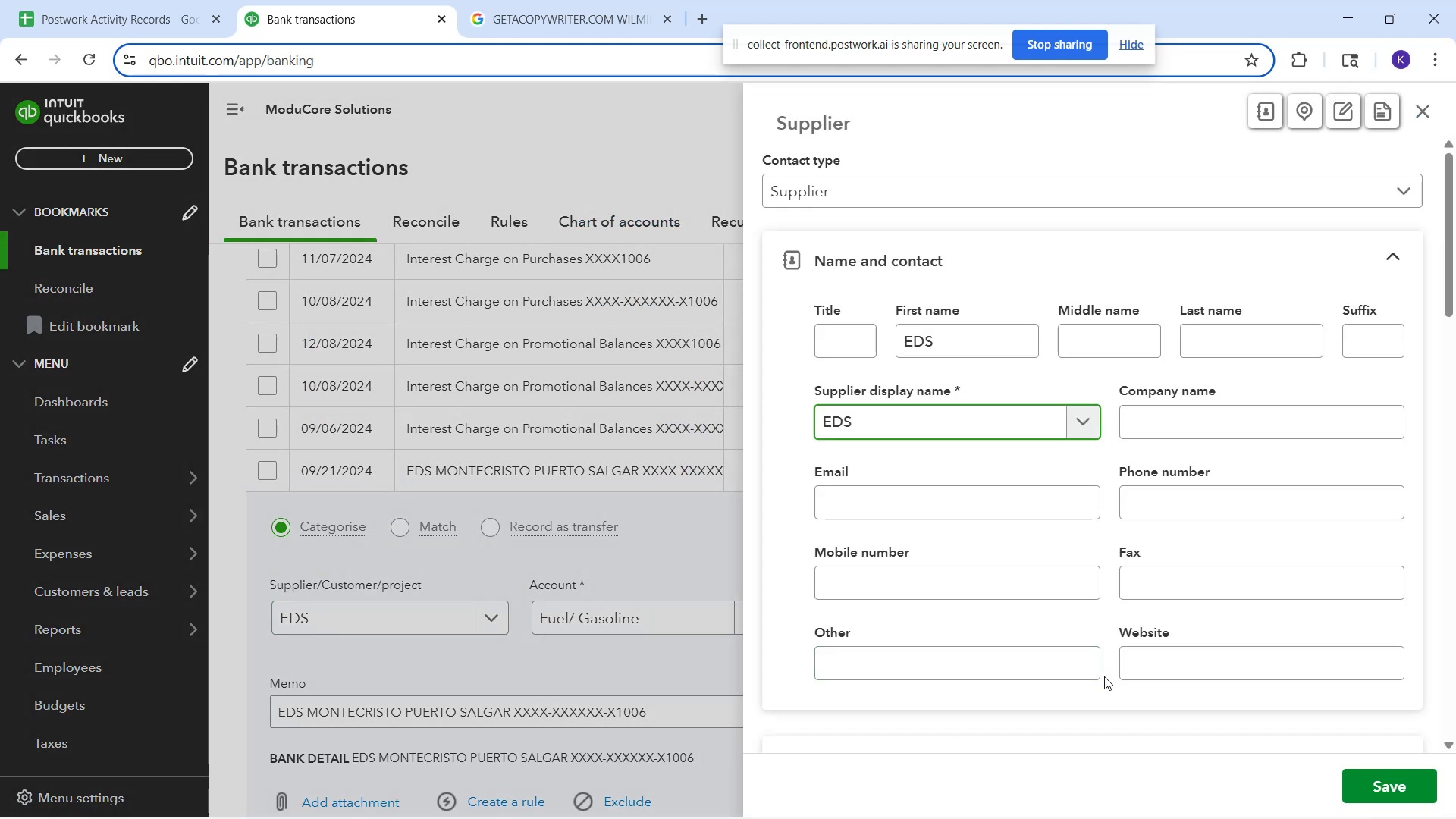 
left_click_drag(start_coordinate=[1336, 781], to_coordinate=[1341, 780])
 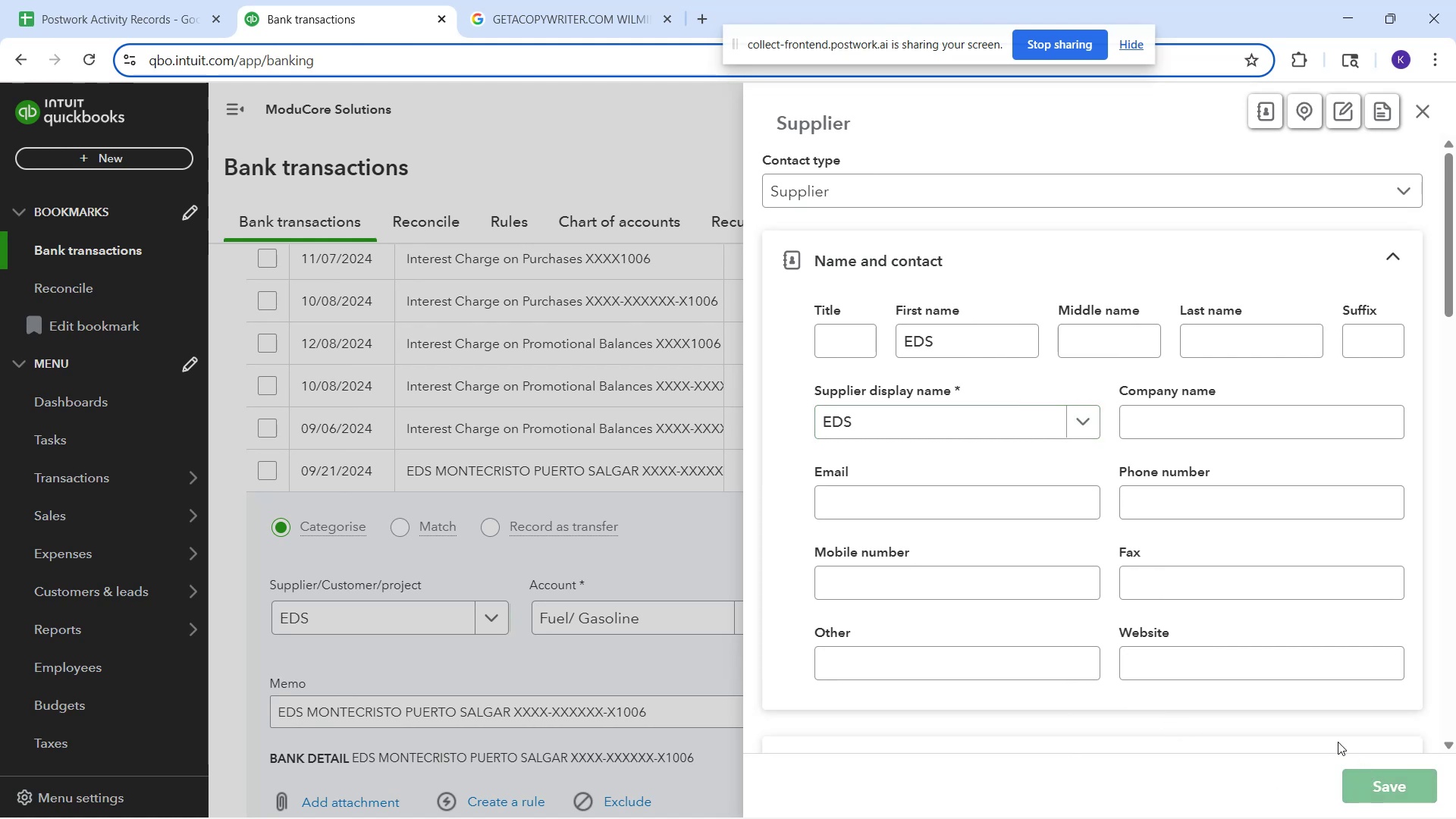 
scroll: coordinate [1083, 717], scroll_direction: down, amount: 2.0
 